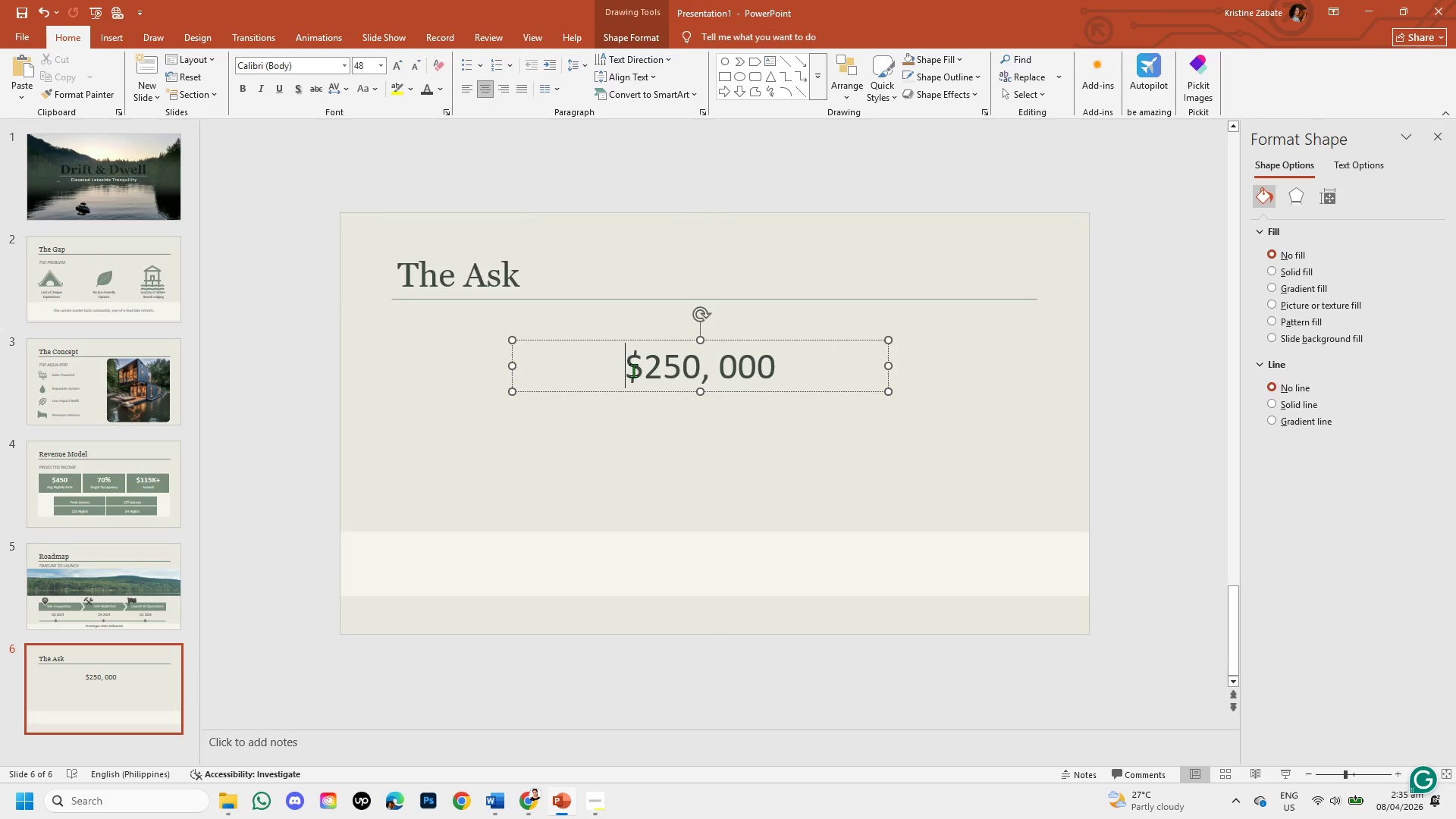 
left_click_drag(start_coordinate=[633, 370], to_coordinate=[797, 385])
 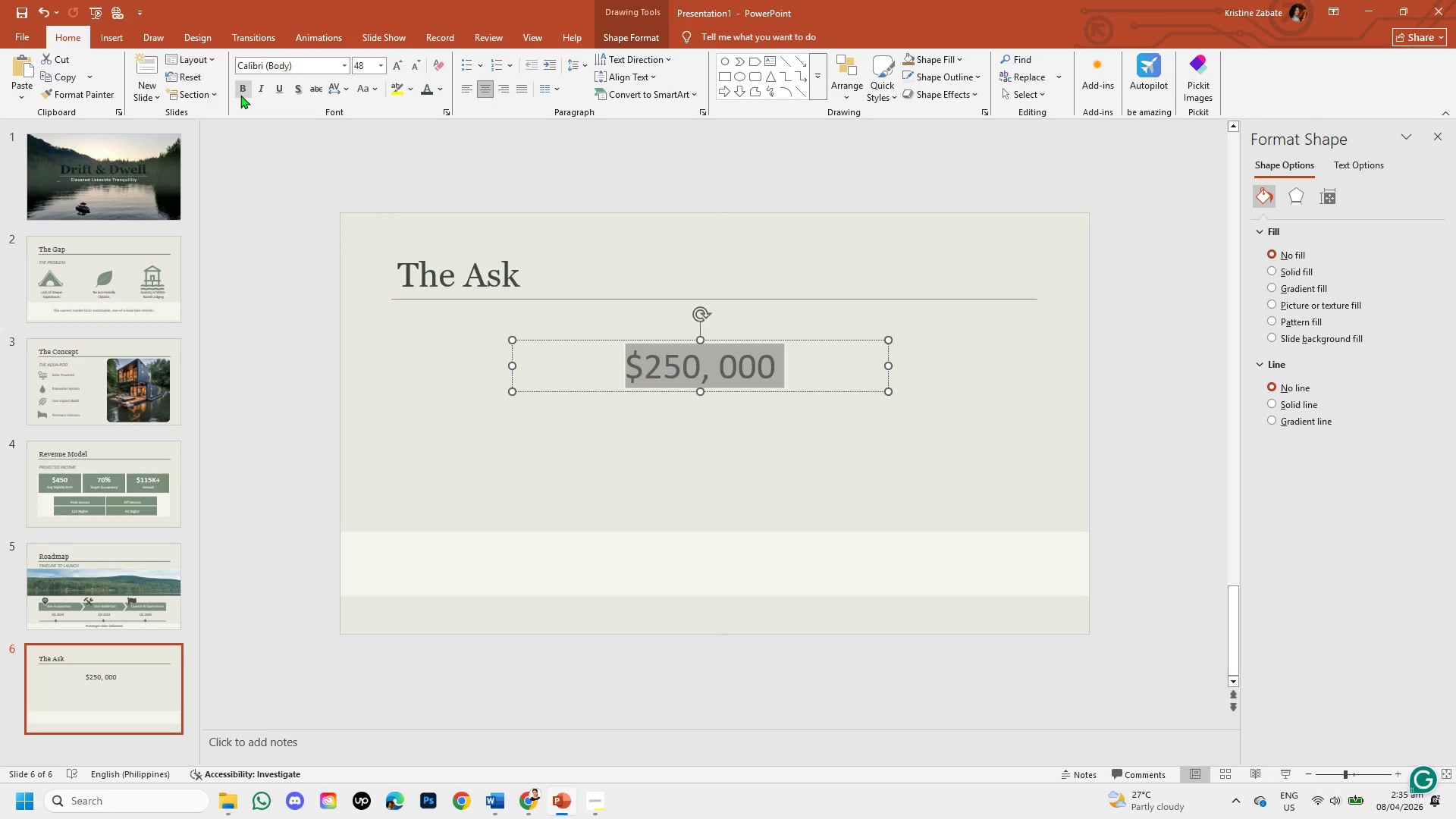 
left_click([240, 95])
 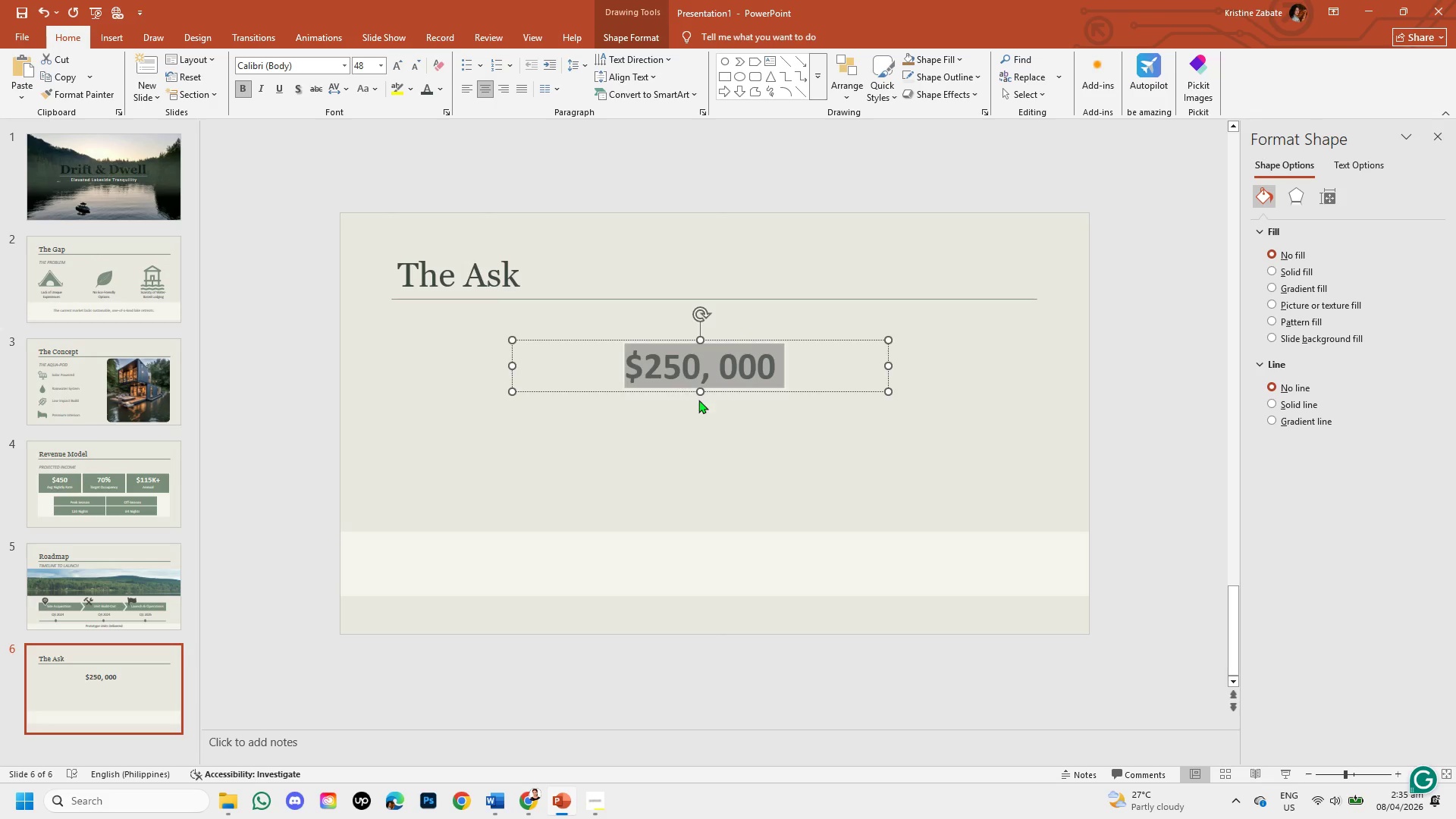 
left_click([701, 403])
 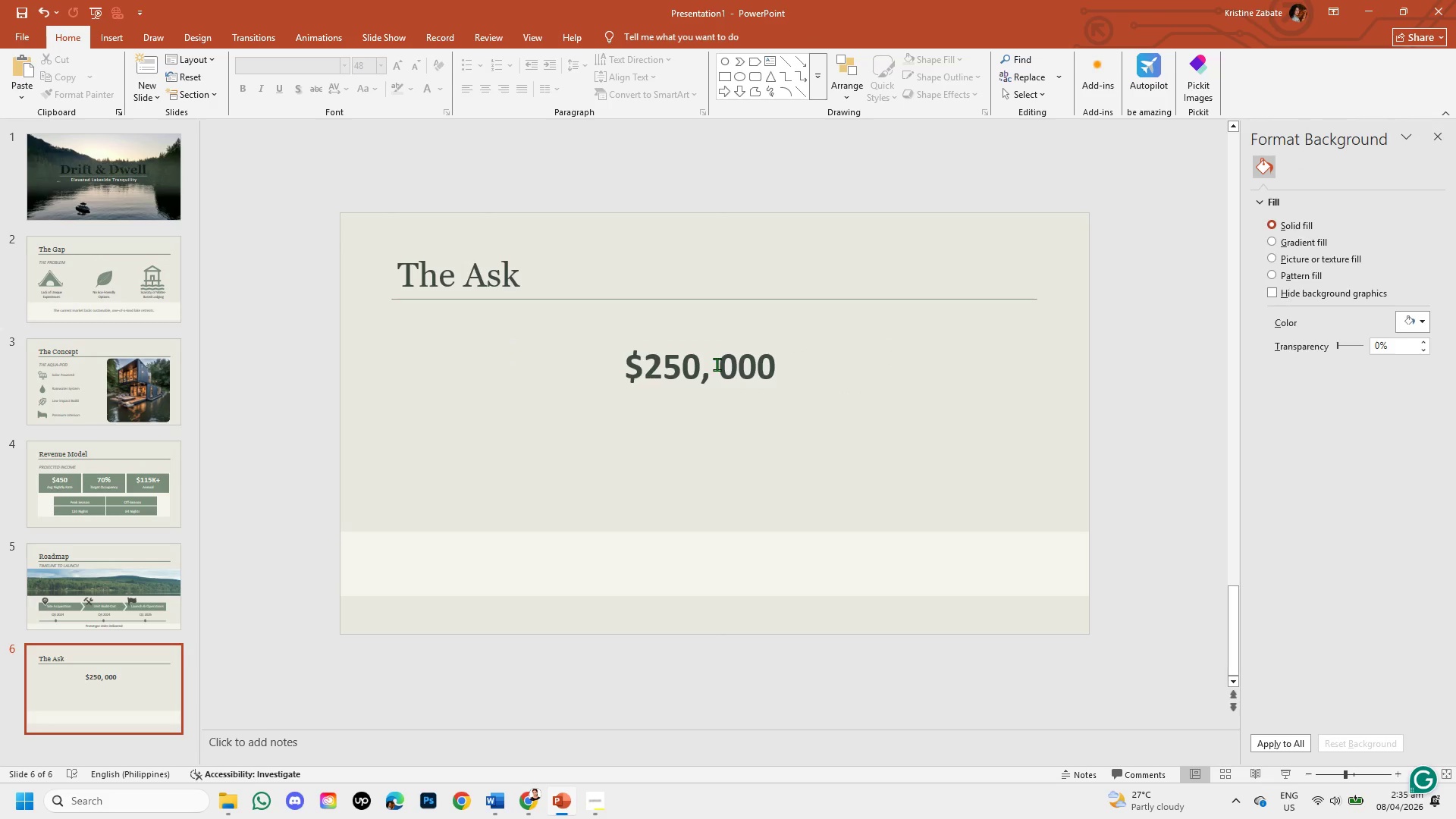 
left_click([718, 365])
 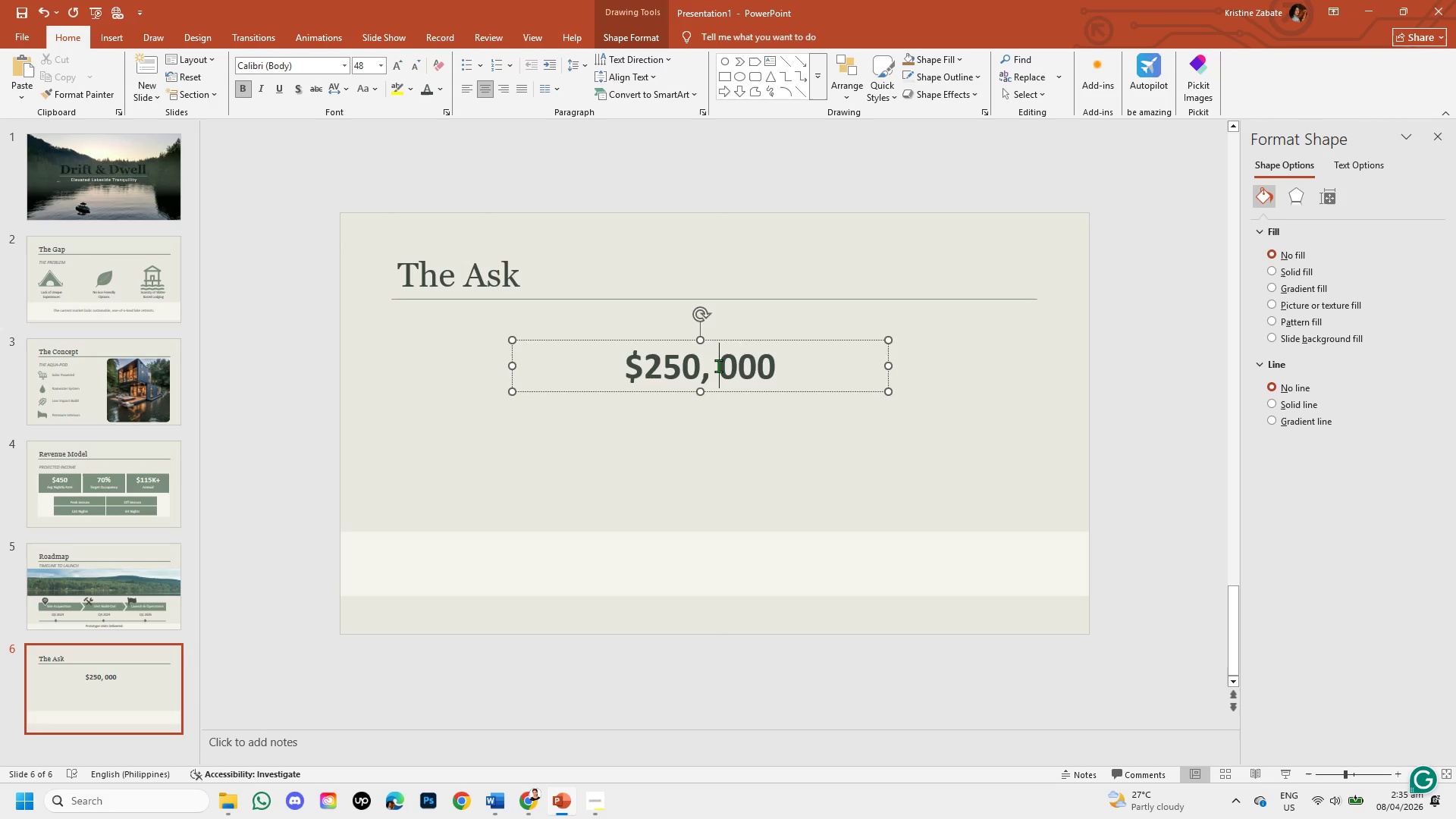 
key(Backspace)
 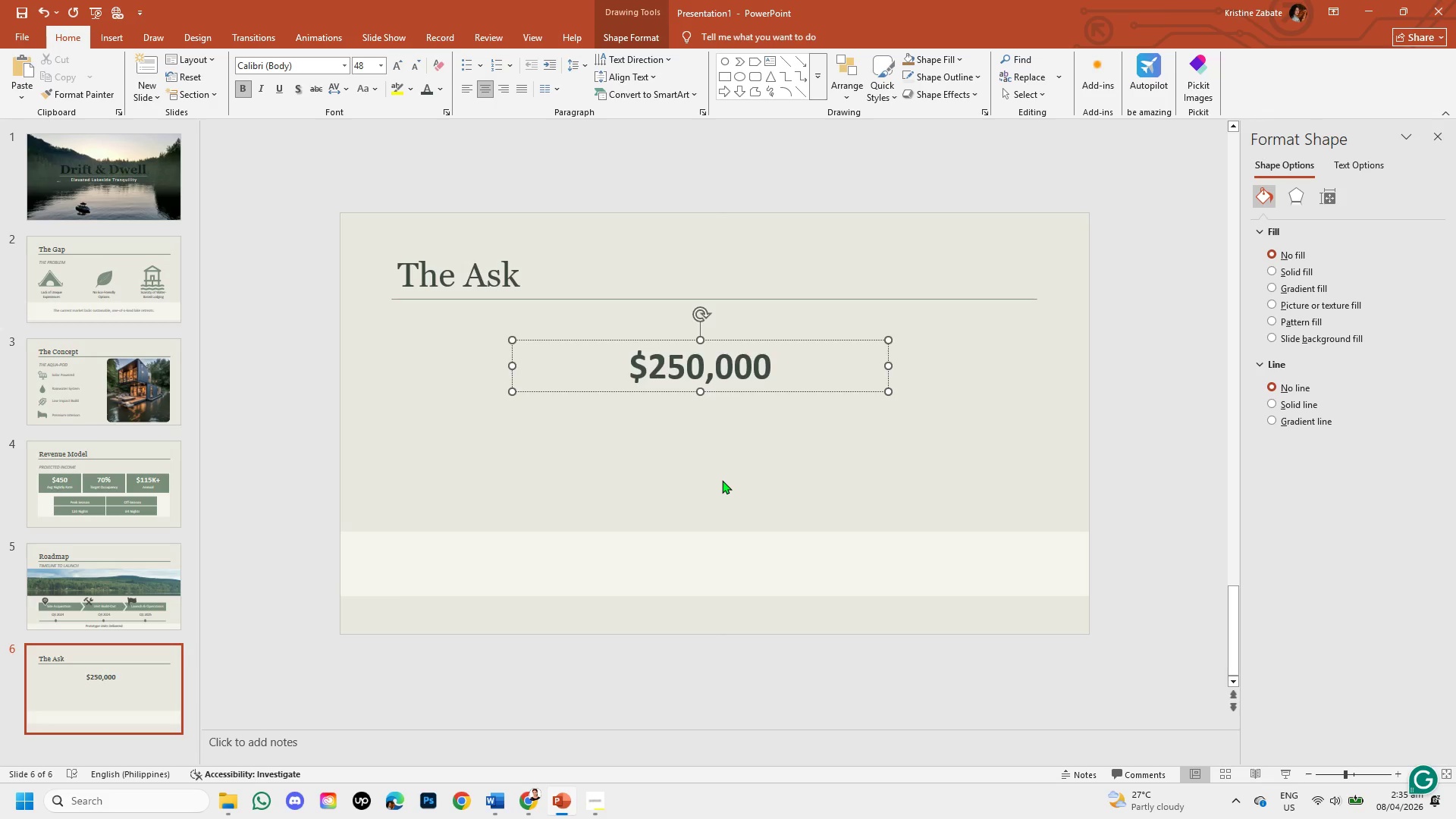 
left_click([723, 482])
 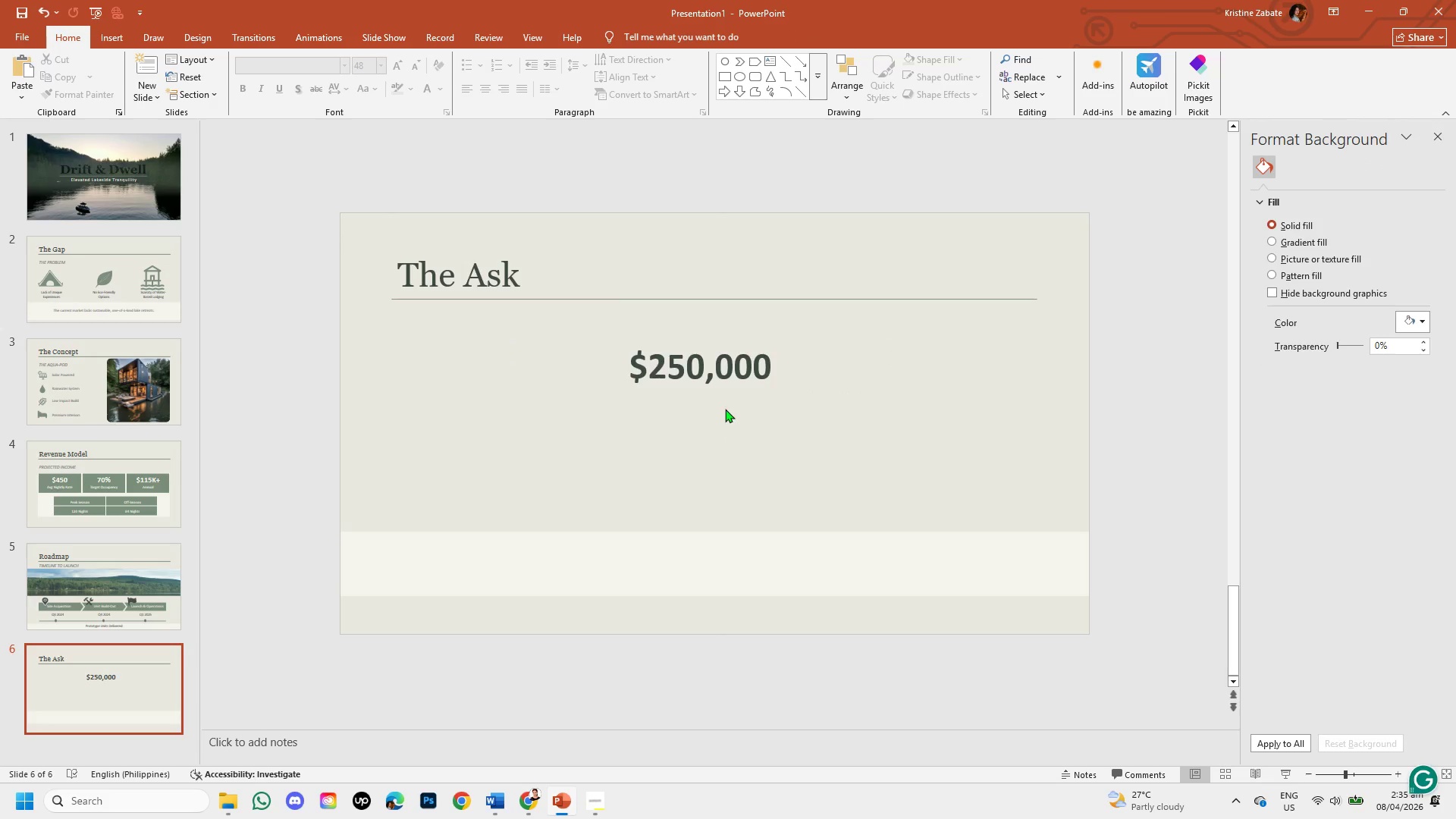 
left_click([730, 355])
 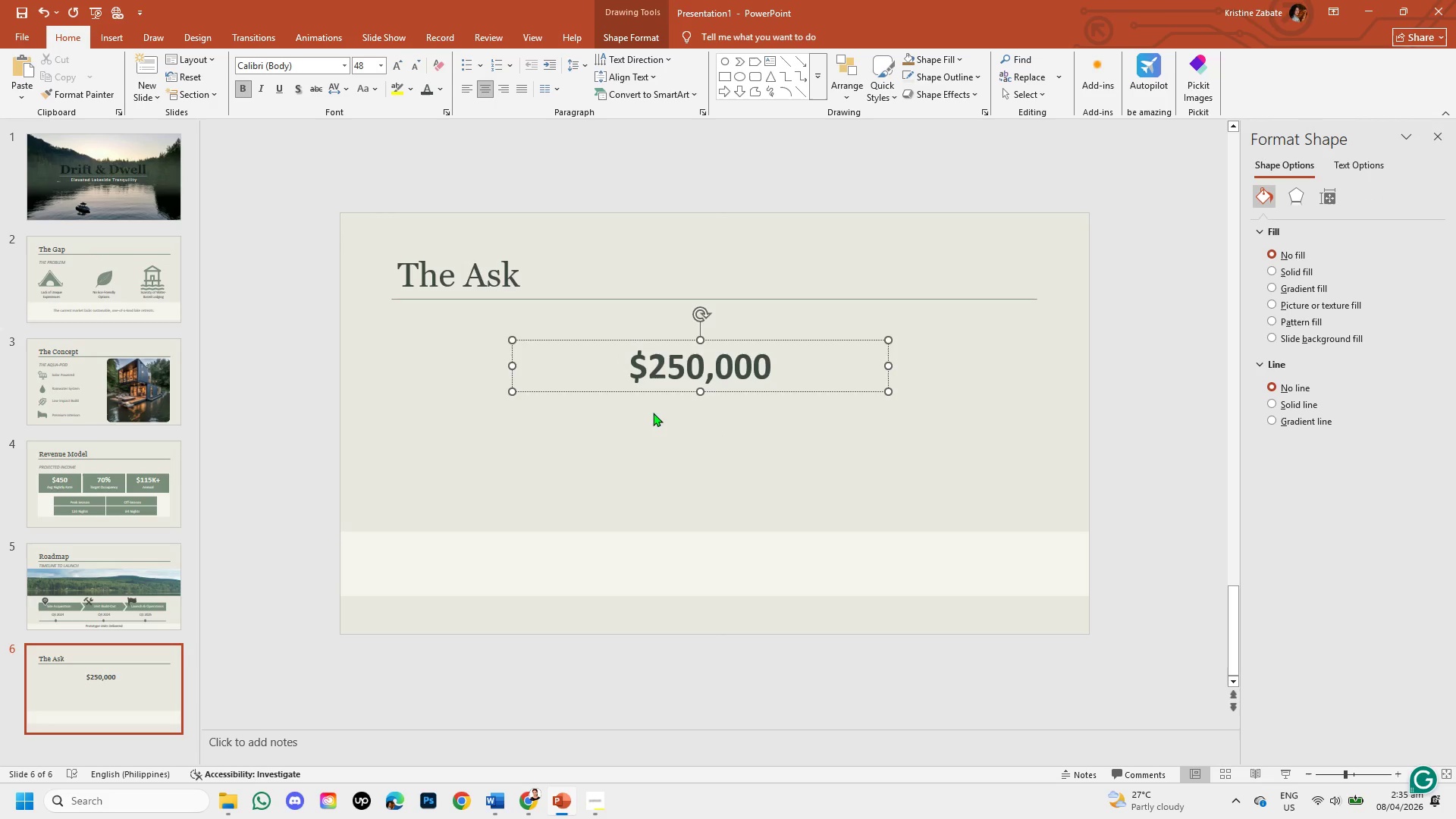 
left_click([651, 431])
 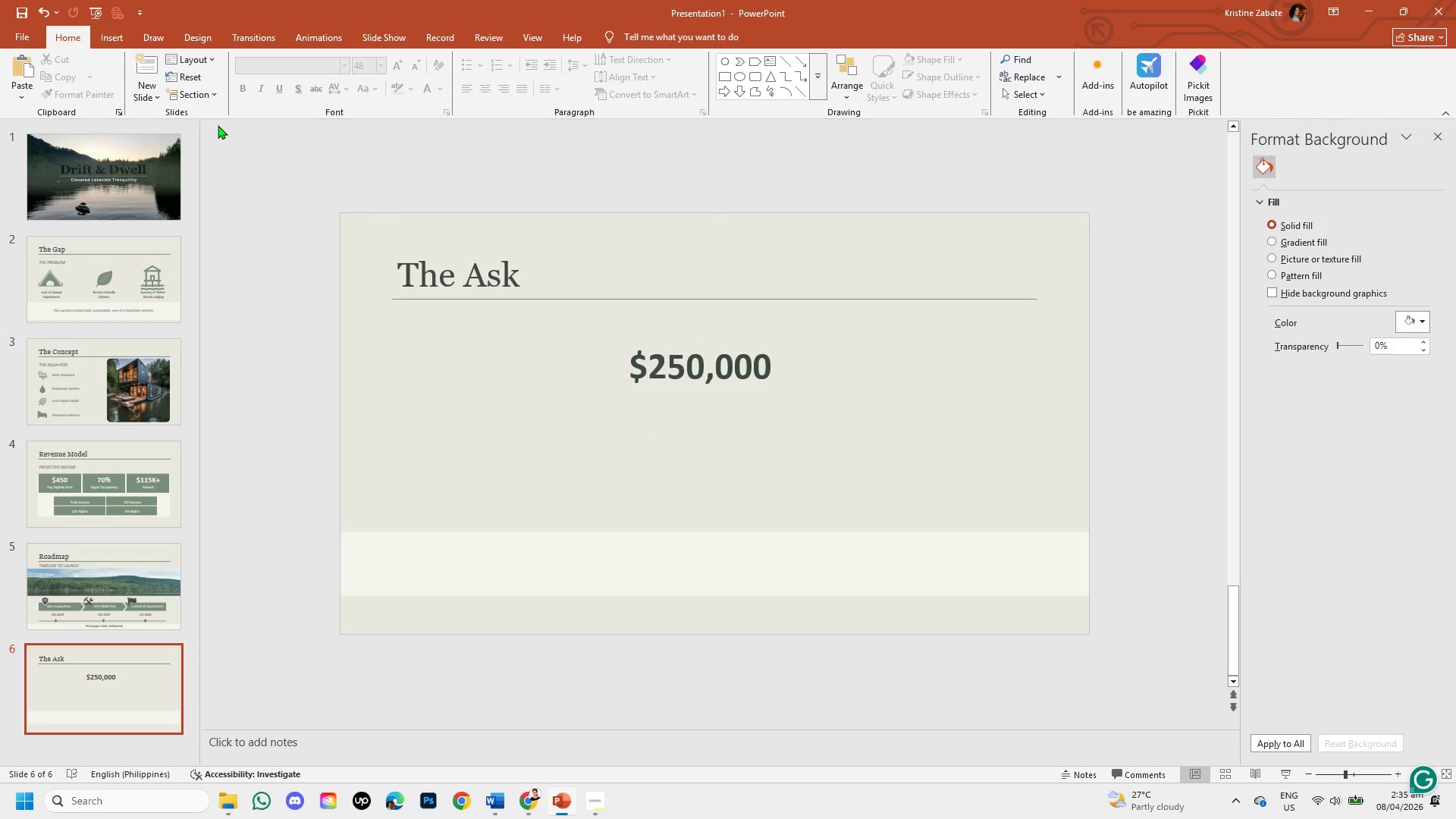 
wait(5.09)
 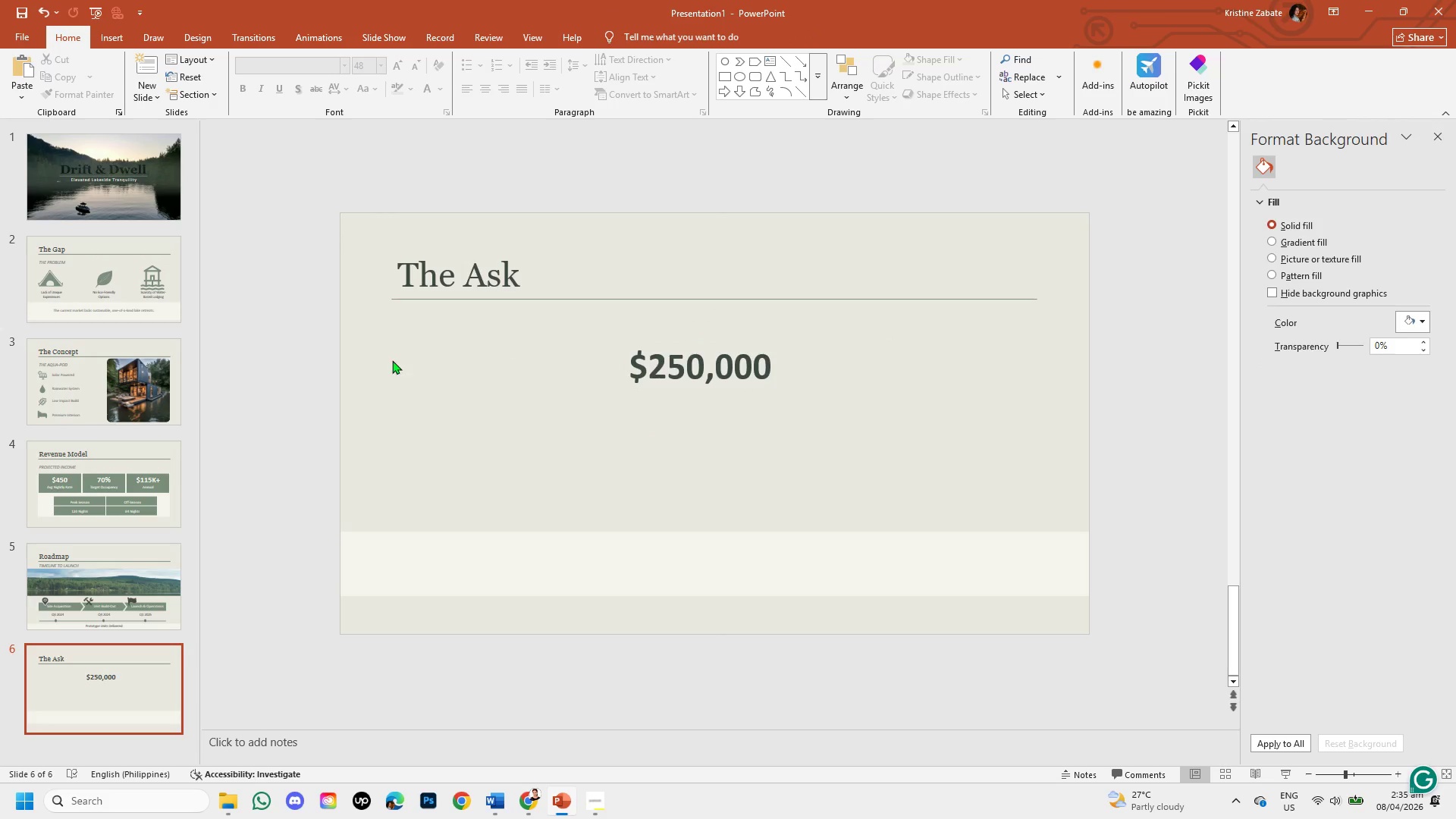 
left_click([119, 39])
 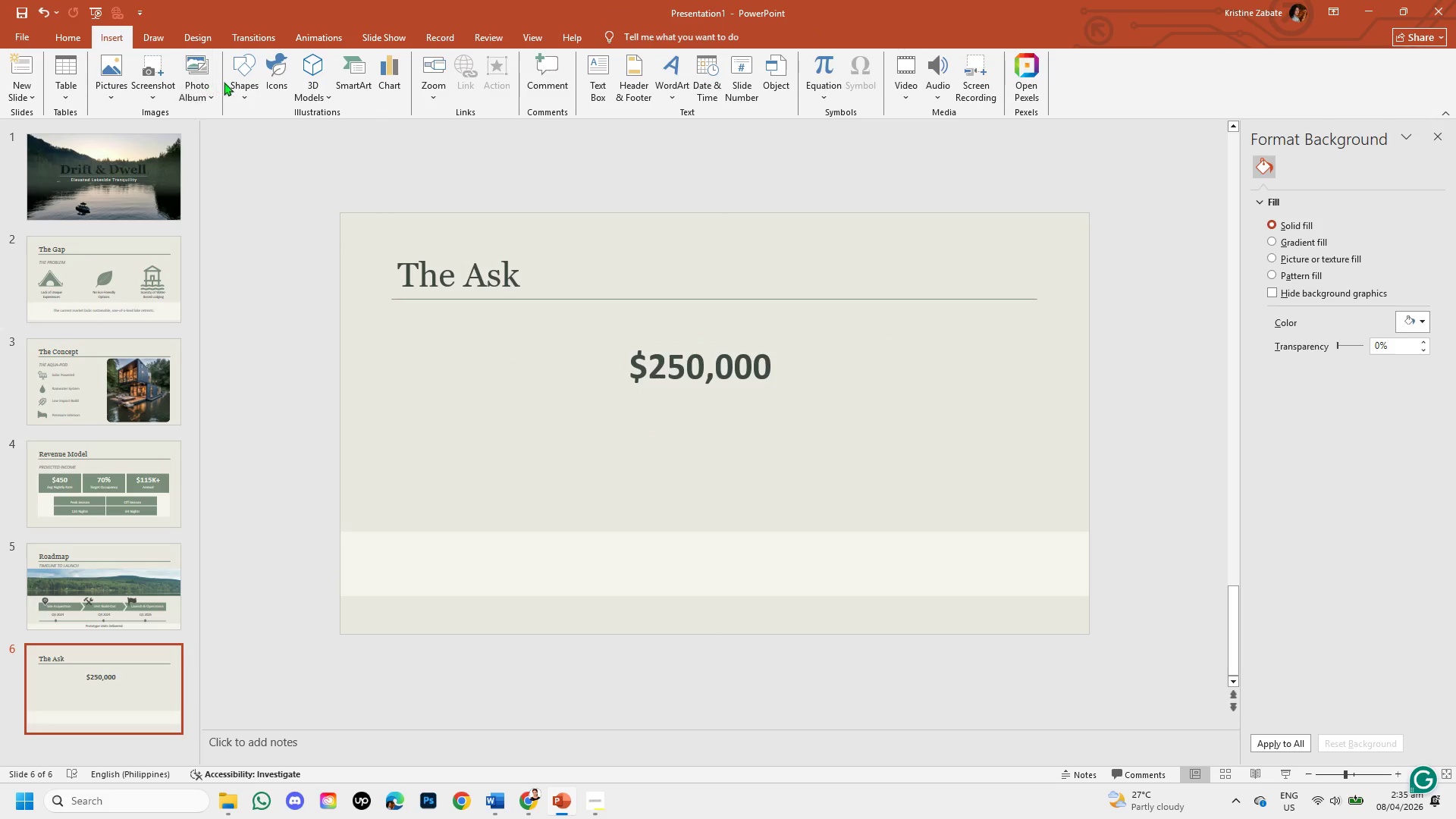 
left_click([237, 85])
 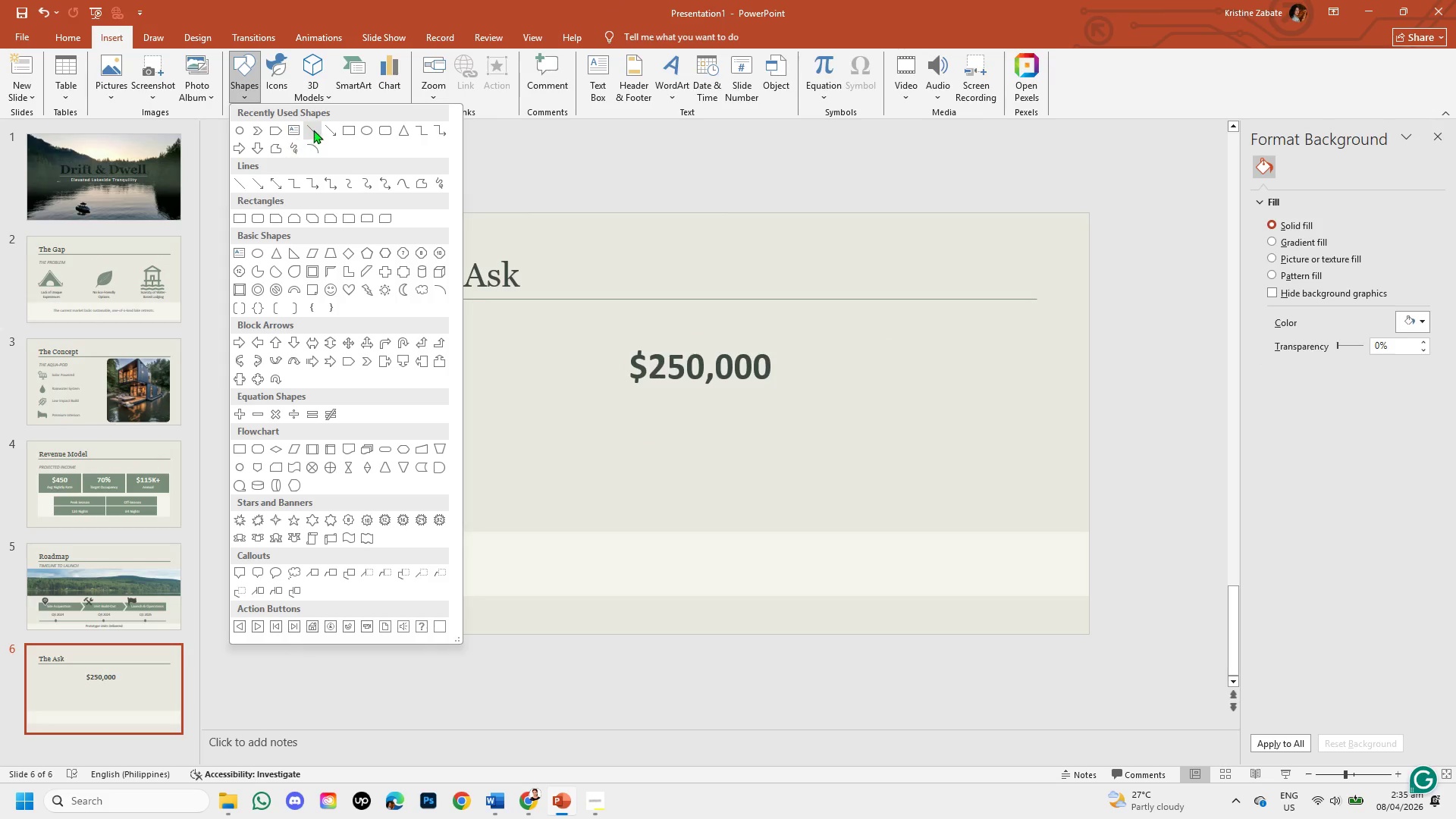 
left_click([318, 129])
 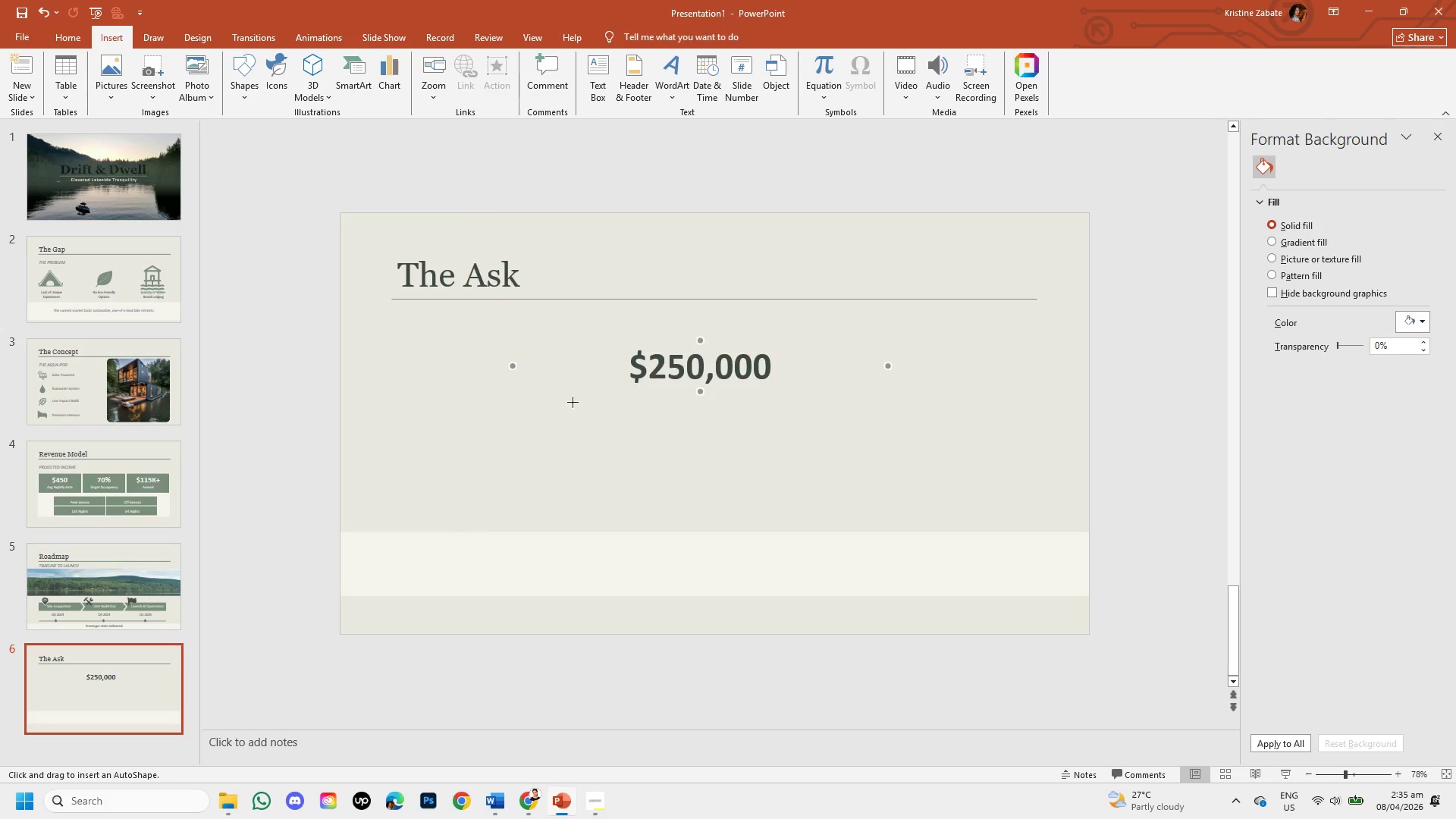 
left_click_drag(start_coordinate=[572, 405], to_coordinate=[816, 407])
 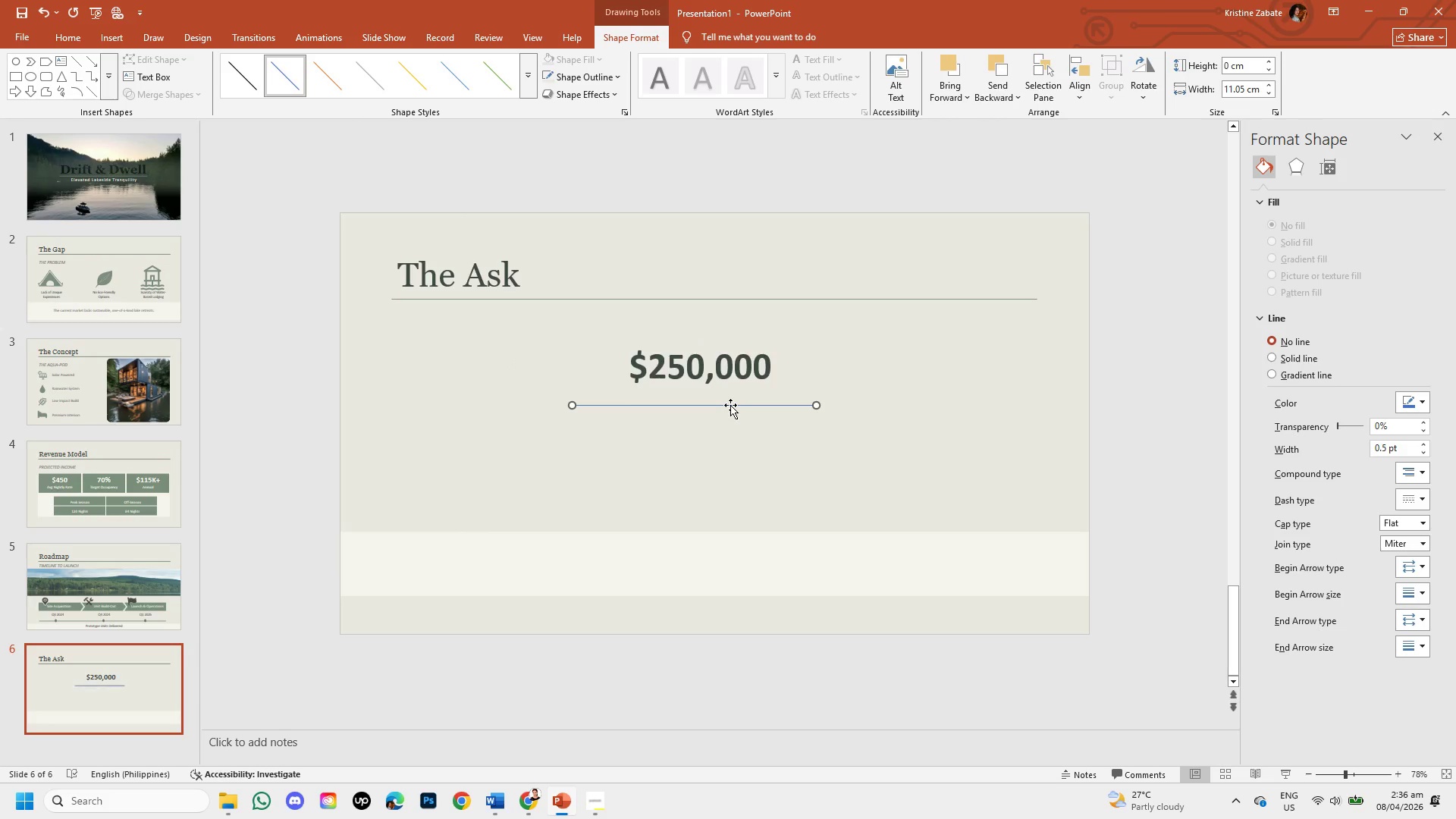 
left_click_drag(start_coordinate=[729, 404], to_coordinate=[744, 400])
 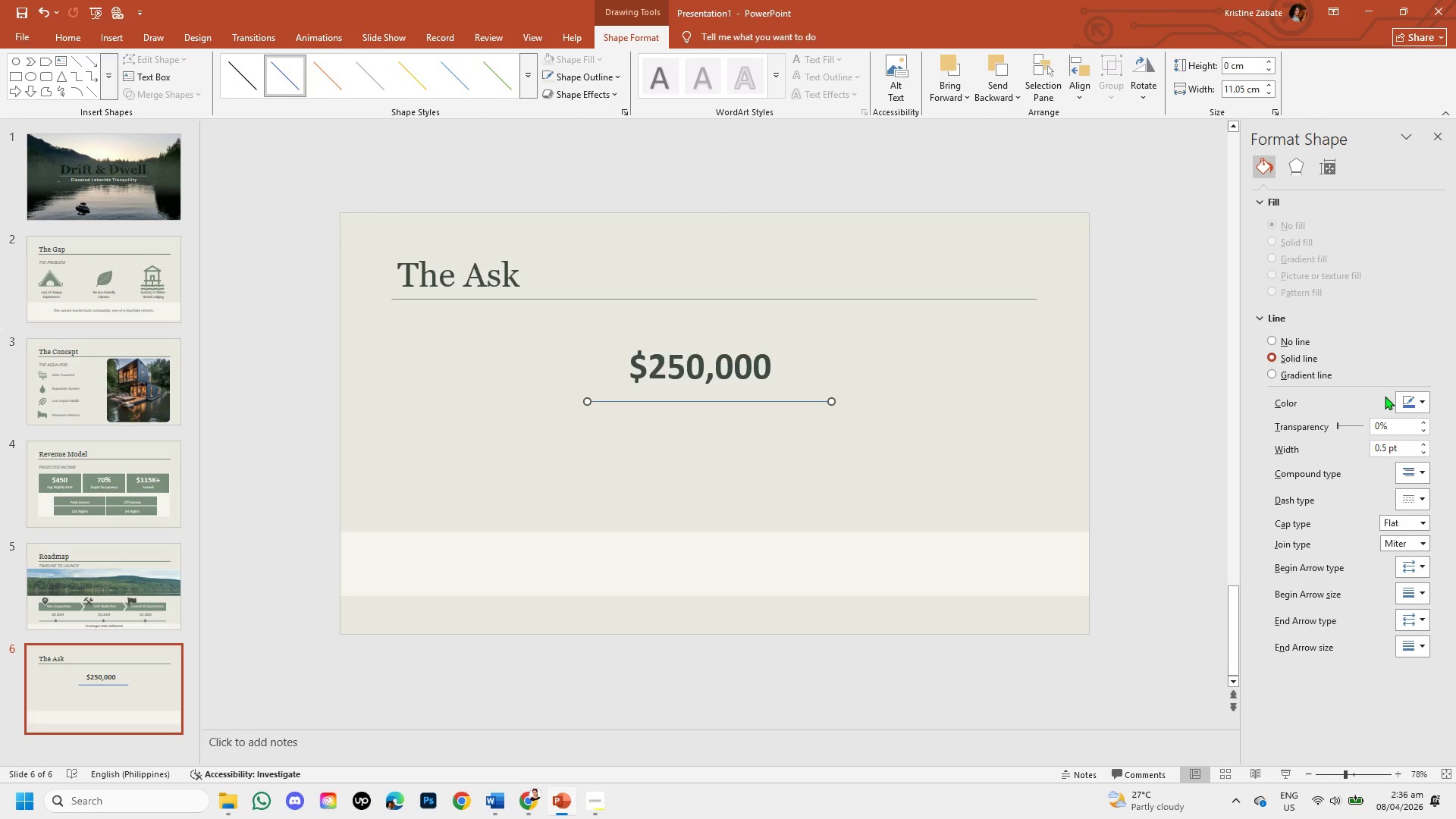 
mouse_move([1411, 419])
 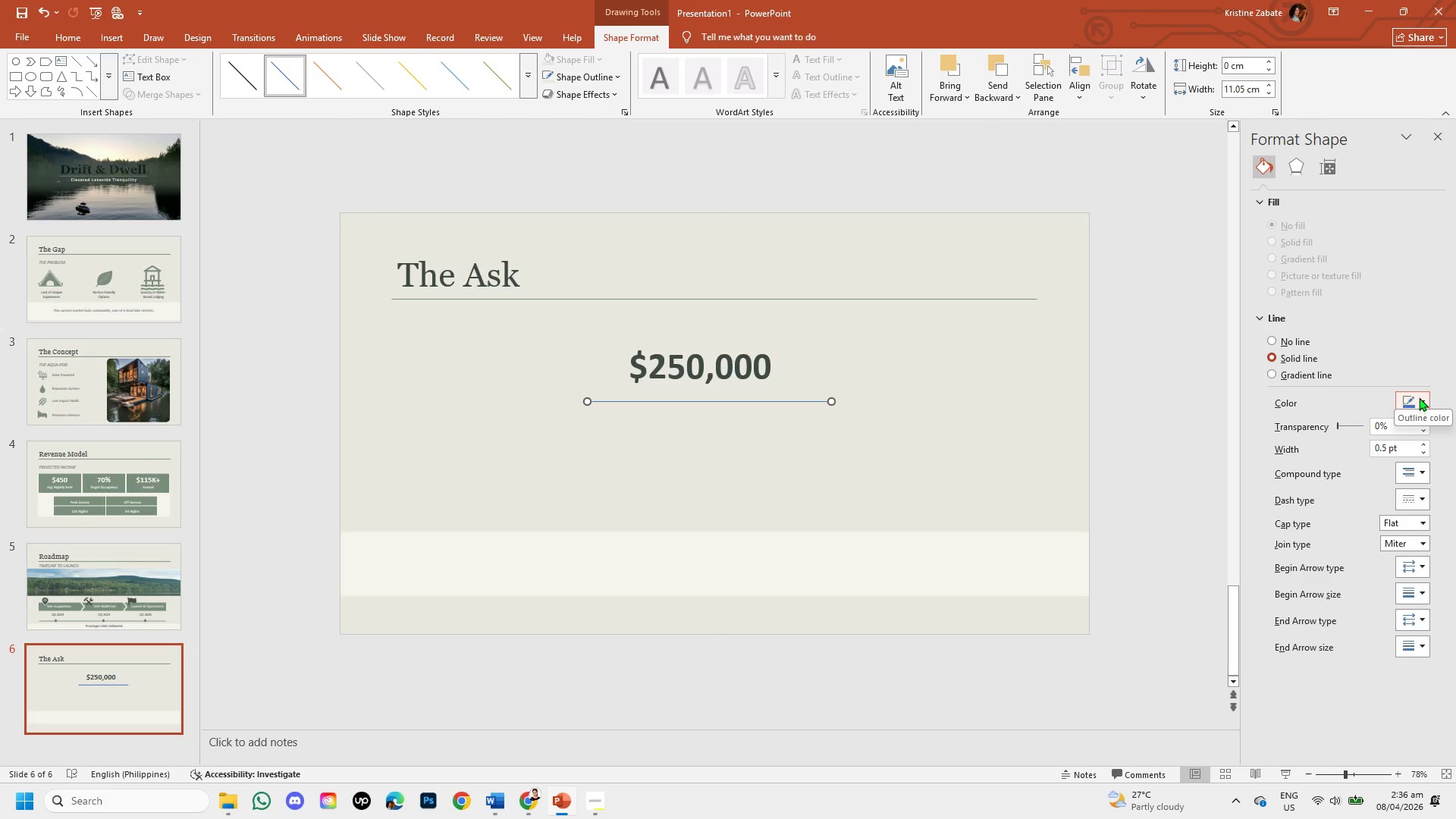 
left_click([1419, 397])
 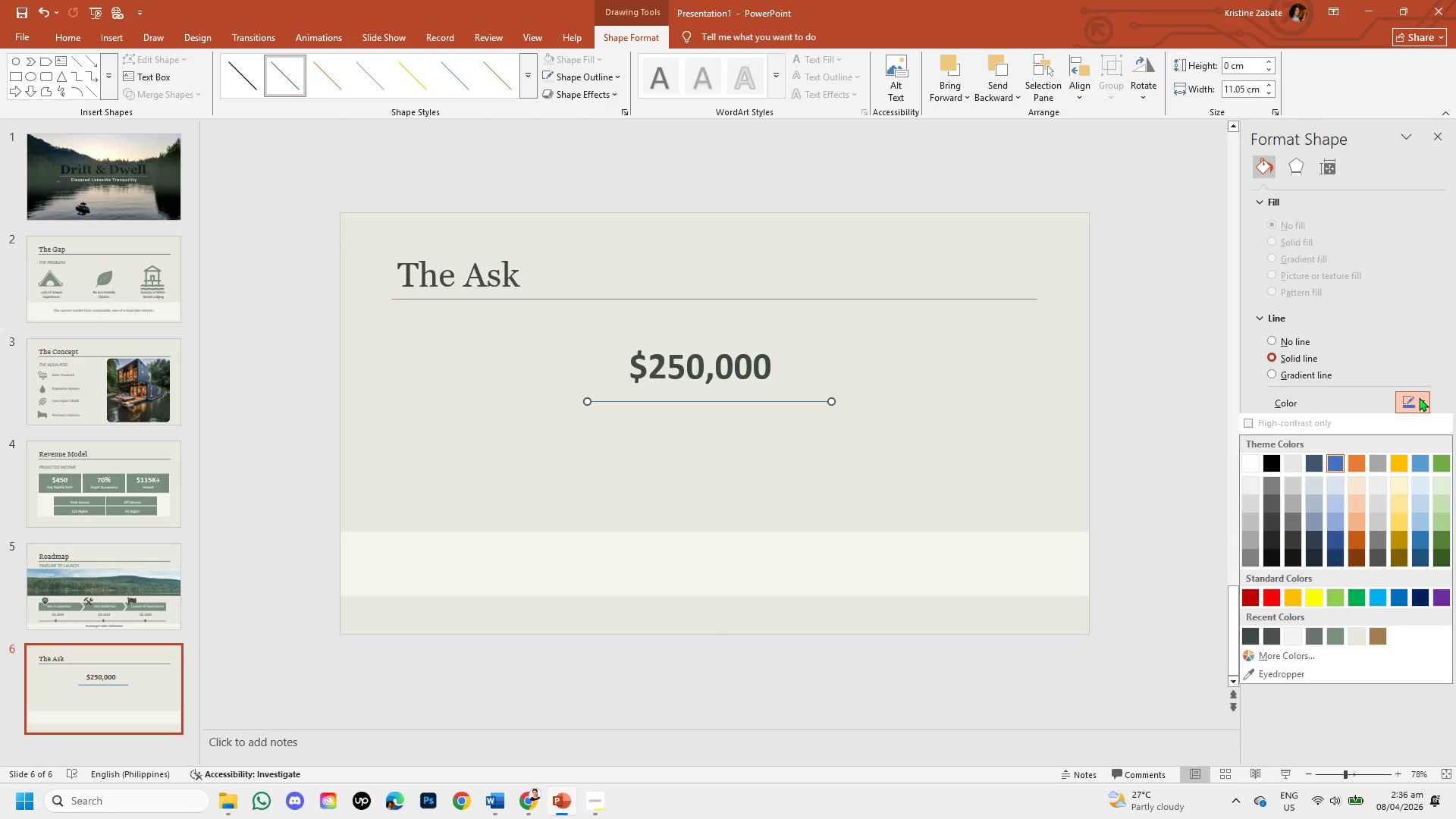 
mouse_move([1317, 634])
 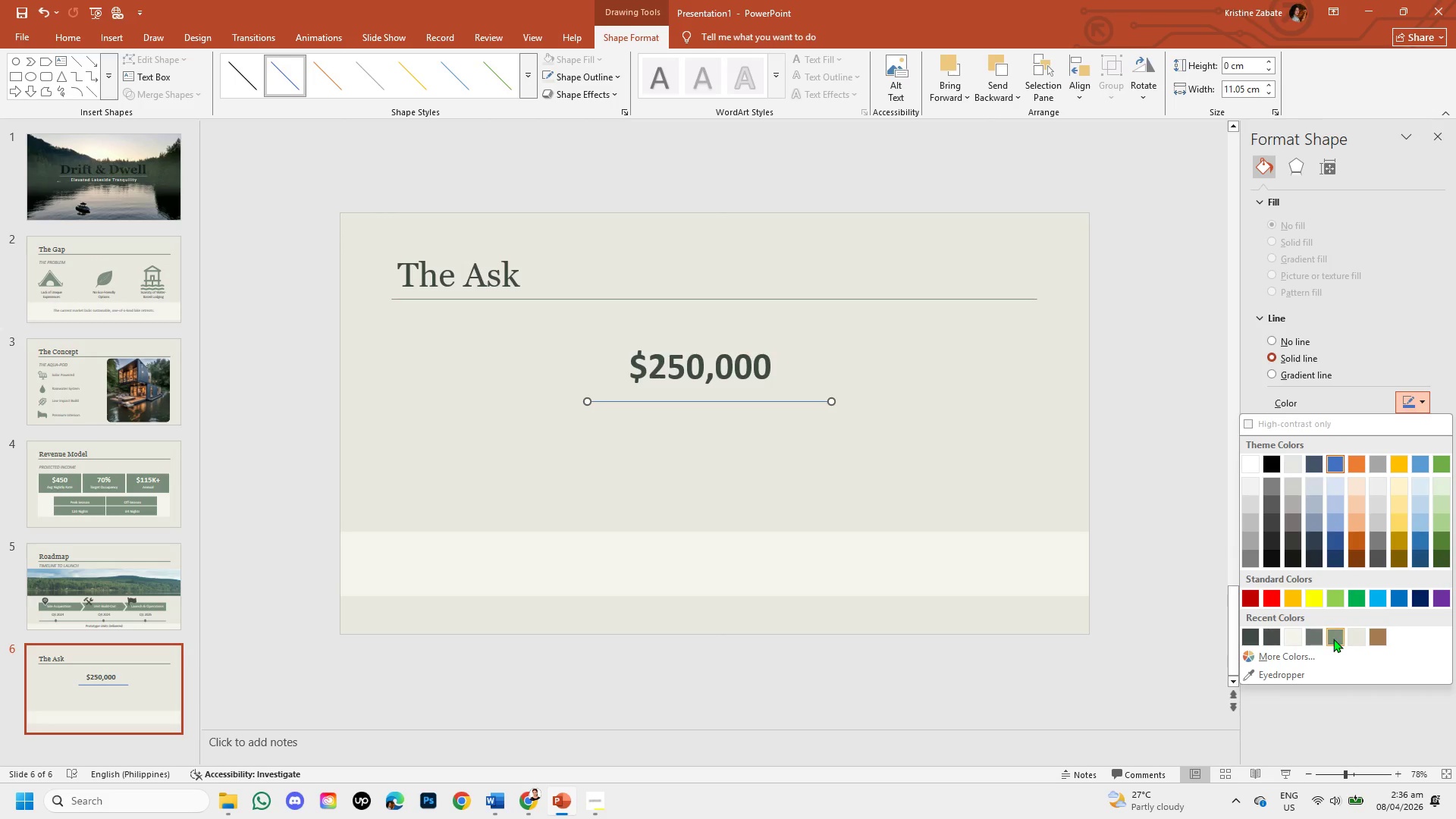 
left_click([1333, 639])
 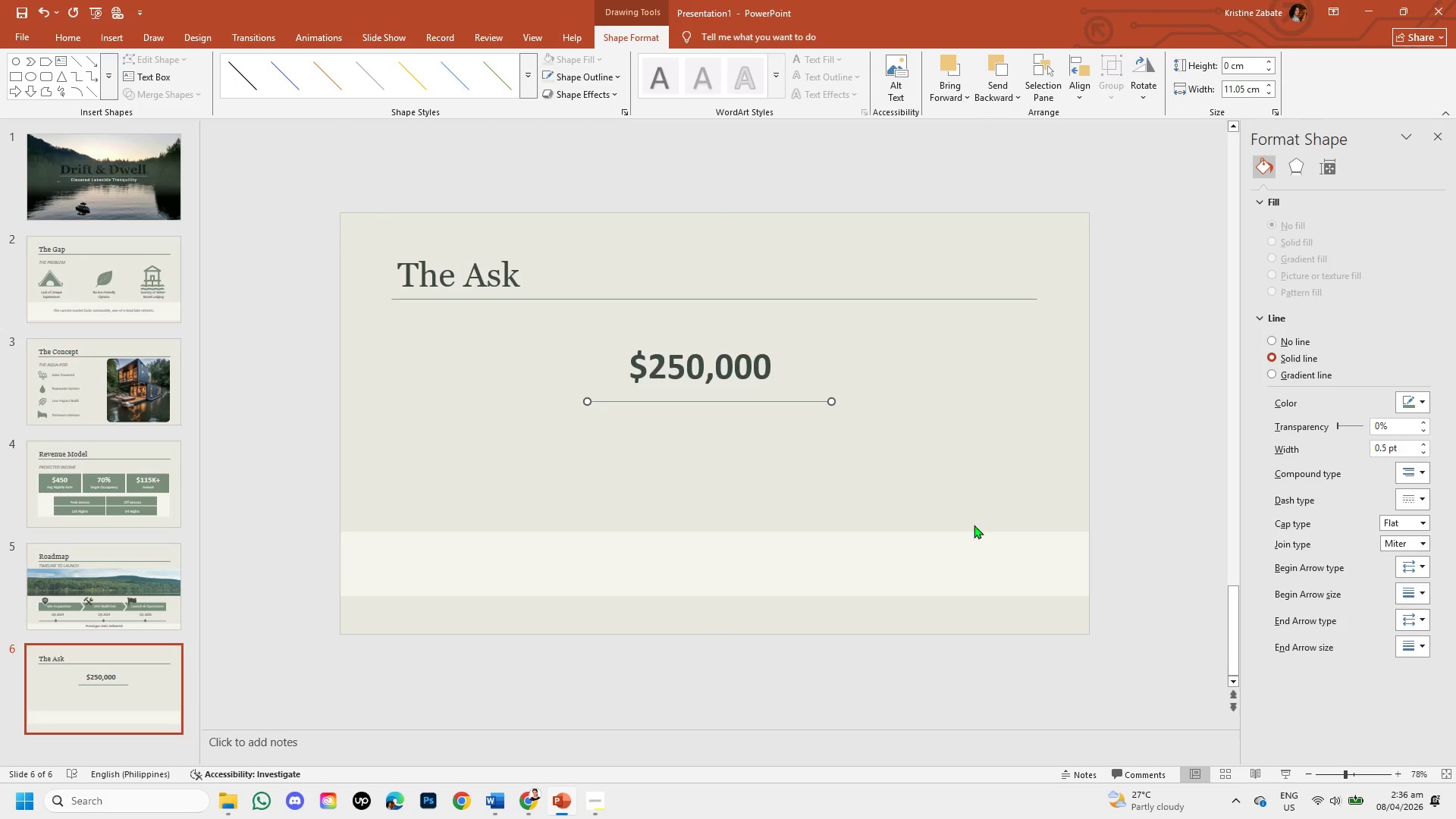 
left_click([943, 463])
 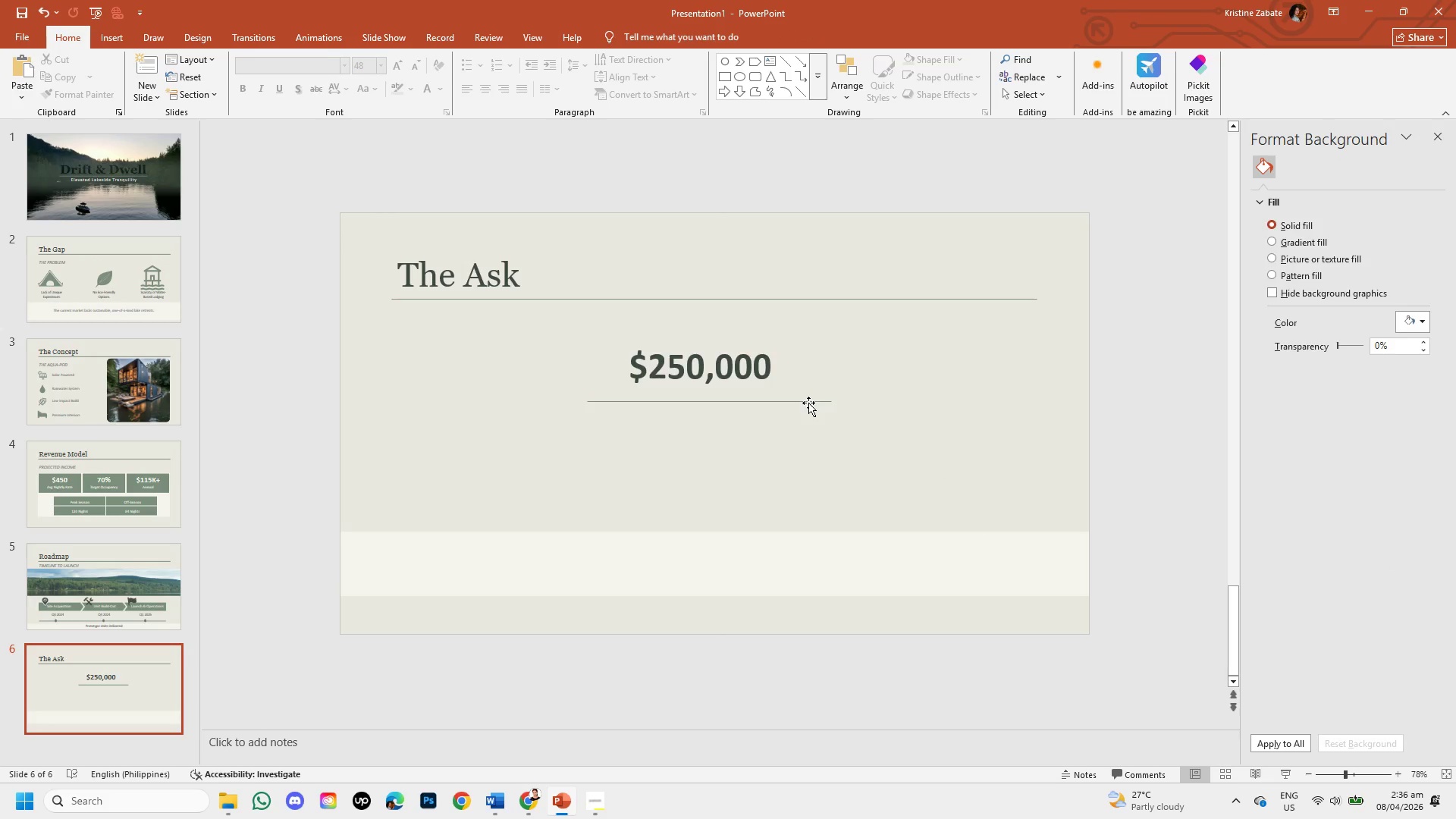 
wait(6.03)
 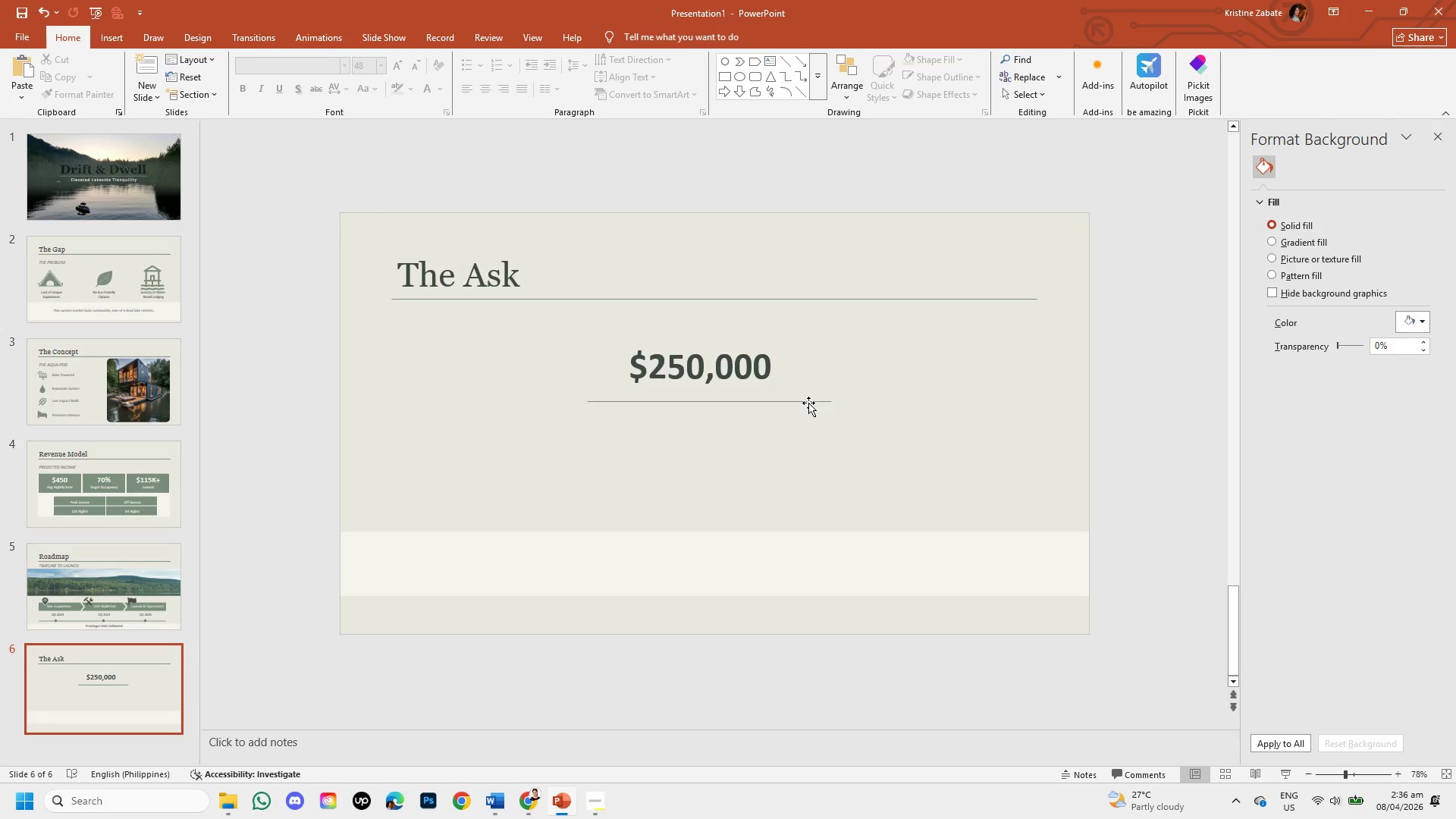 
left_click([658, 373])
 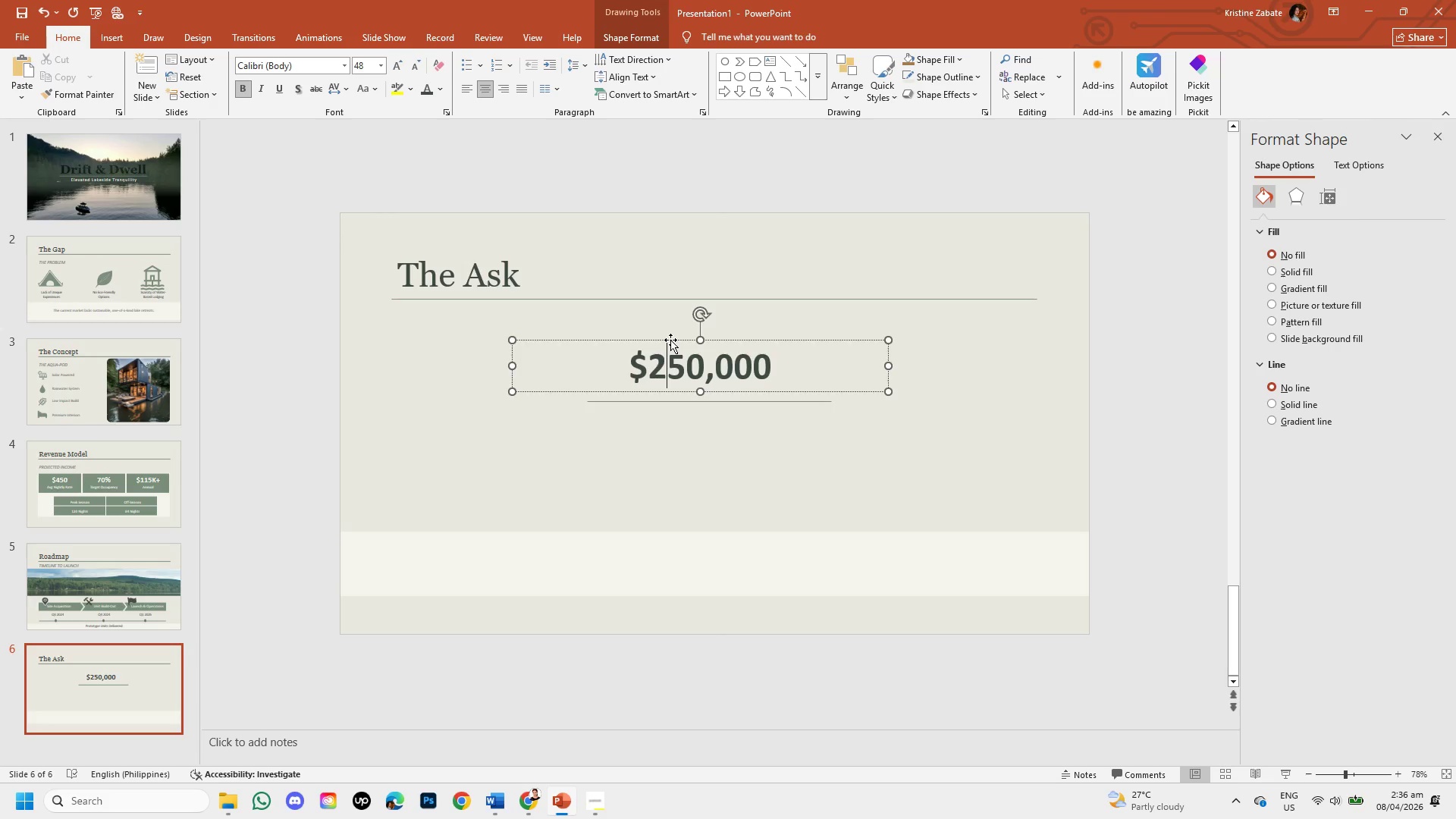 
left_click([670, 340])
 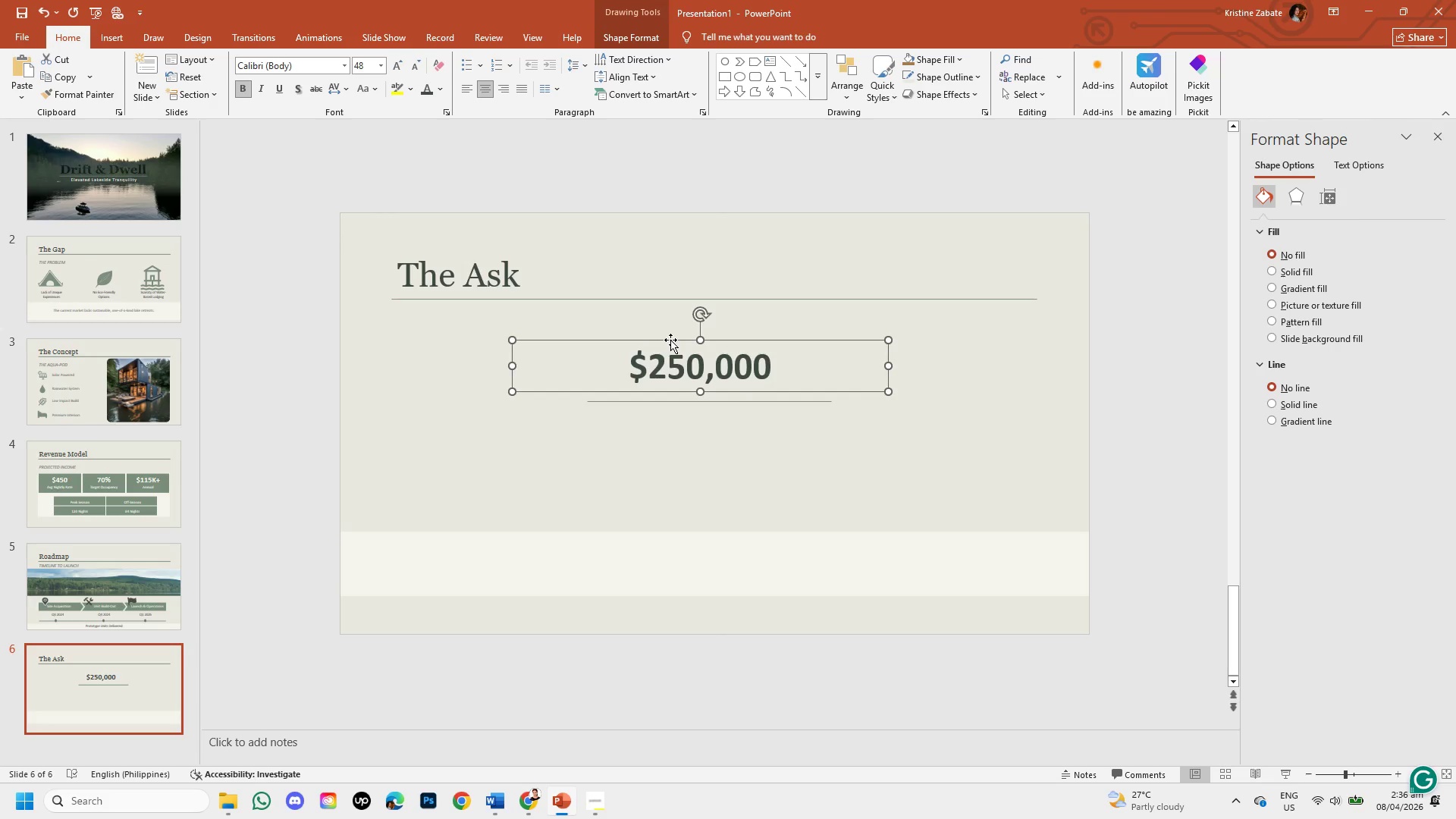 
key(Control+C)
 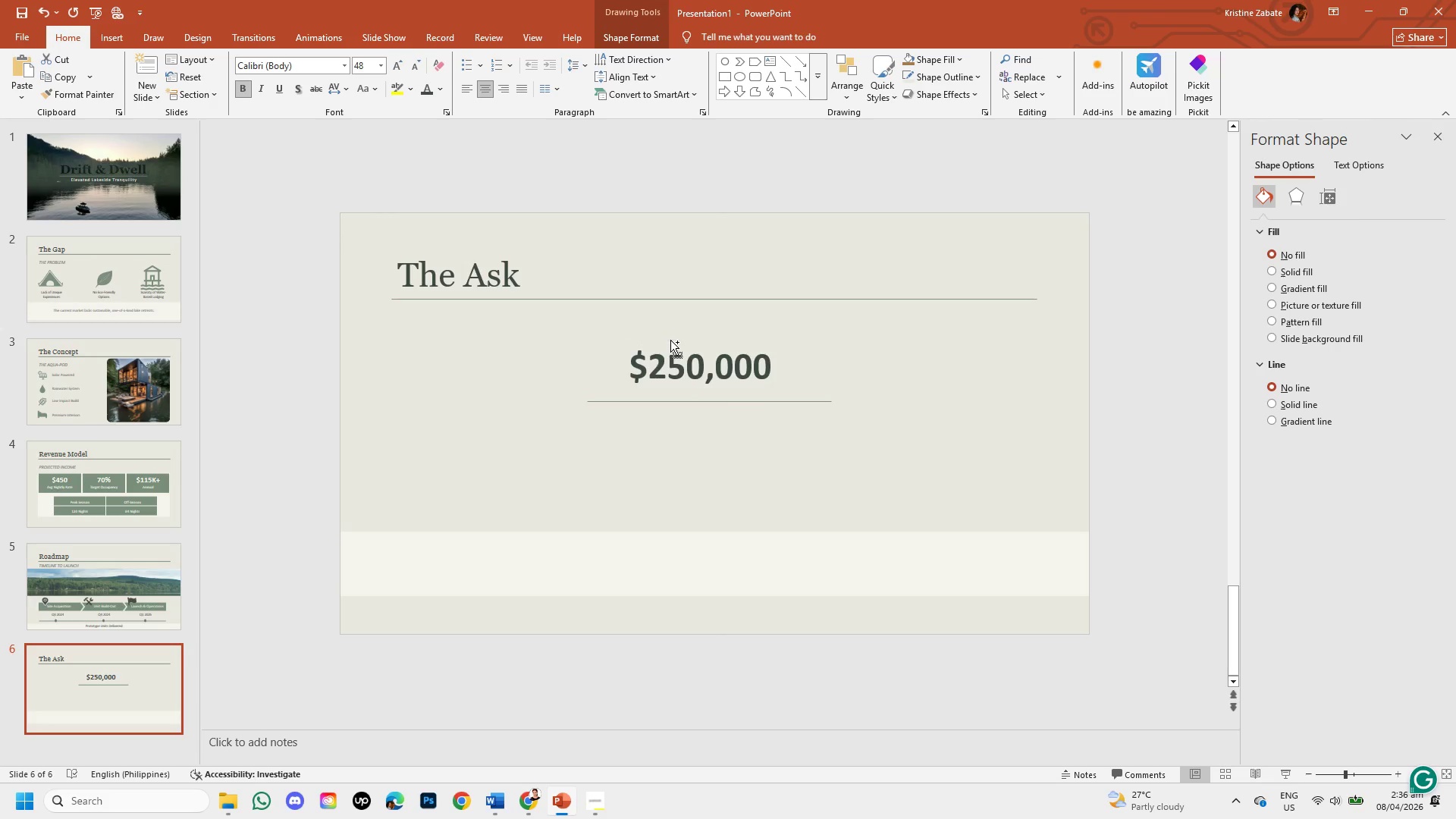 
key(Control+V)
 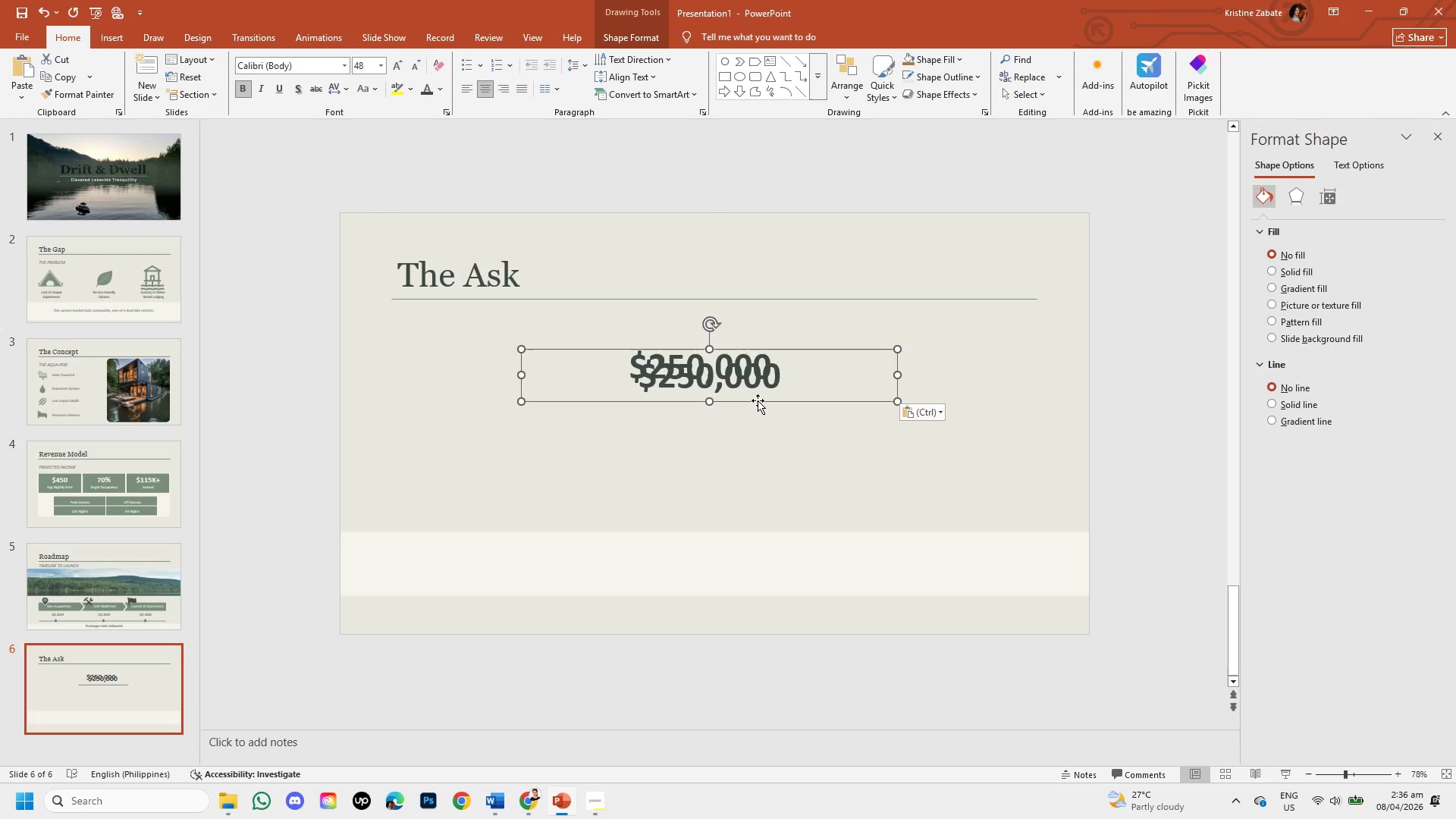 
left_click_drag(start_coordinate=[758, 400], to_coordinate=[766, 472])
 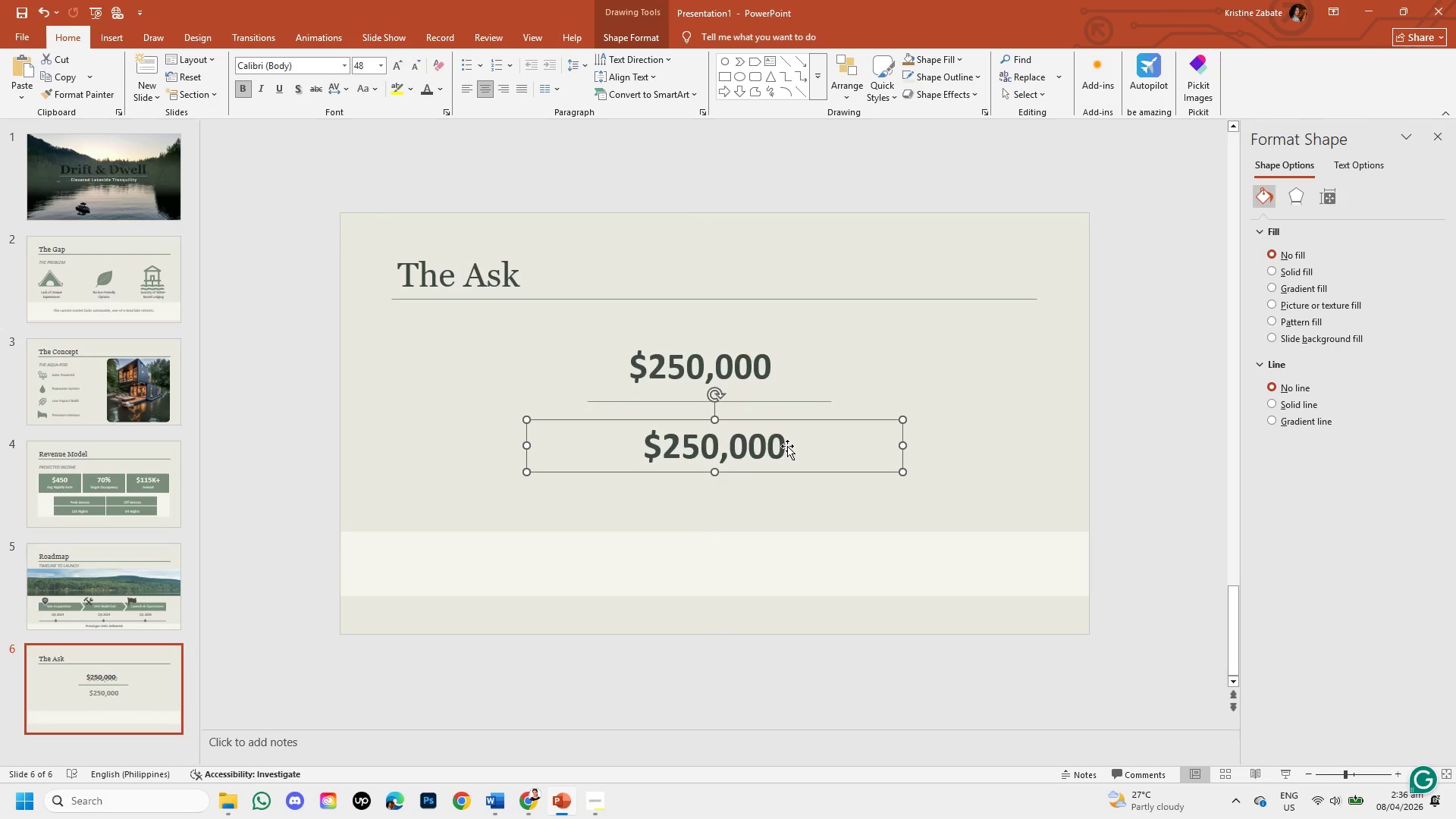 
left_click([787, 446])
 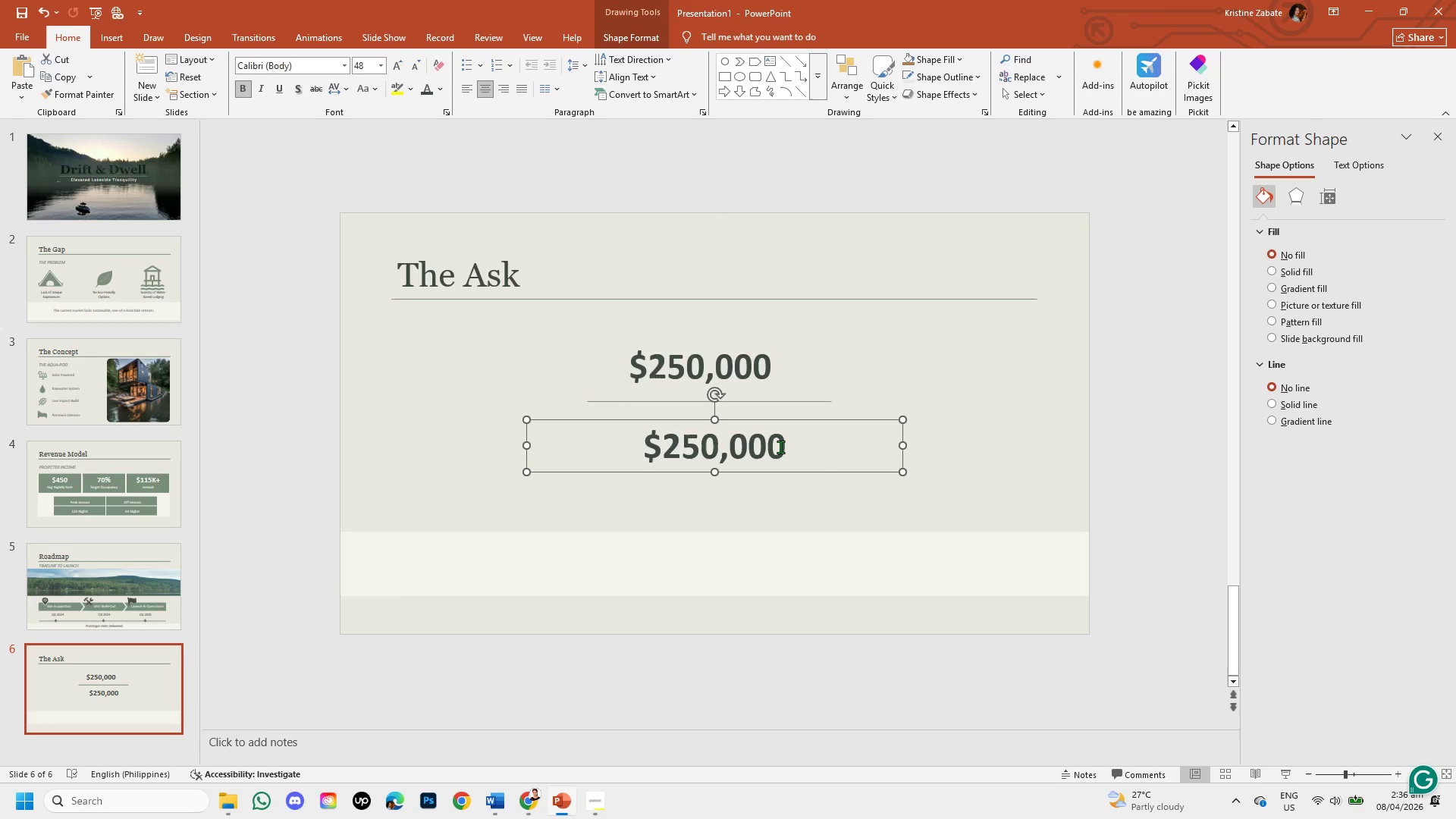 
left_click([780, 447])
 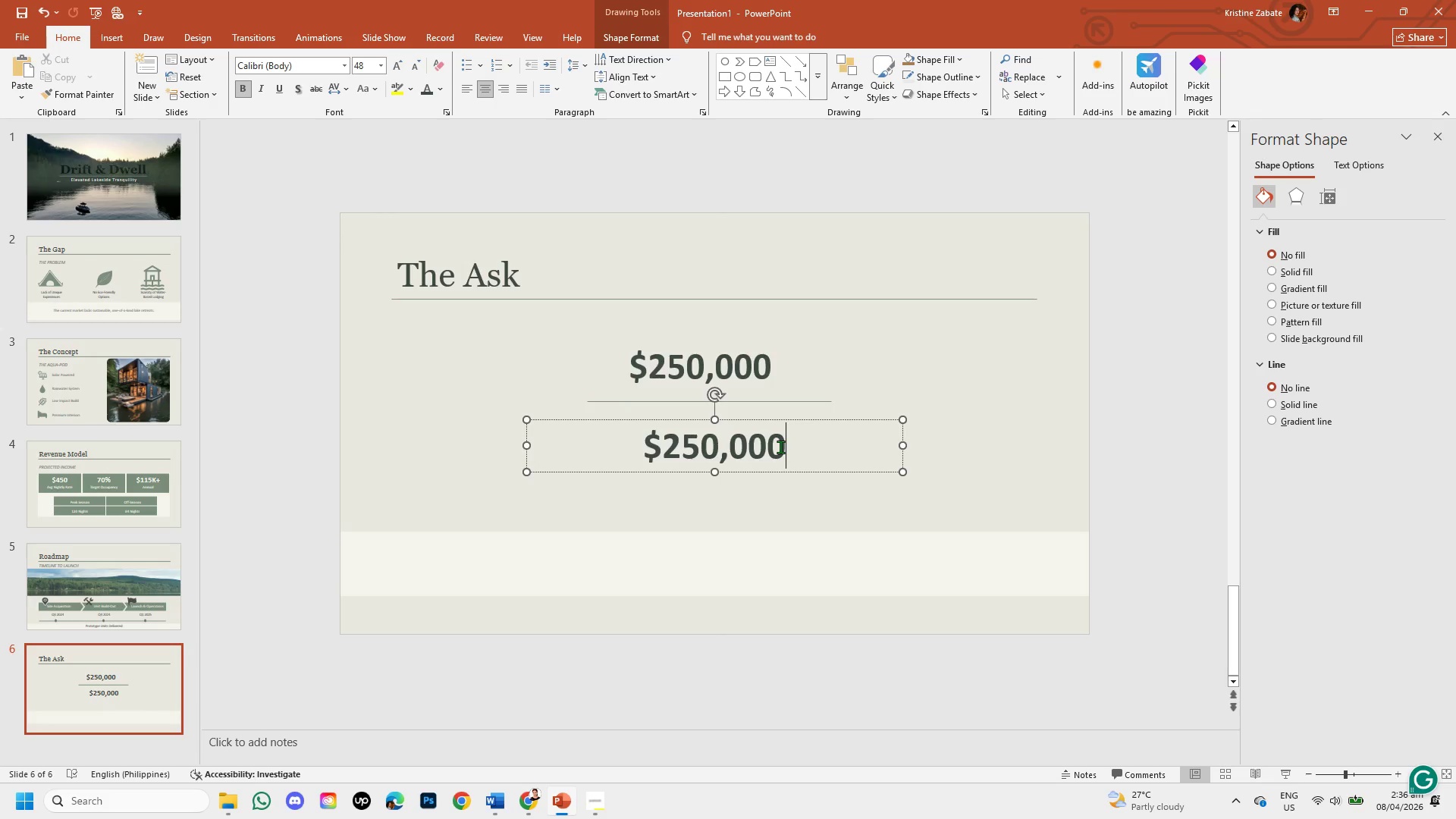 
hold_key(key=Backspace, duration=0.73)
 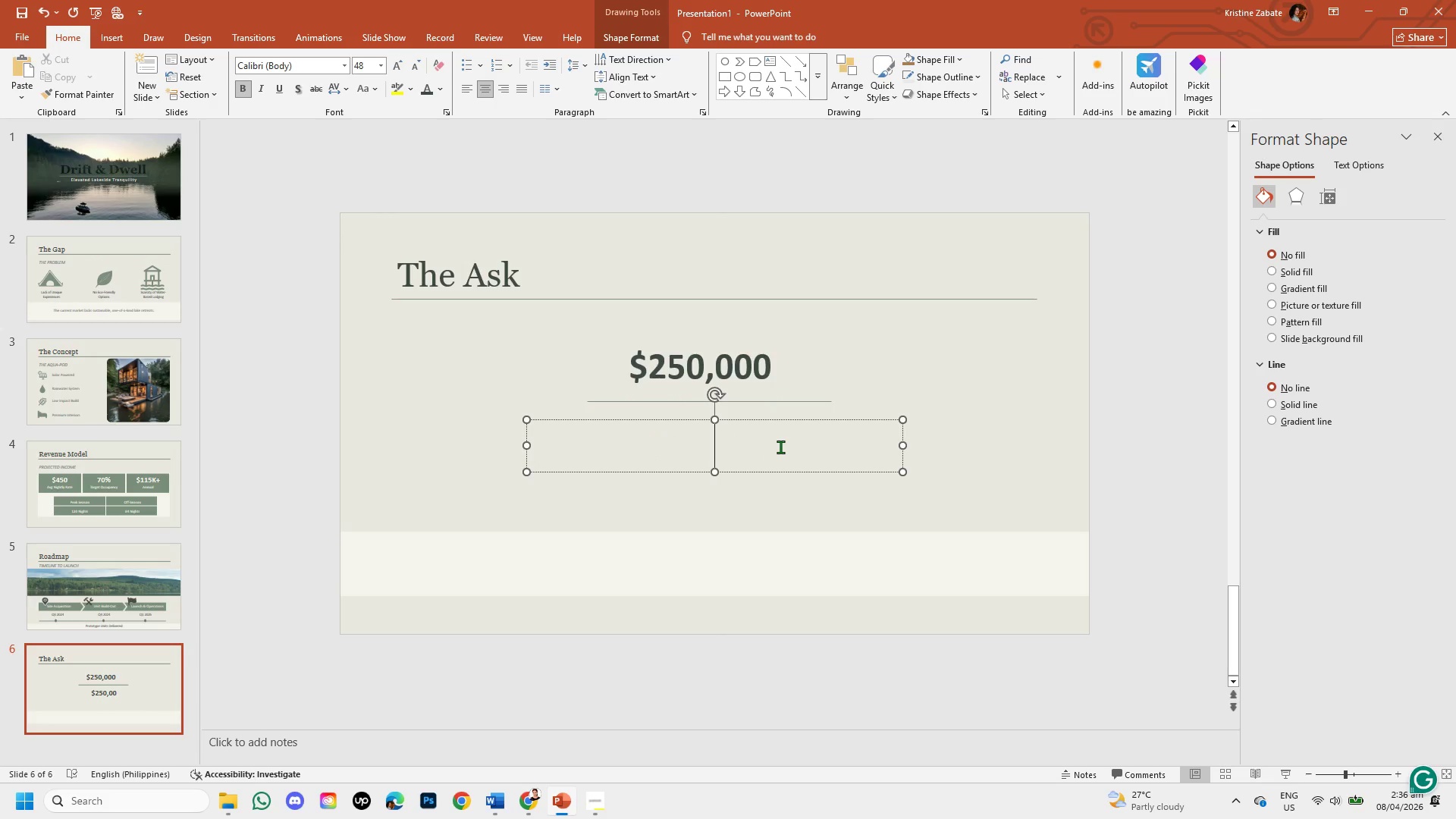 
key(Backspace)
type(For 15% Equity)
 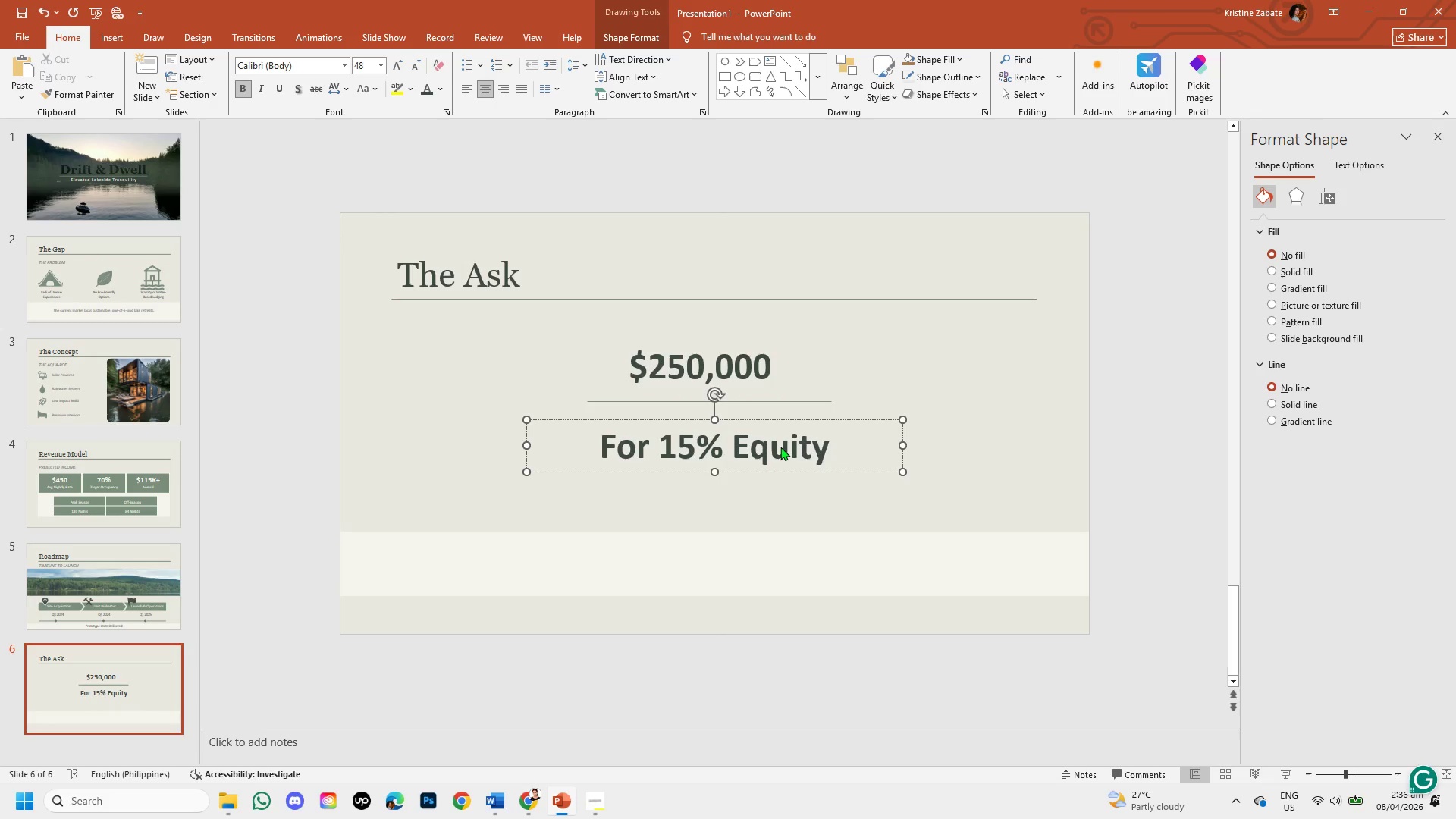 
wait(22.44)
 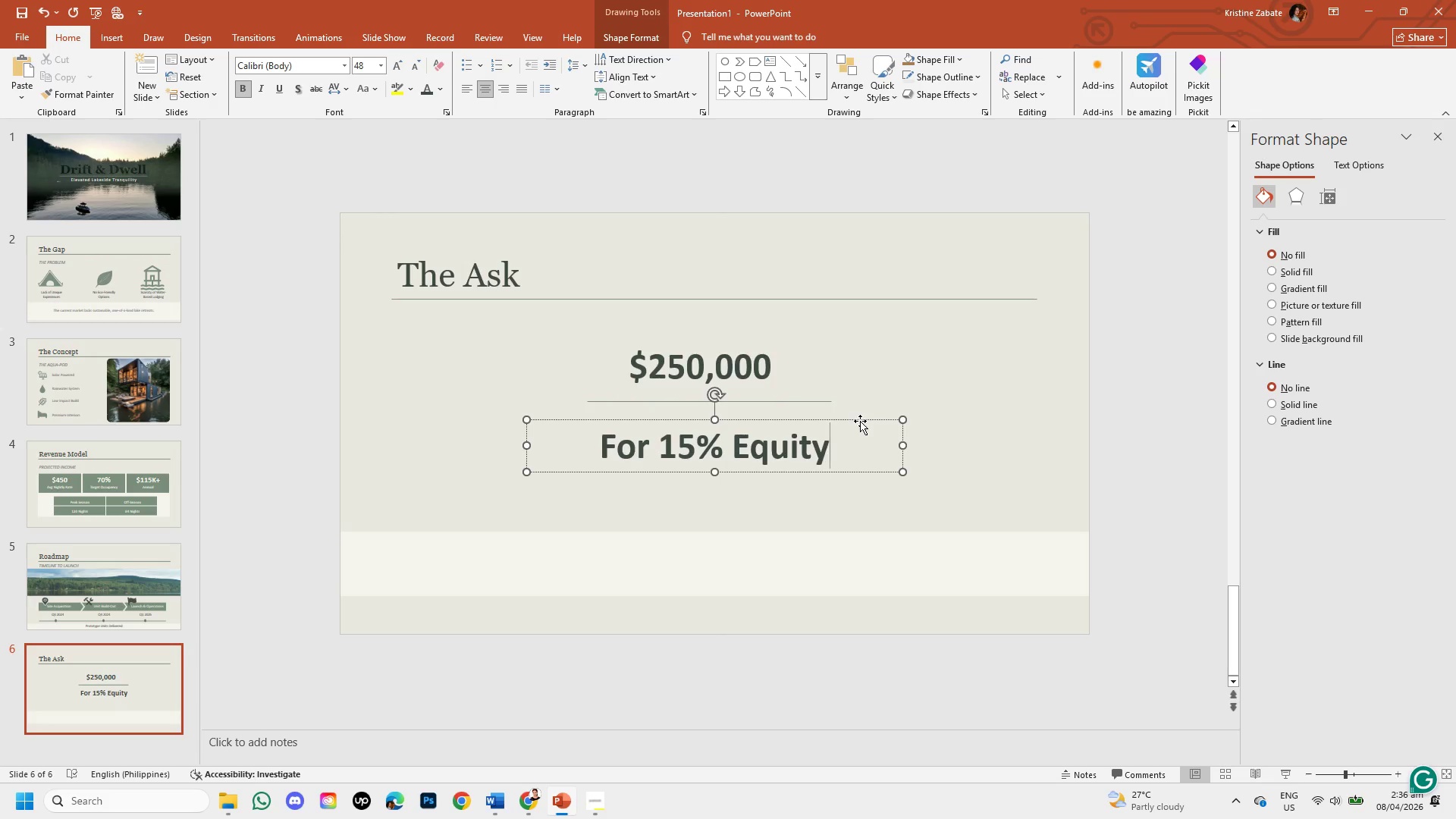 
left_click_drag(start_coordinate=[604, 450], to_coordinate=[848, 453])
 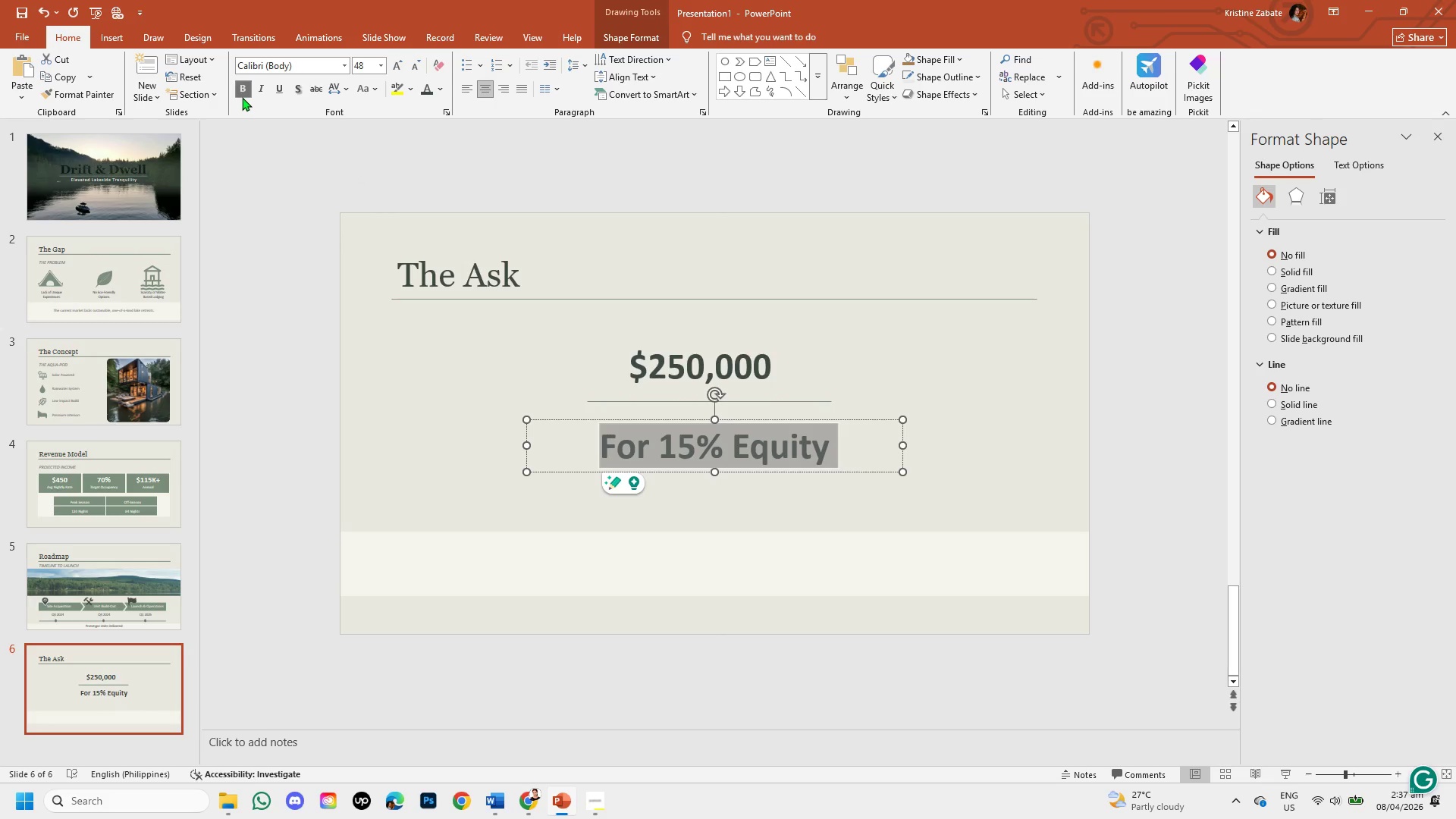 
left_click([242, 97])
 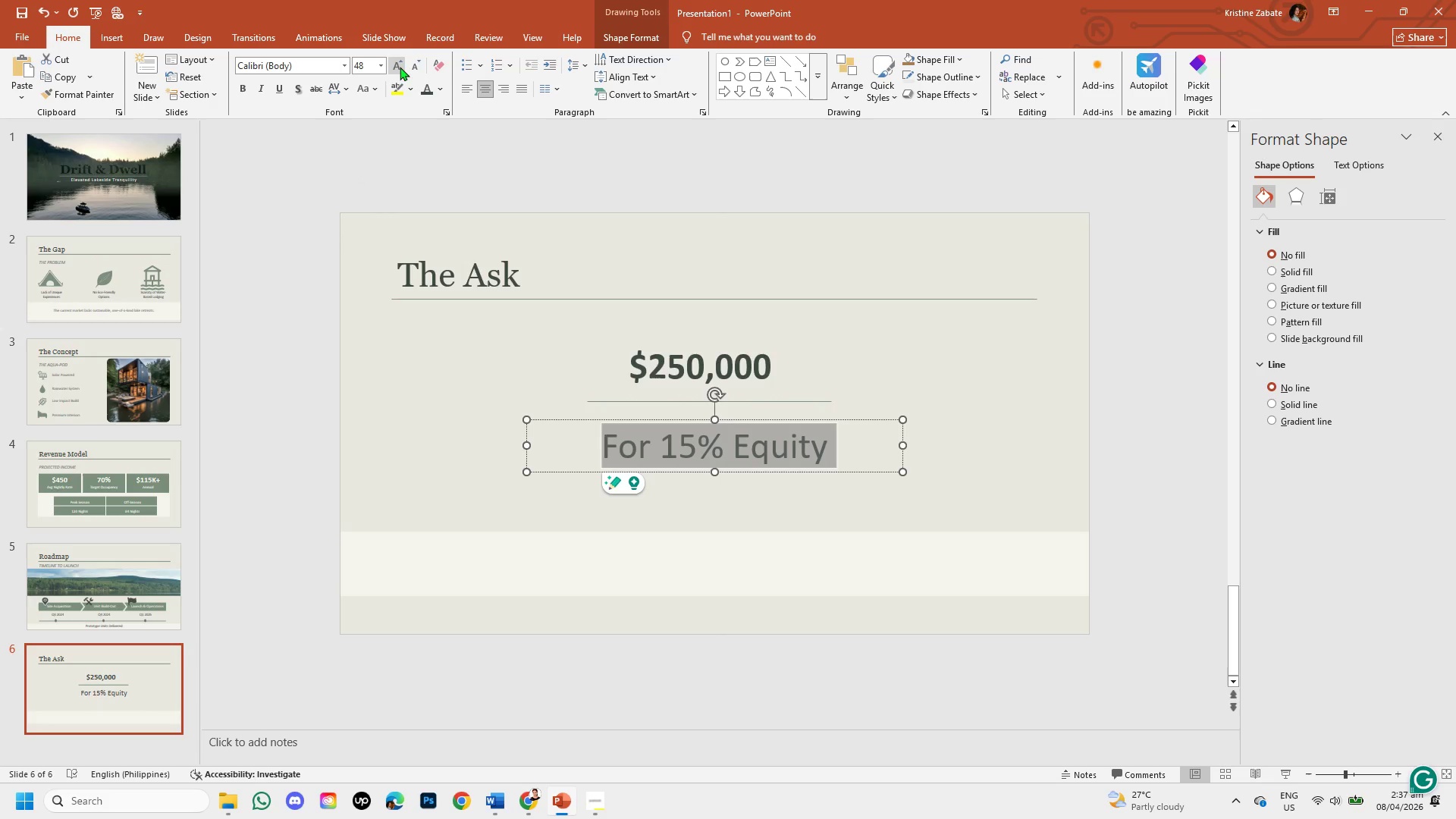 
left_click([416, 68])
 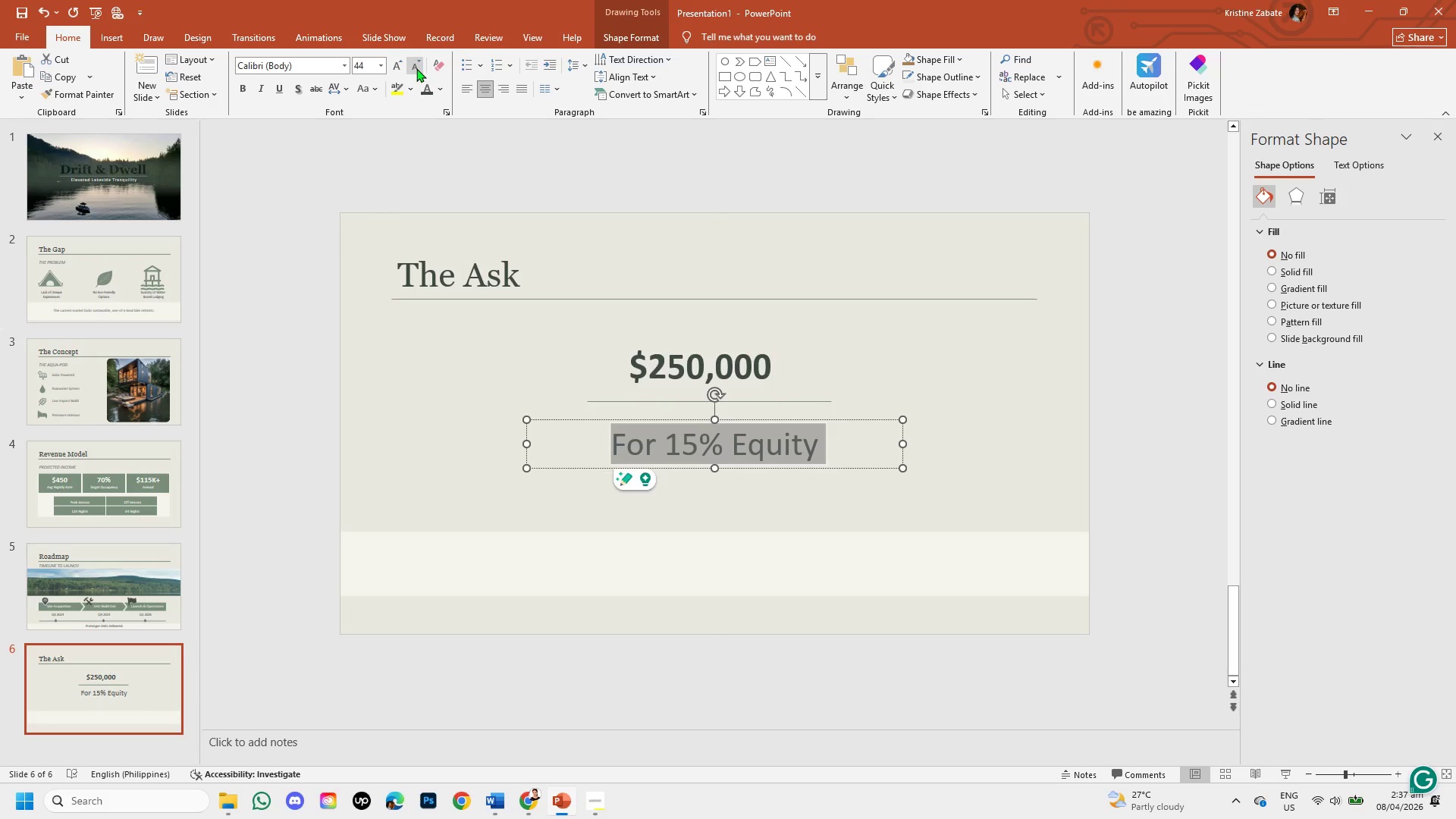 
left_click([416, 68])
 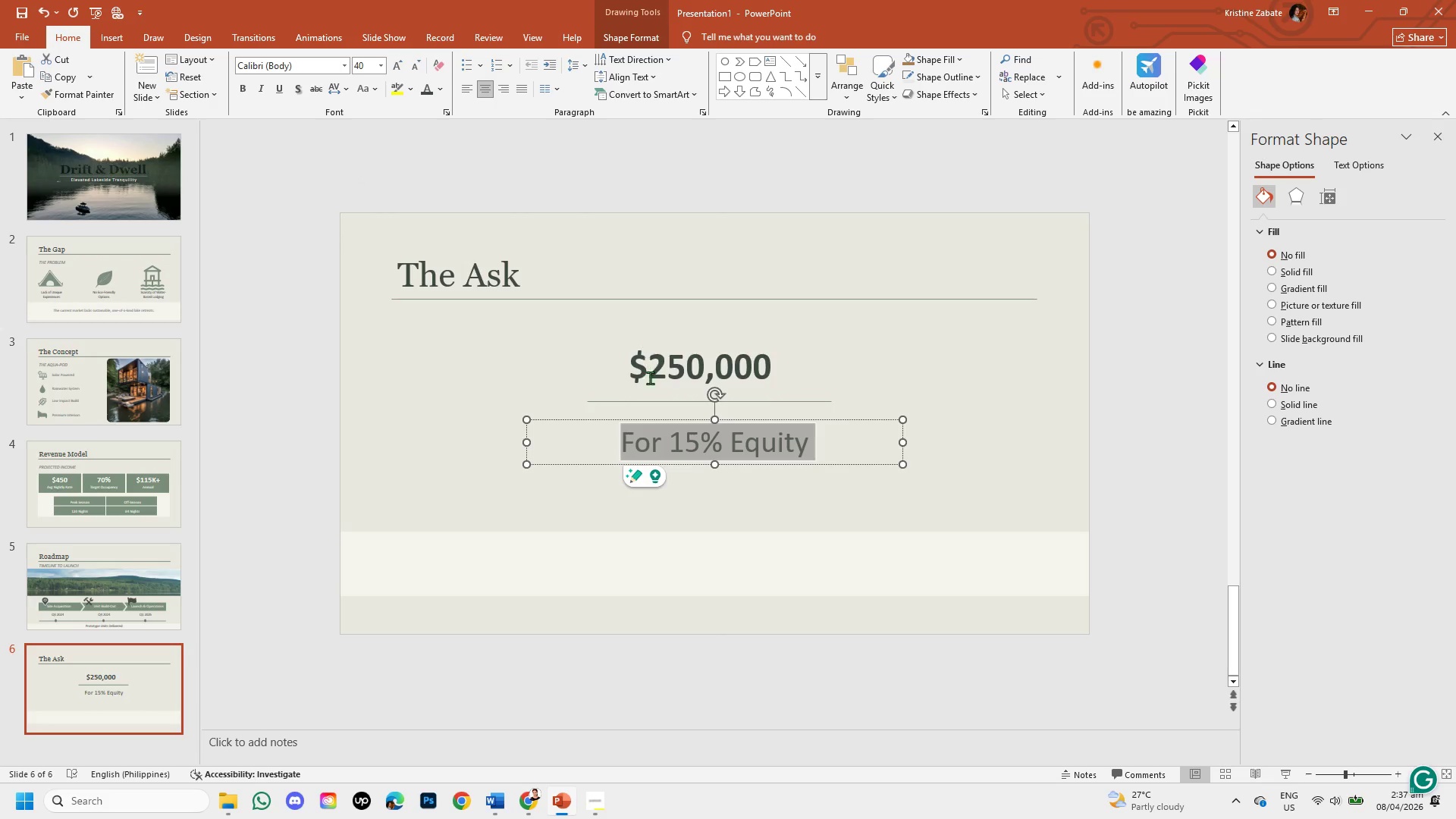 
left_click_drag(start_coordinate=[650, 419], to_coordinate=[645, 401])
 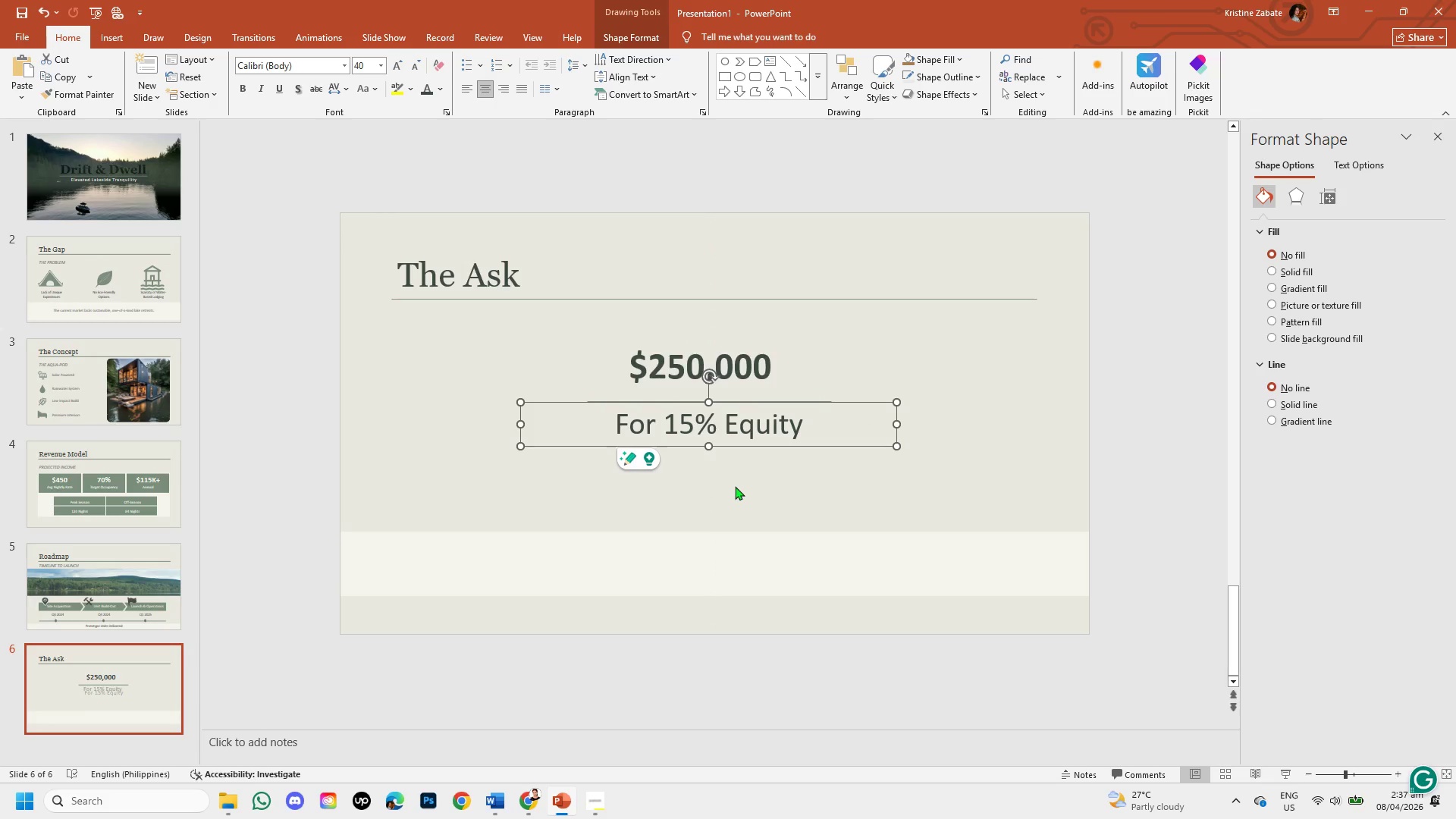 
left_click([735, 486])
 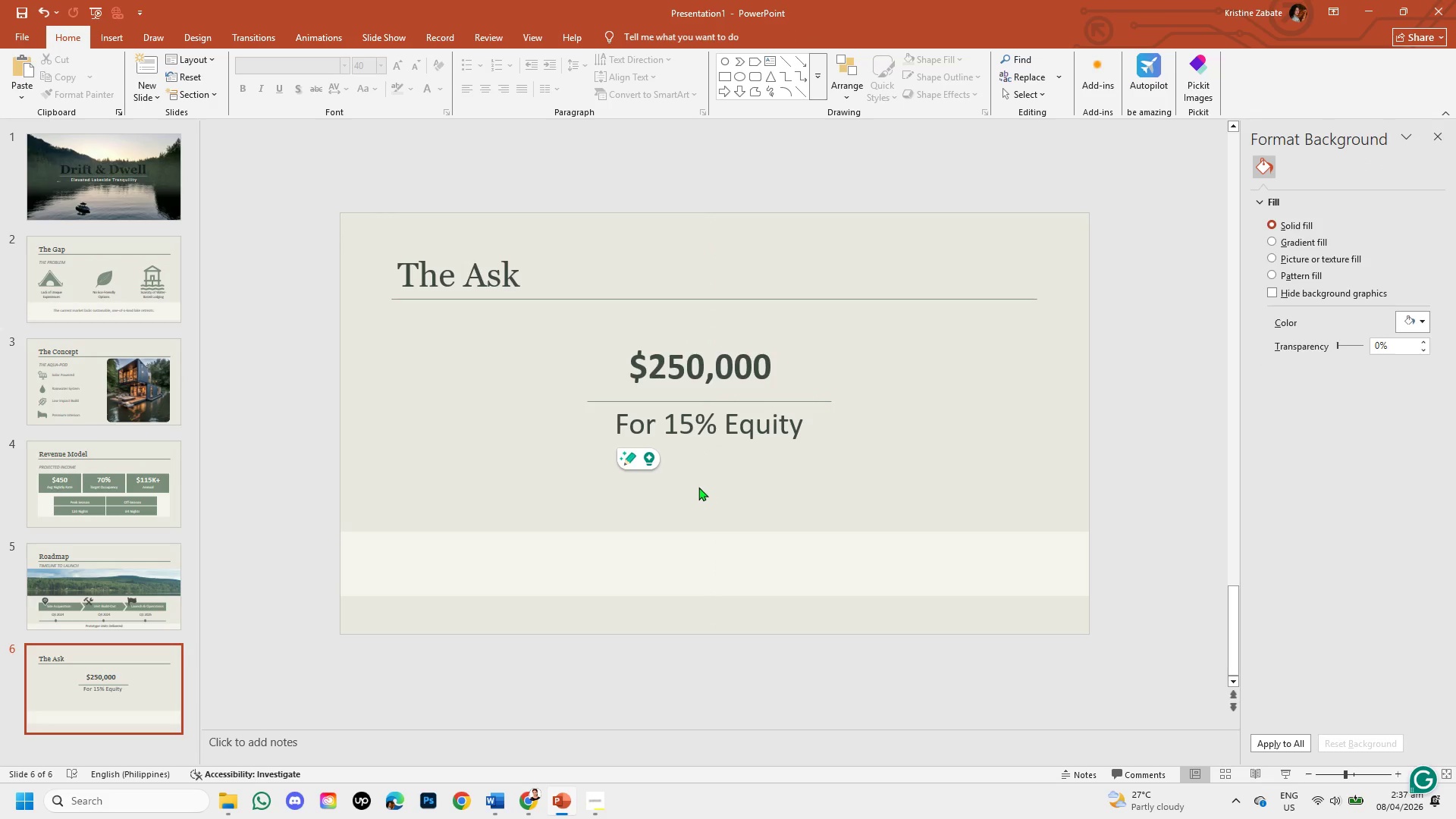 
wait(5.25)
 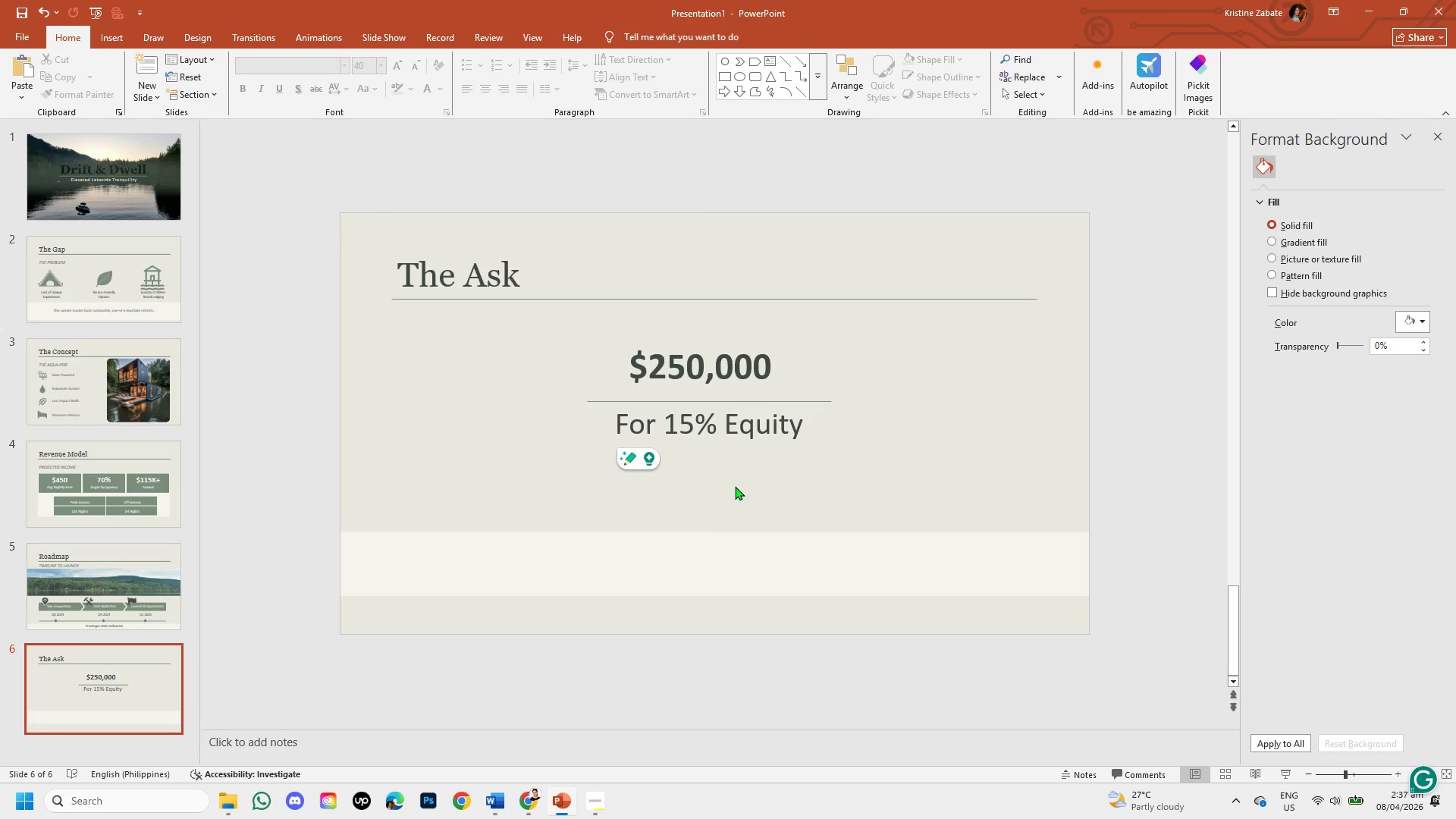 
left_click_drag(start_coordinate=[619, 425], to_coordinate=[795, 431])
 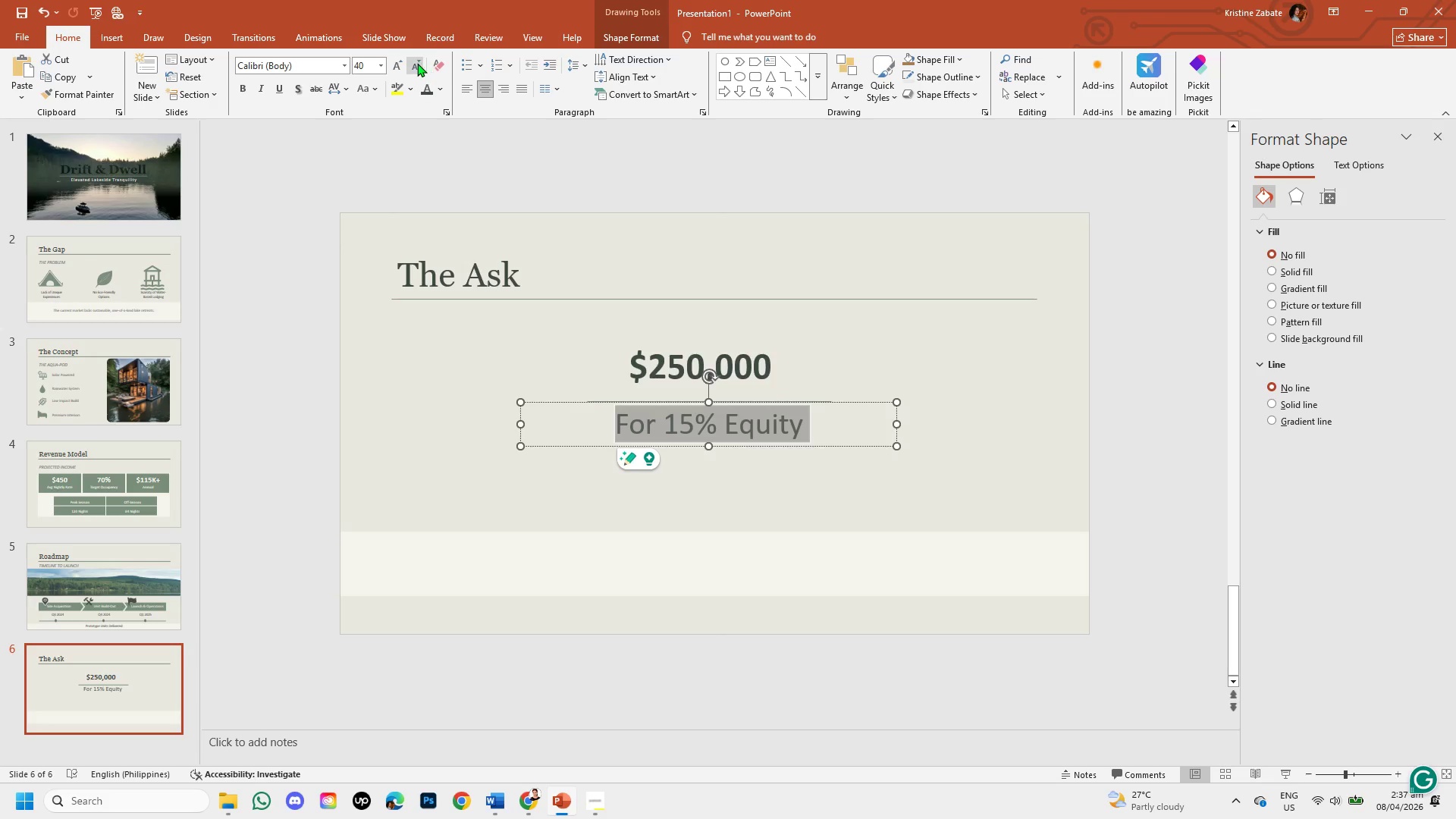 
double_click([417, 63])
 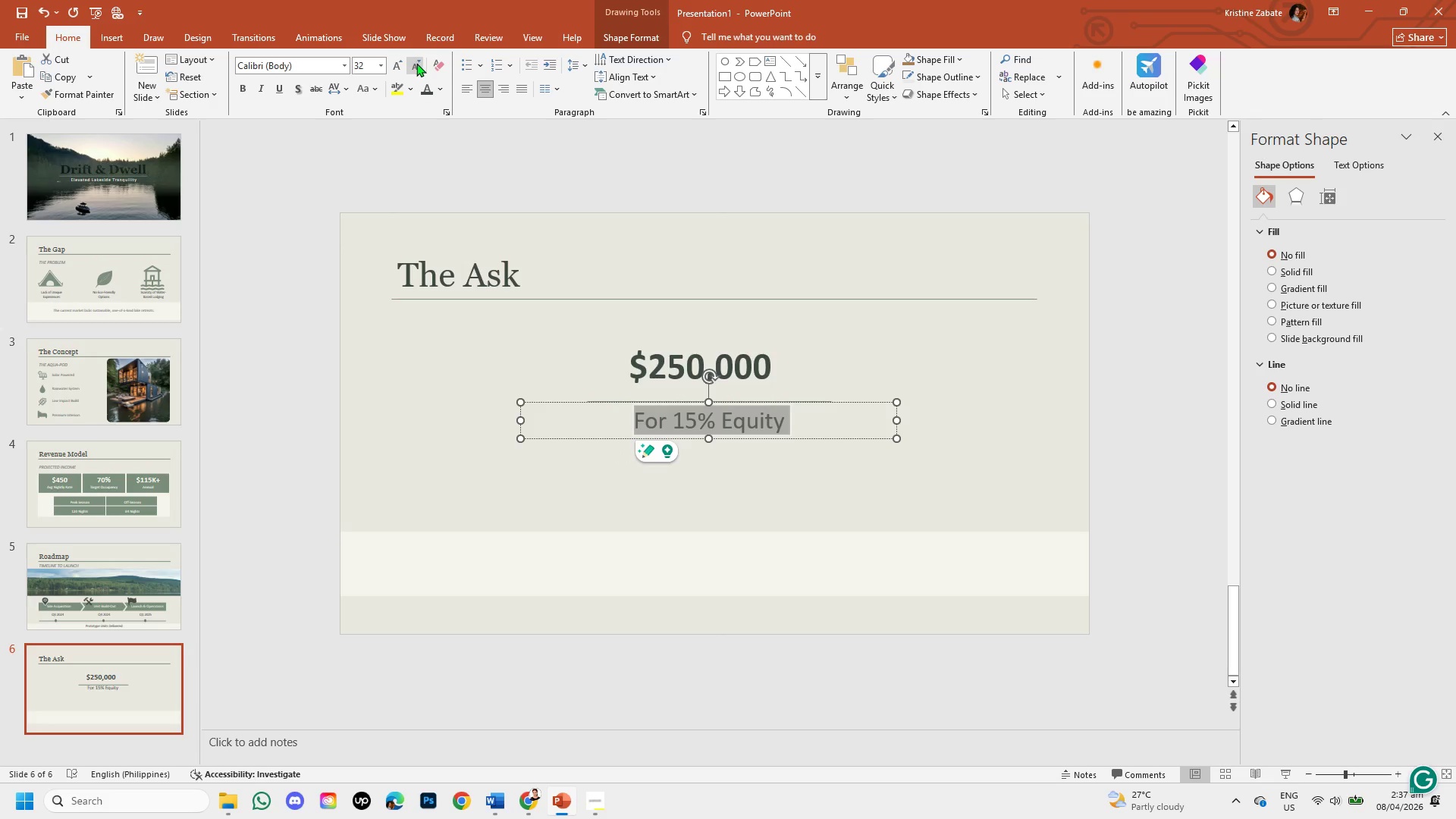 
left_click([400, 68])
 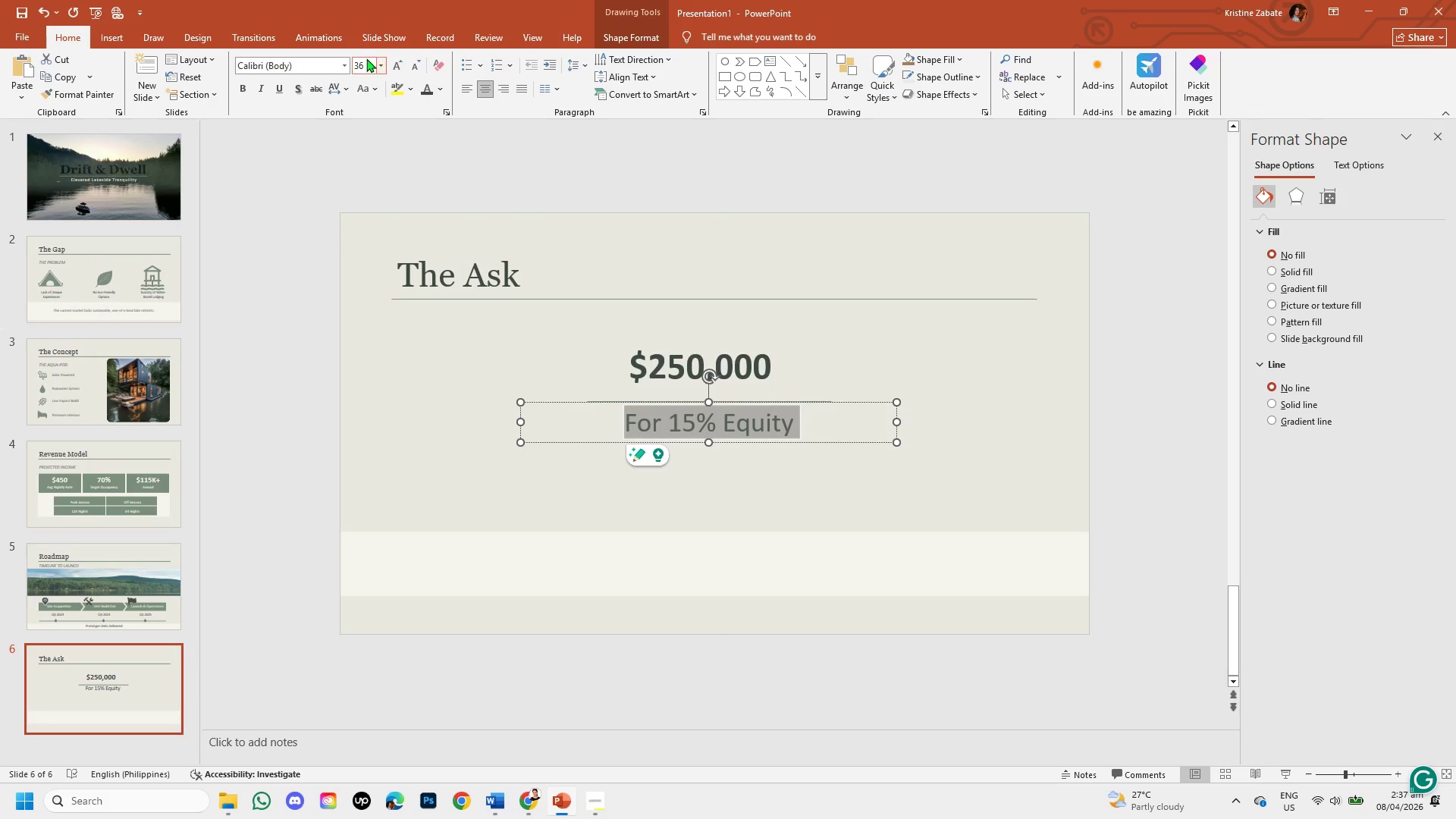 
left_click([365, 67])
 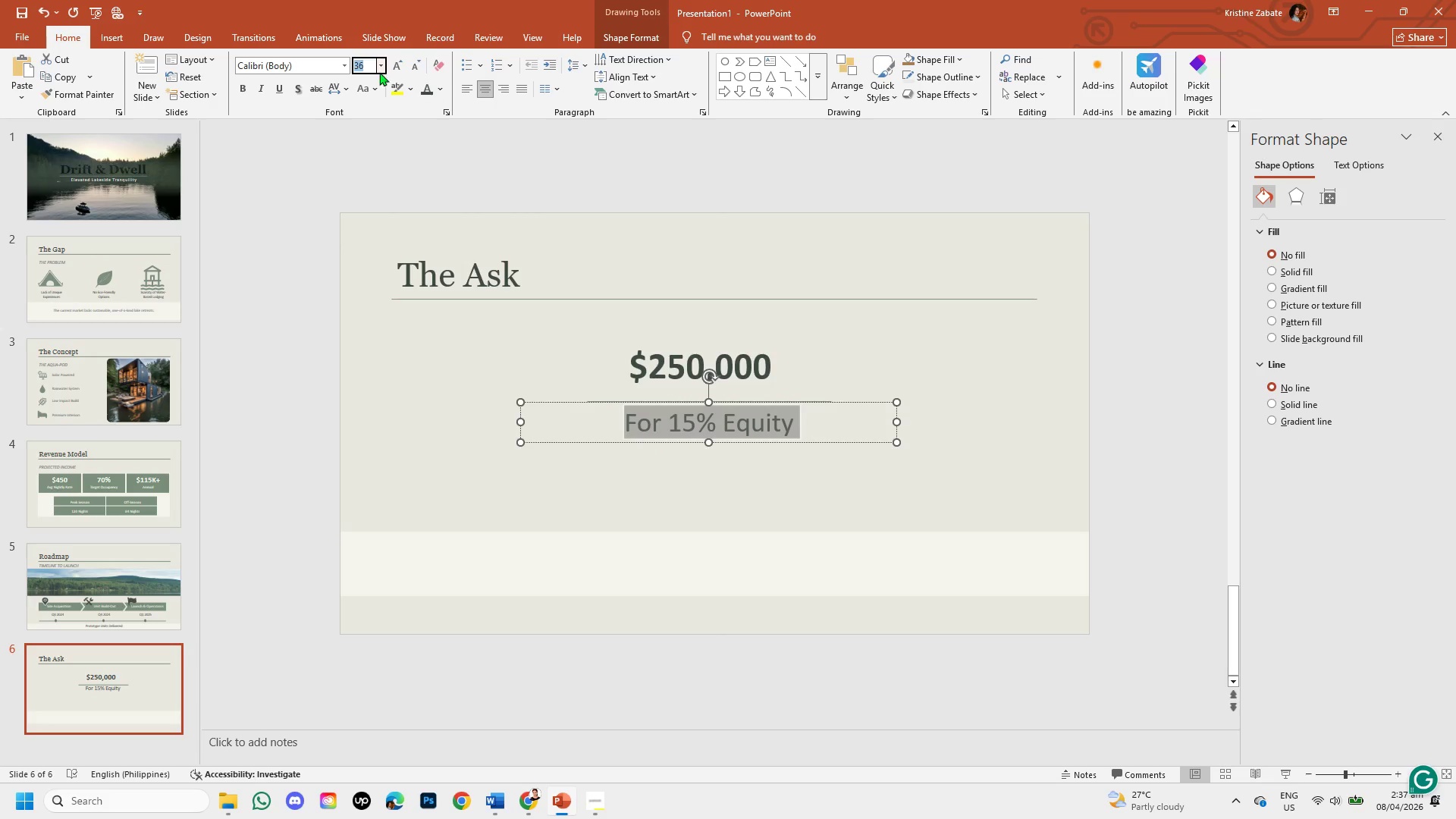 
left_click([413, 69])
 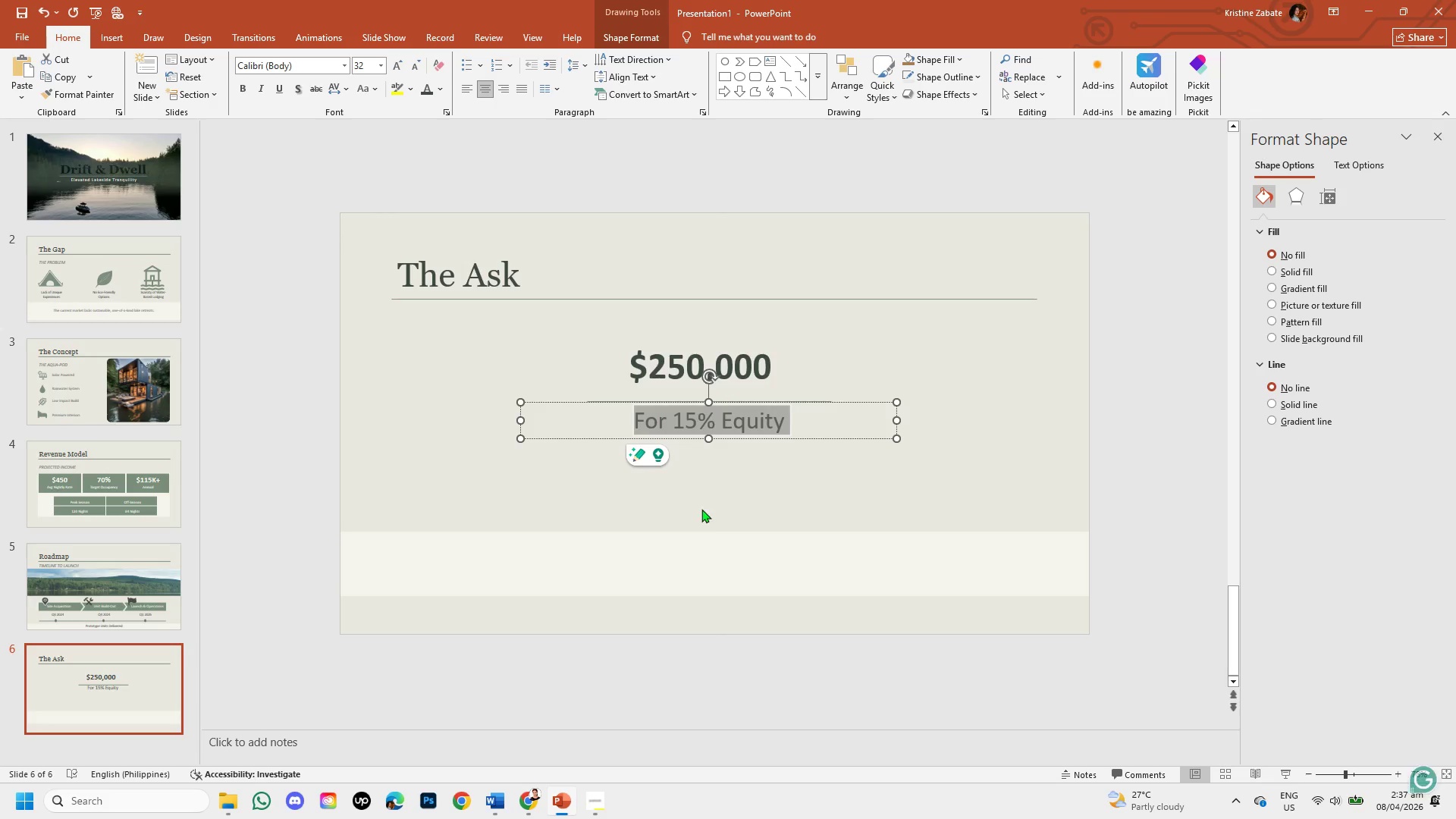 
left_click([704, 514])
 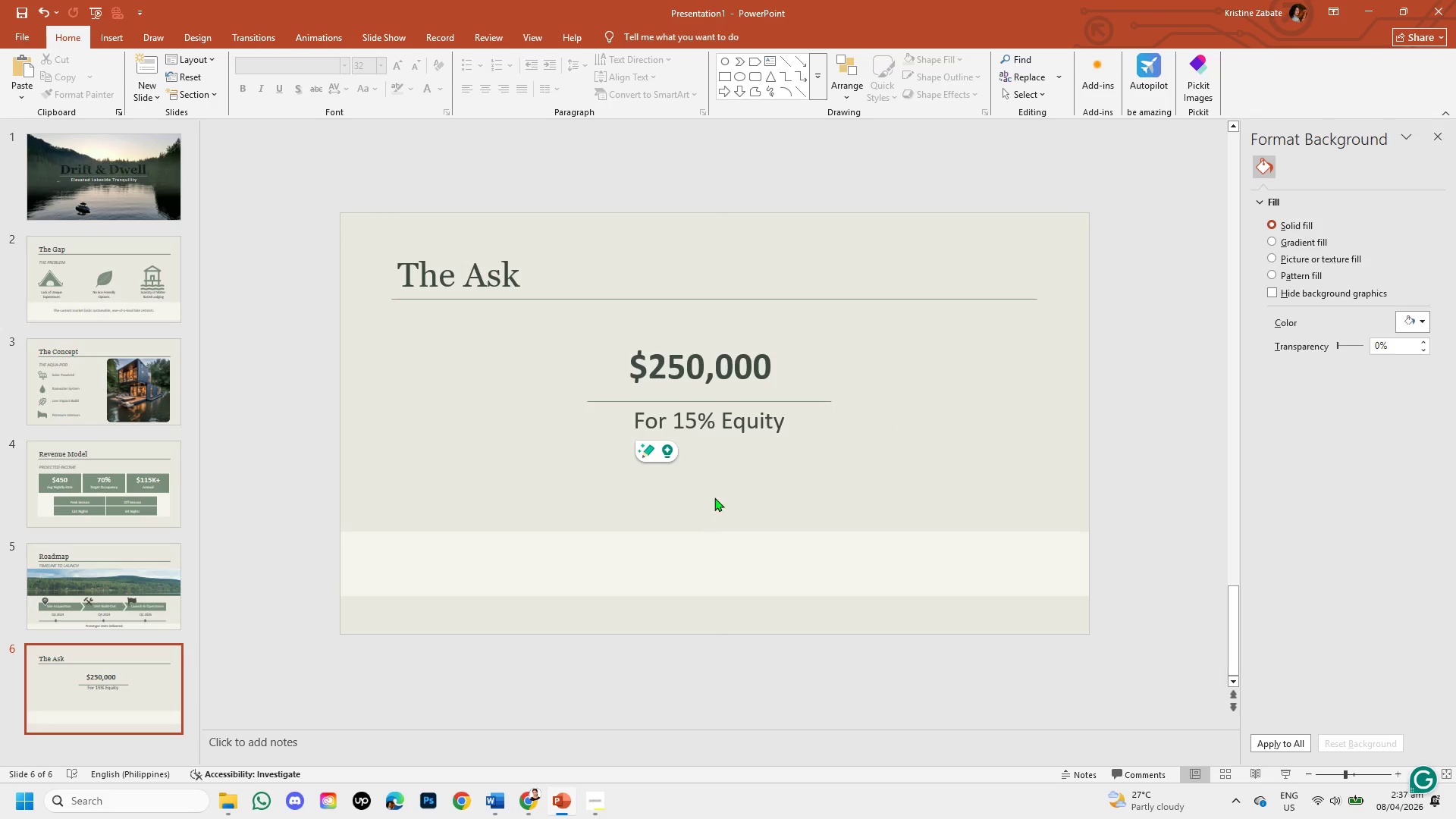 
wait(9.3)
 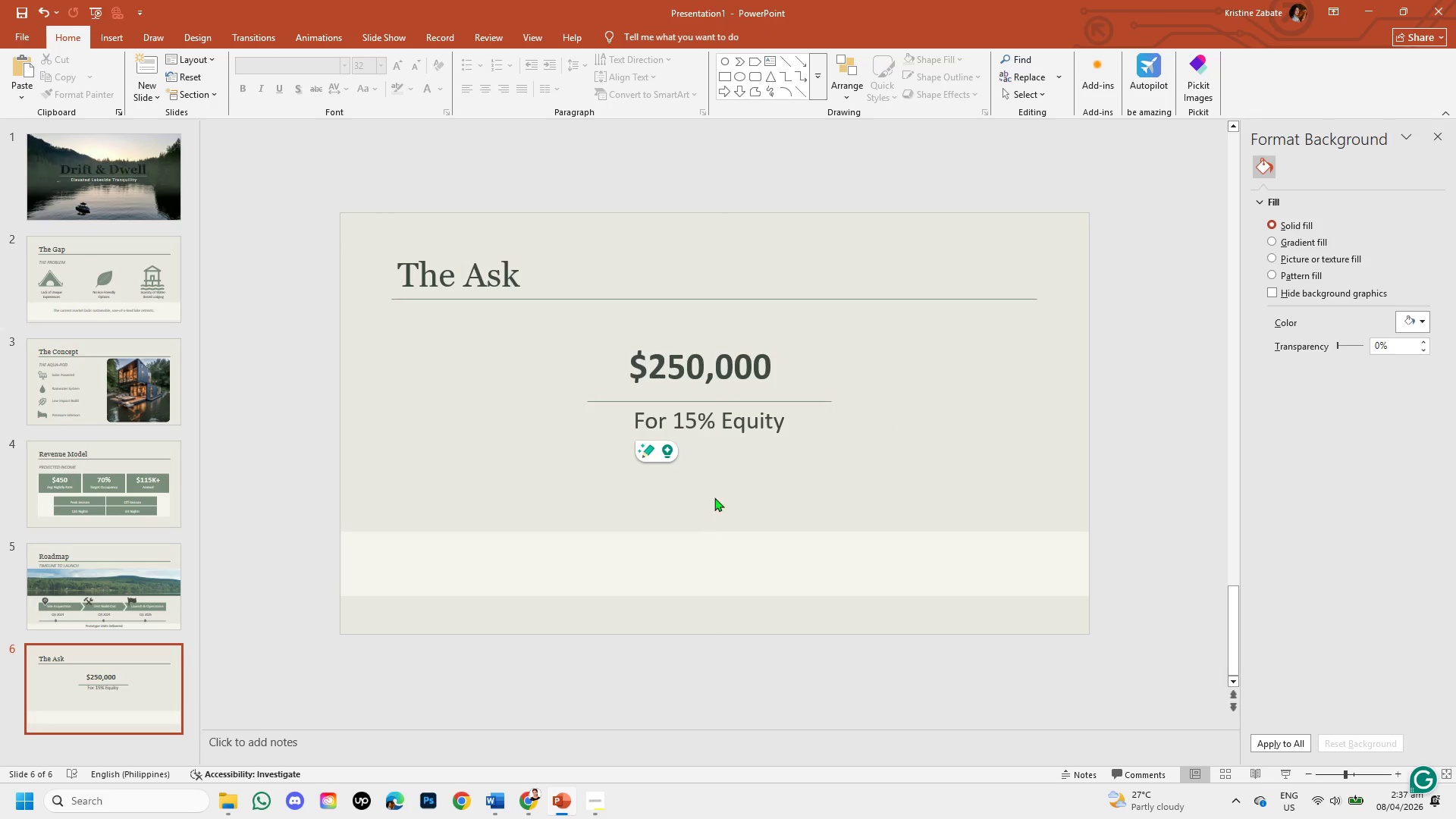 
left_click([126, 33])
 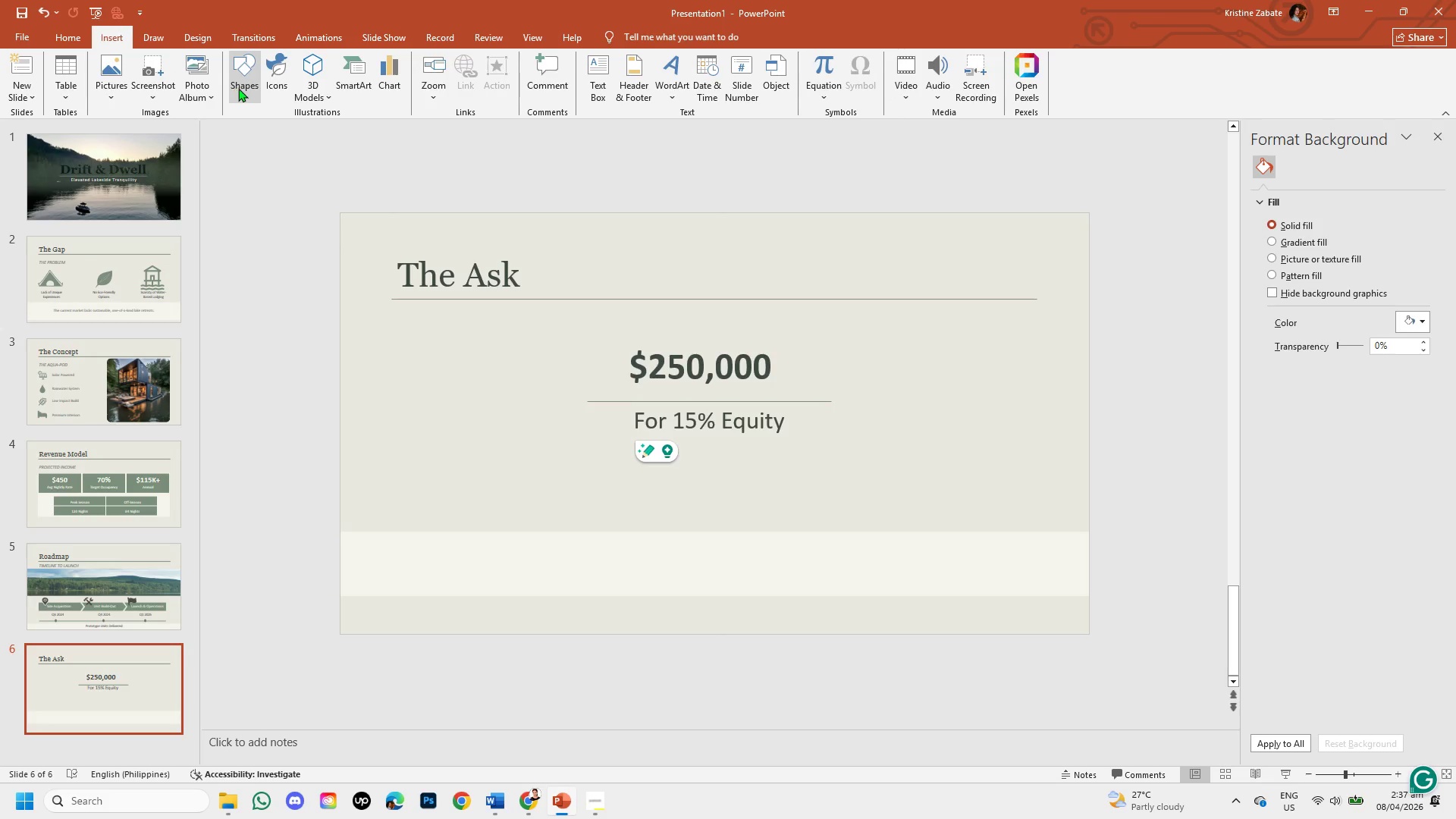 
left_click([238, 88])
 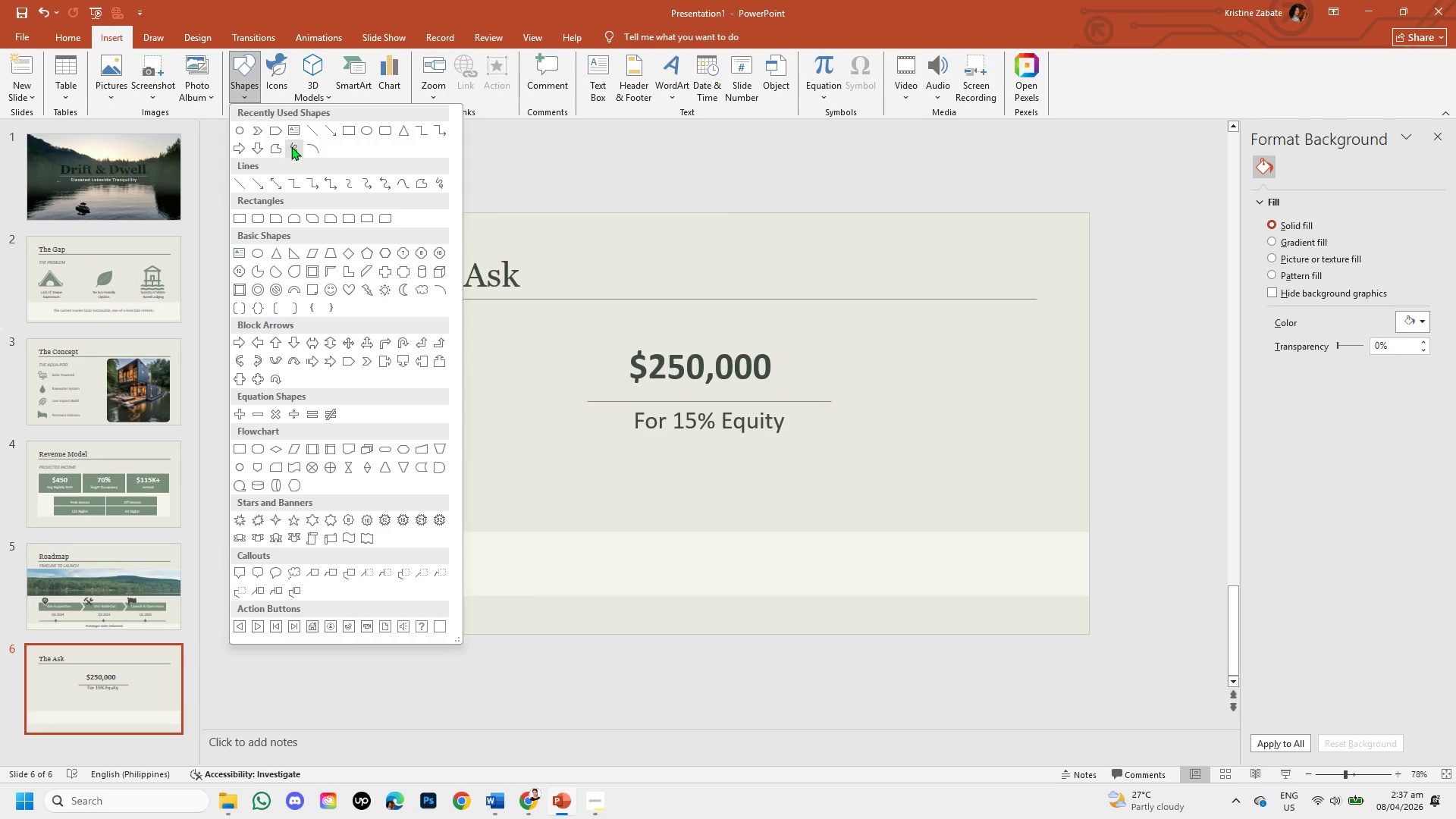 
left_click([343, 132])
 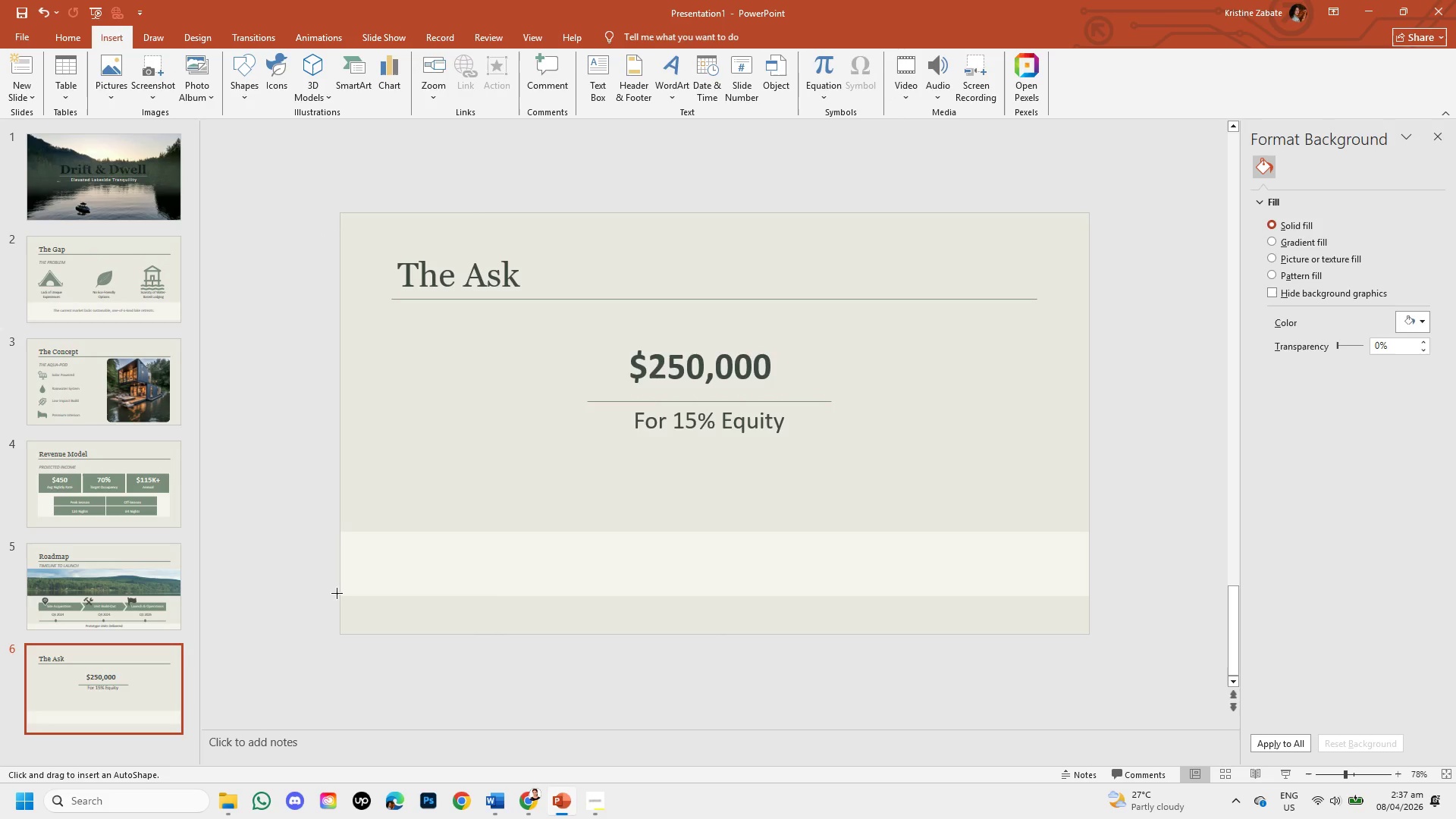 
left_click_drag(start_coordinate=[340, 596], to_coordinate=[1093, 634])
 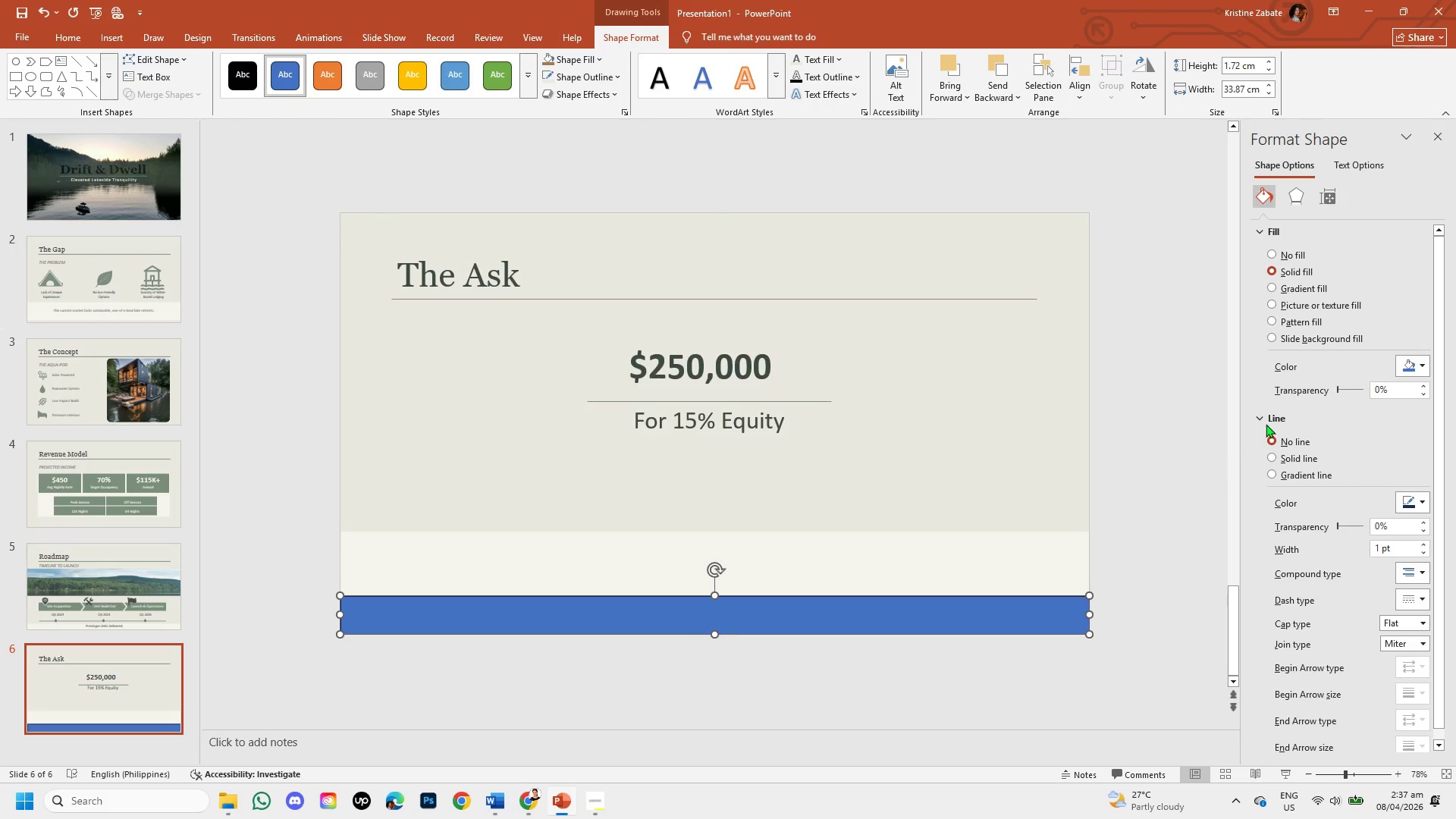 
left_click([1425, 364])
 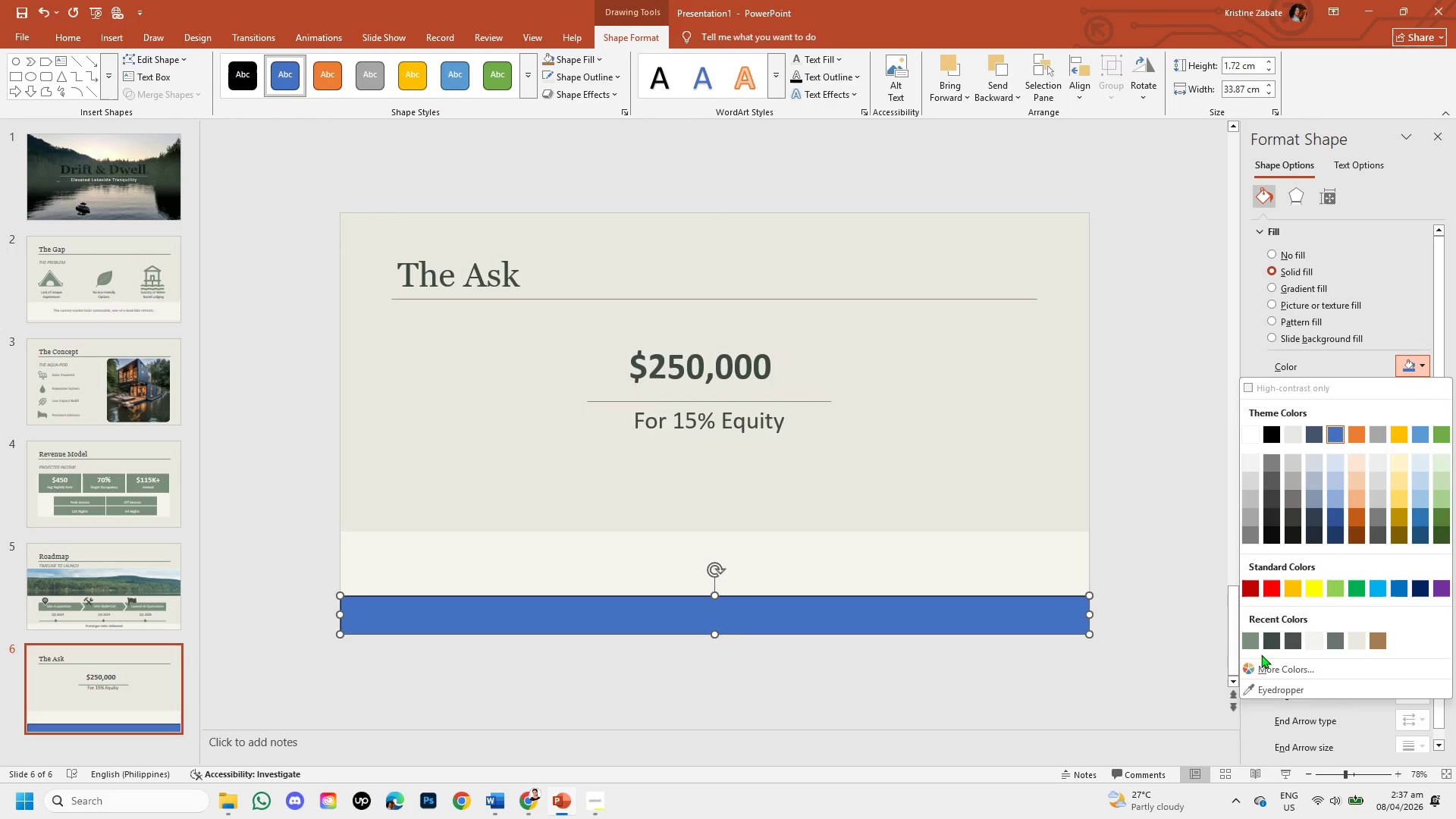 
left_click([1250, 643])
 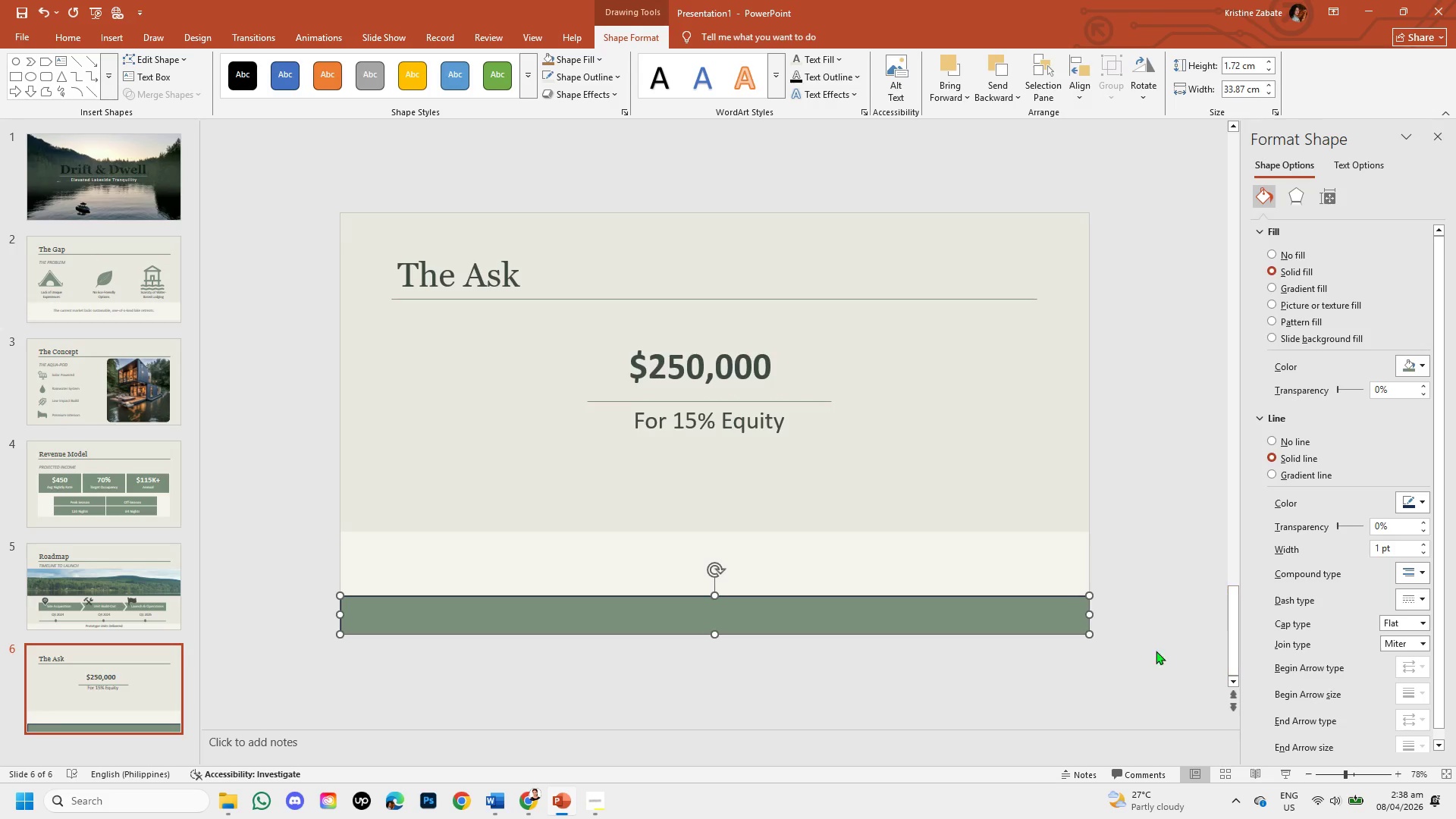 
left_click([1069, 663])
 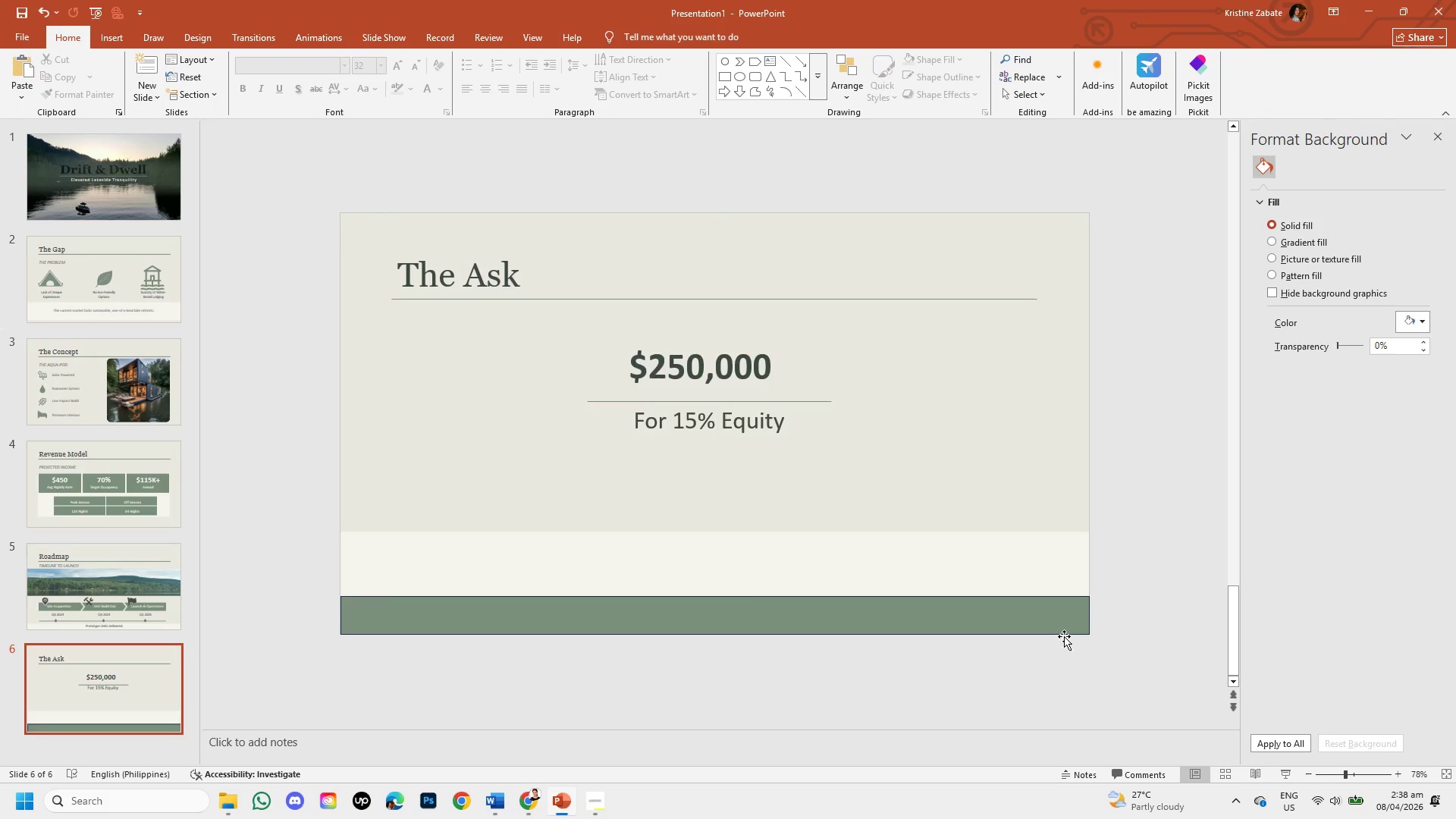 
left_click([1053, 616])
 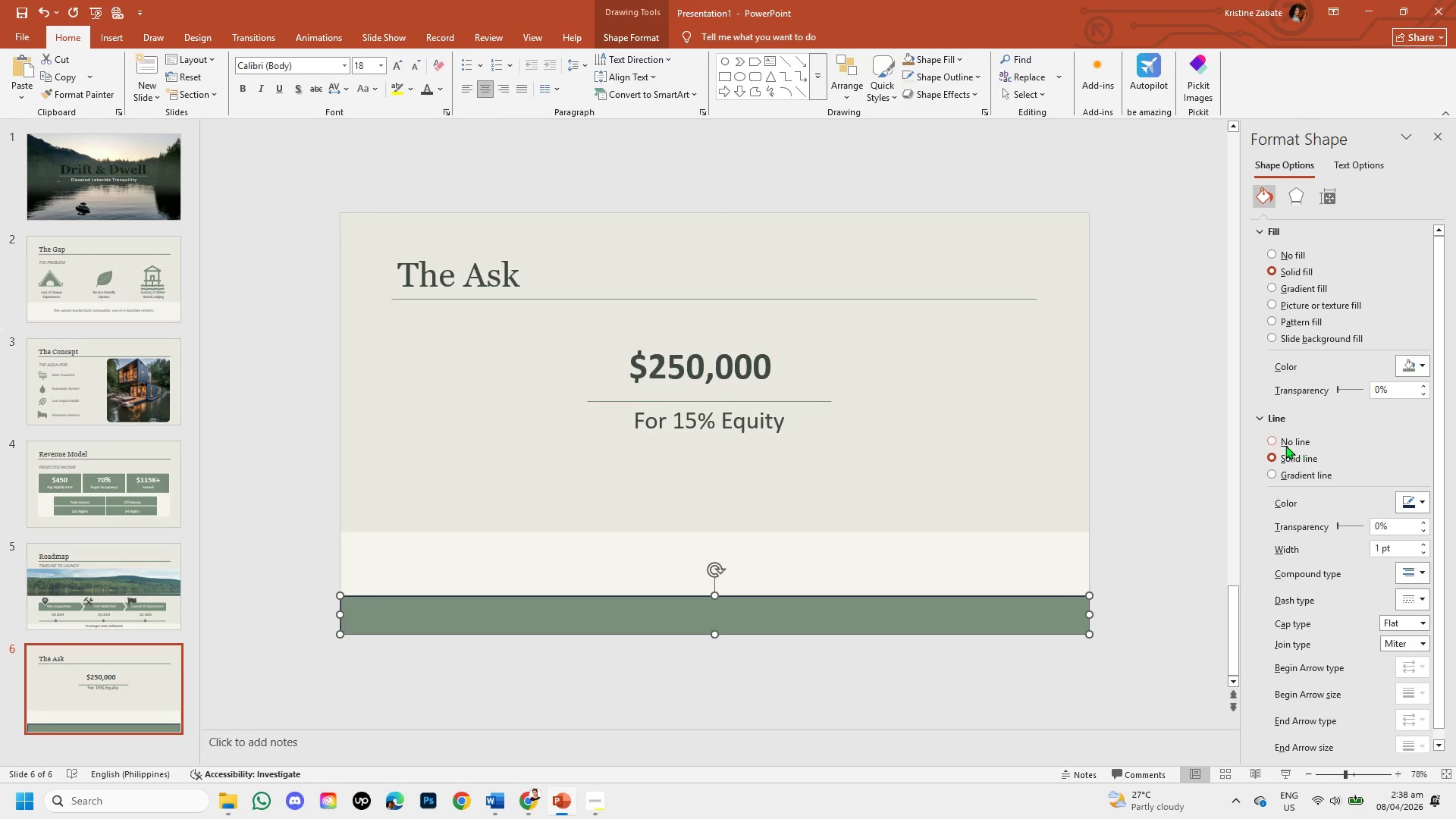 
left_click([1273, 437])
 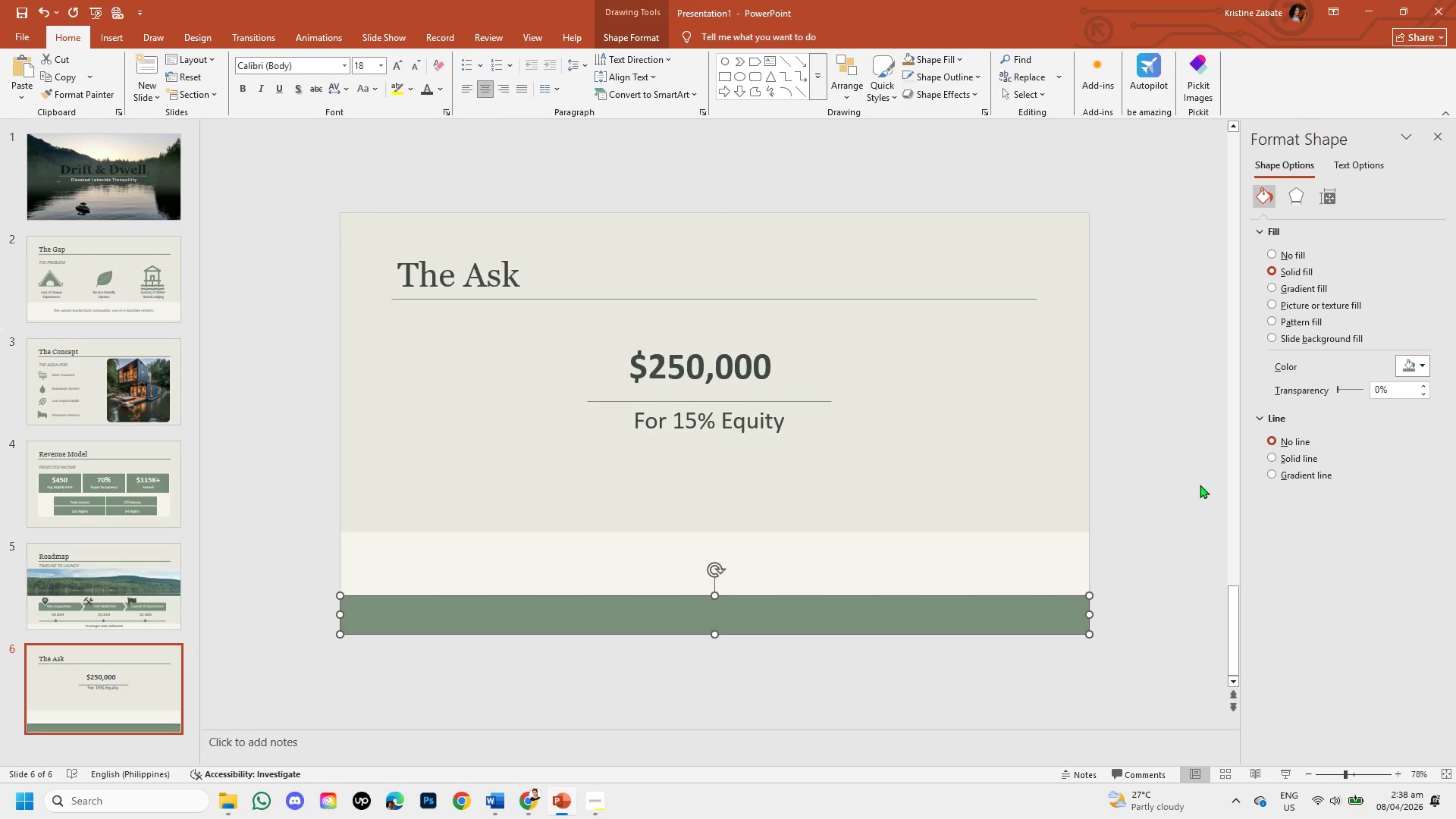 
left_click([1200, 485])
 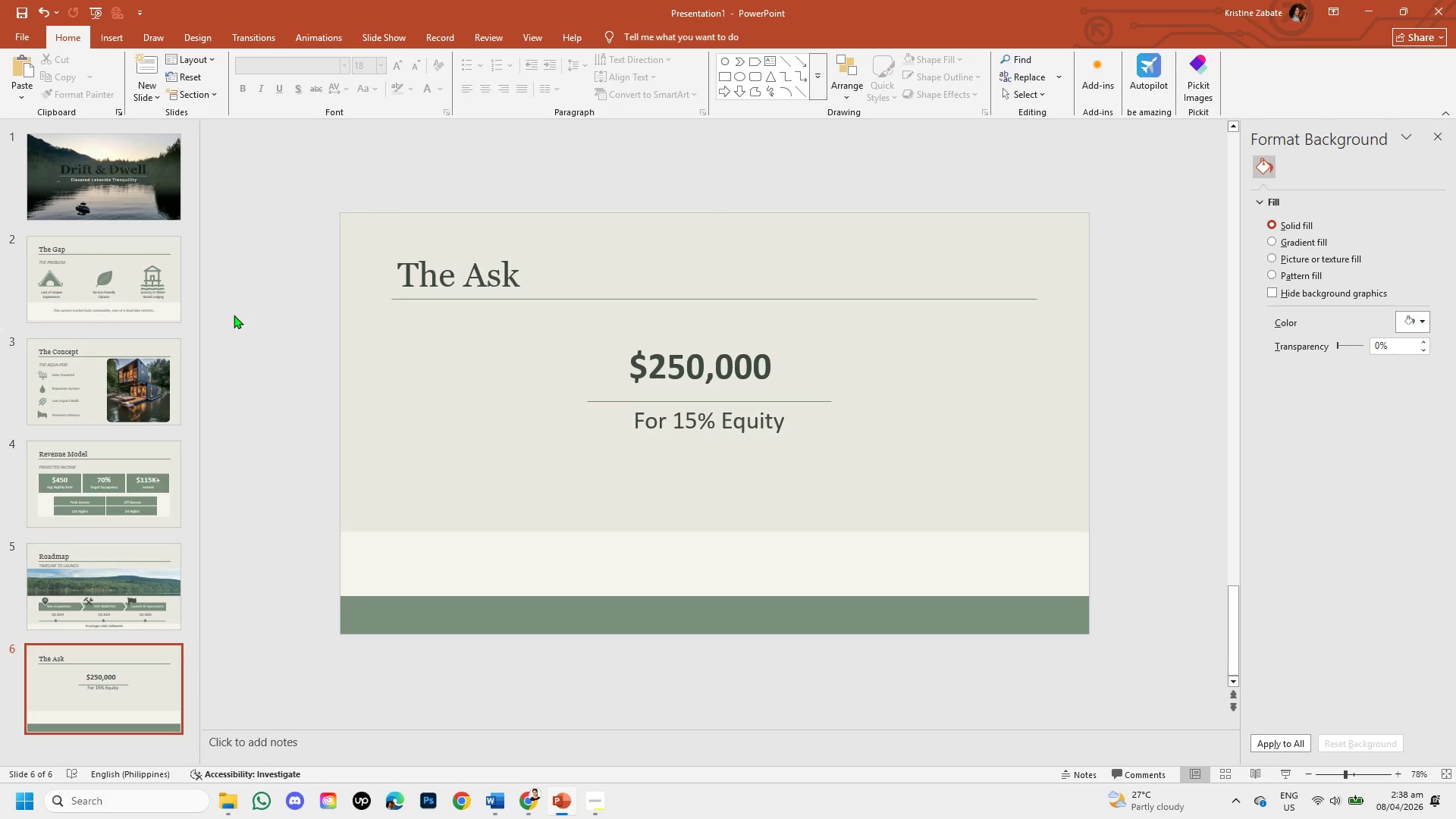 
wait(35.44)
 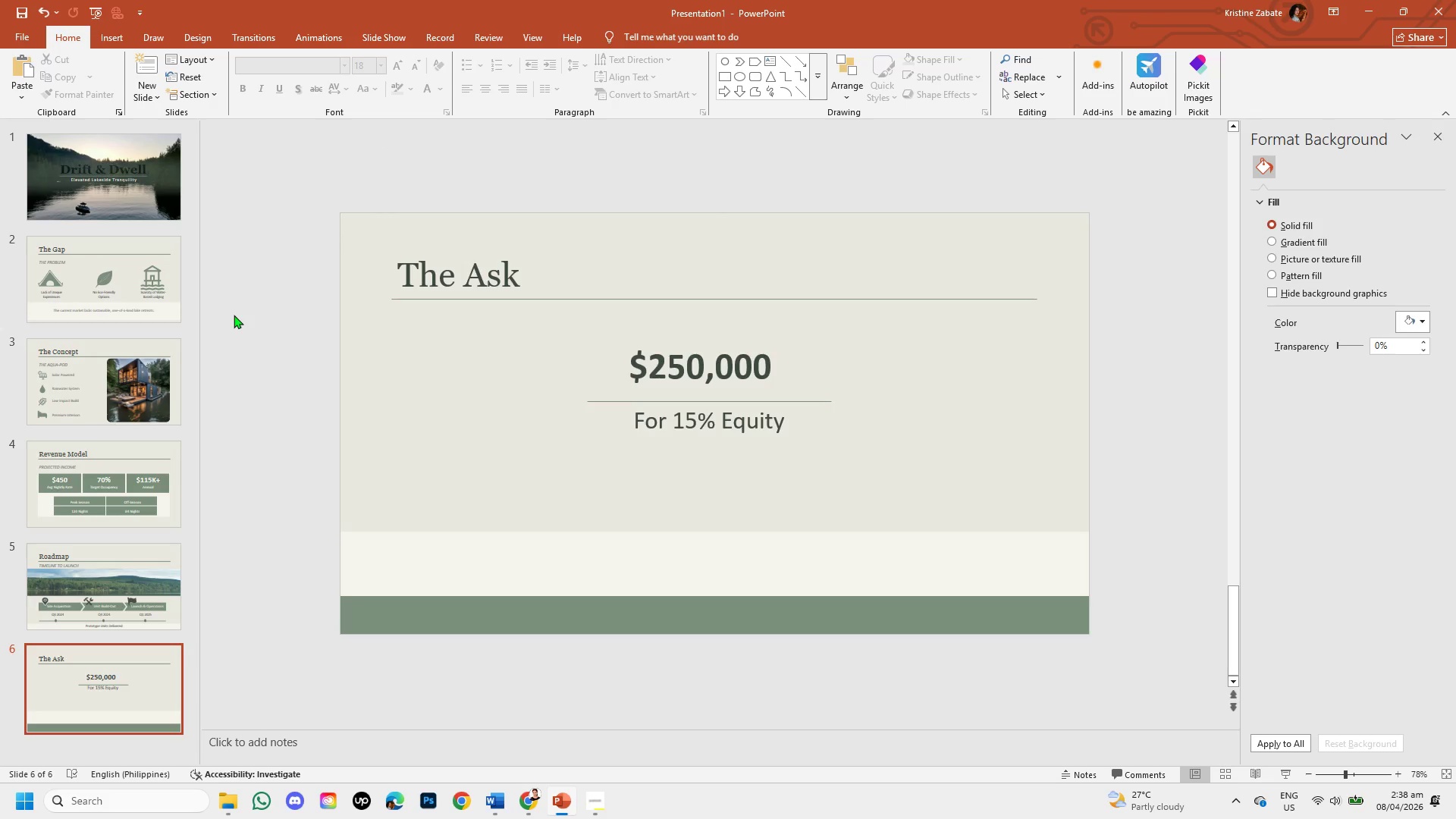 
left_click([612, 403])
 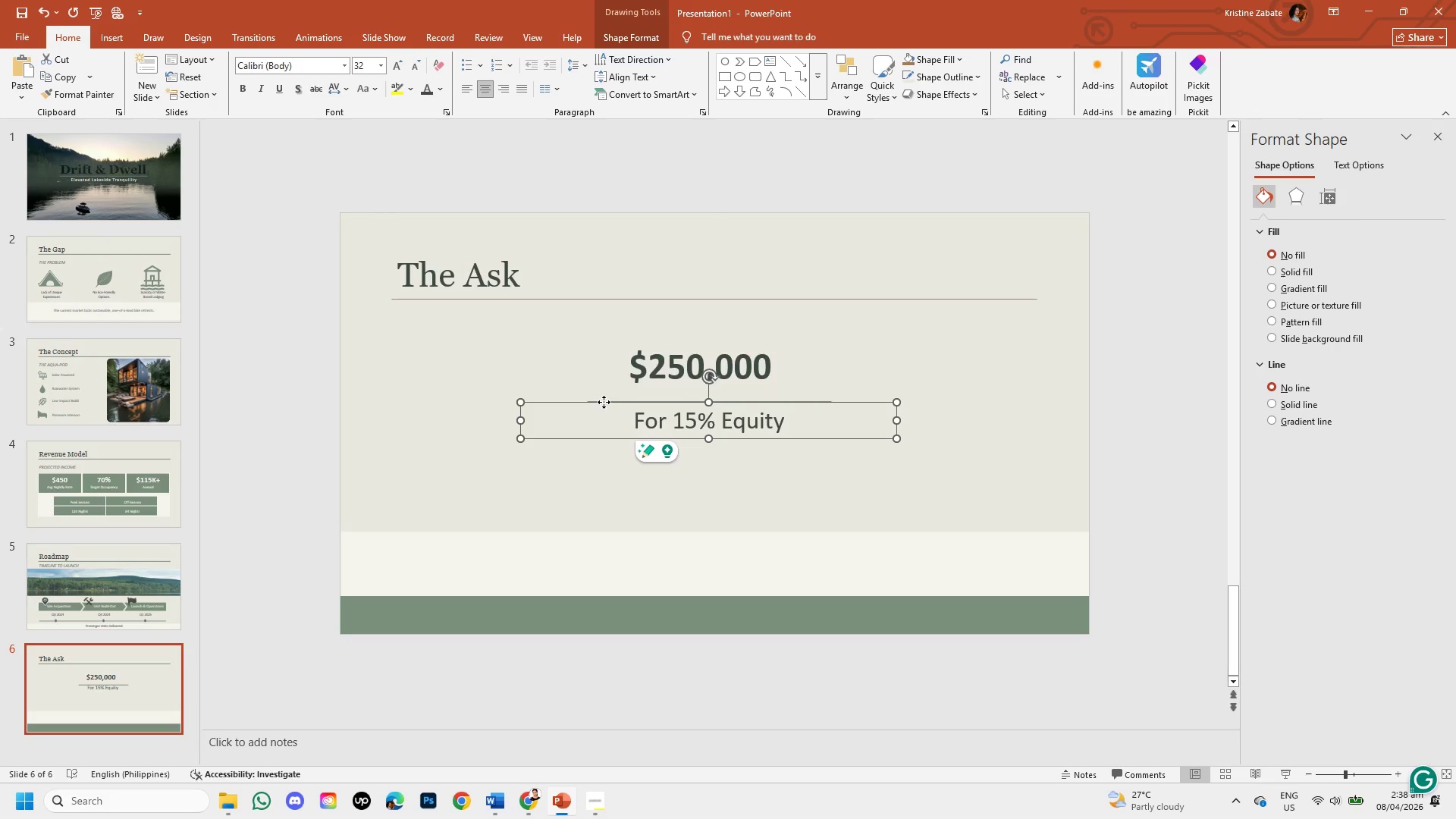 
double_click([592, 373])
 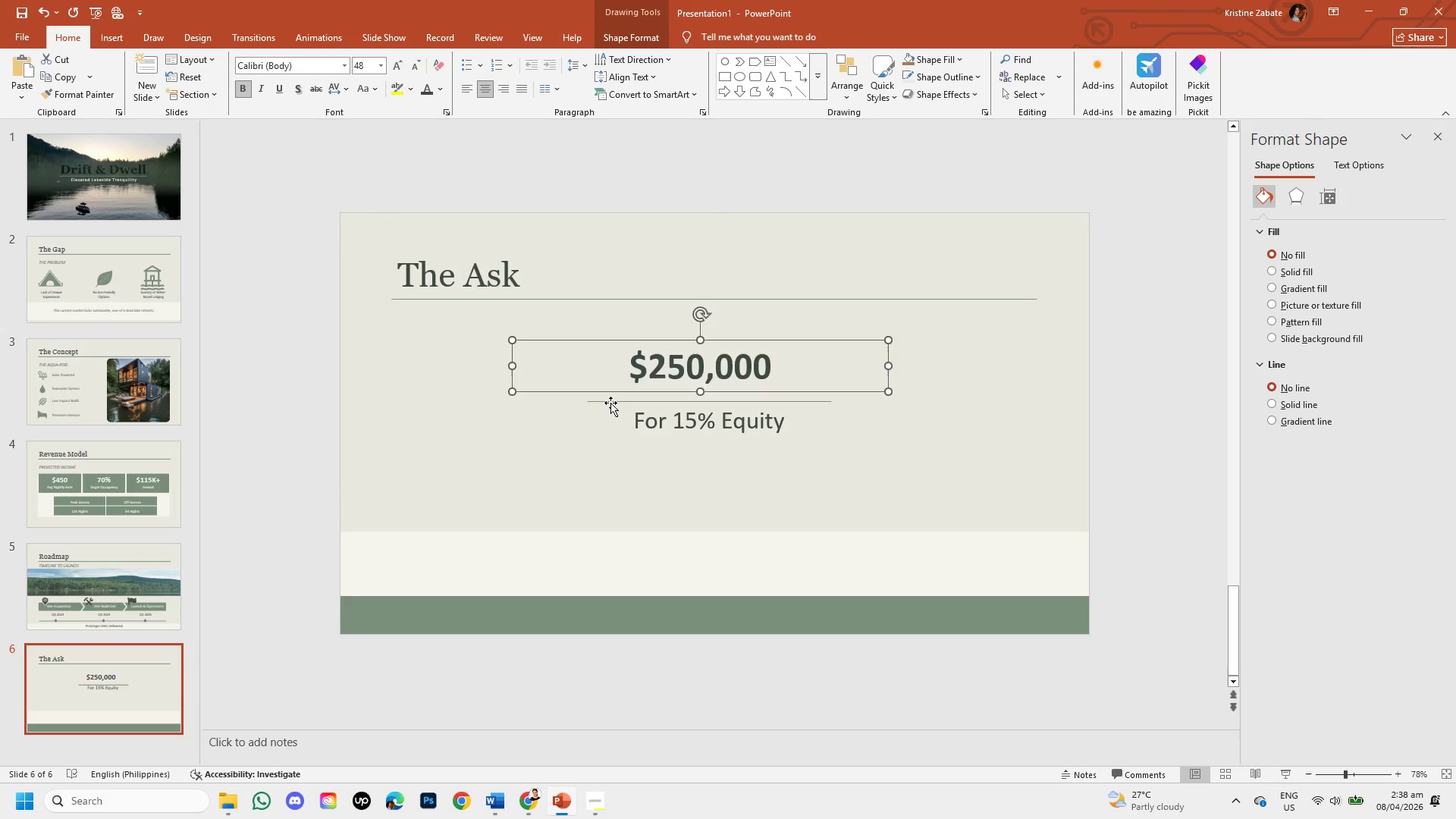 
left_click([610, 403])
 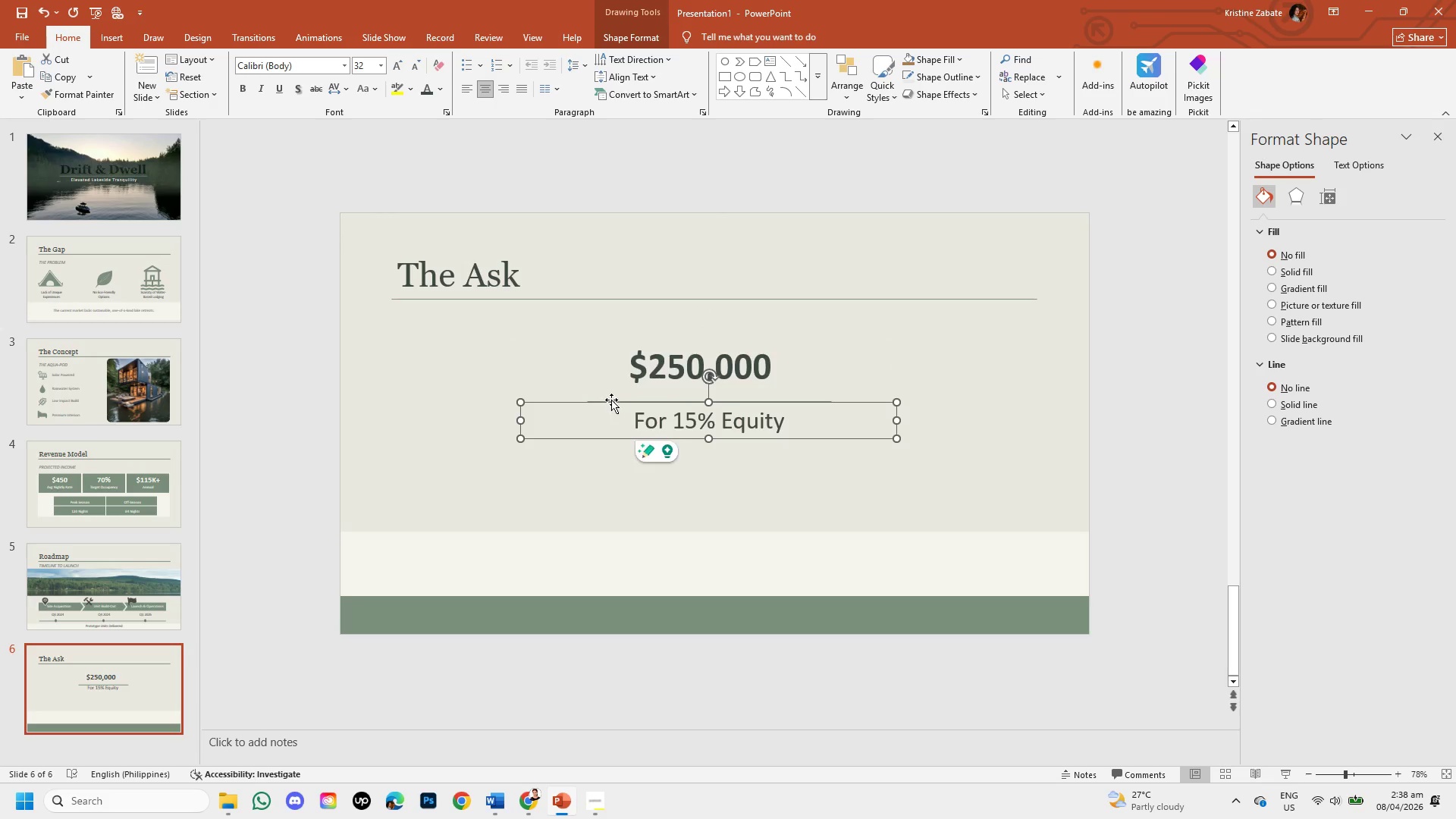 
double_click([611, 397])
 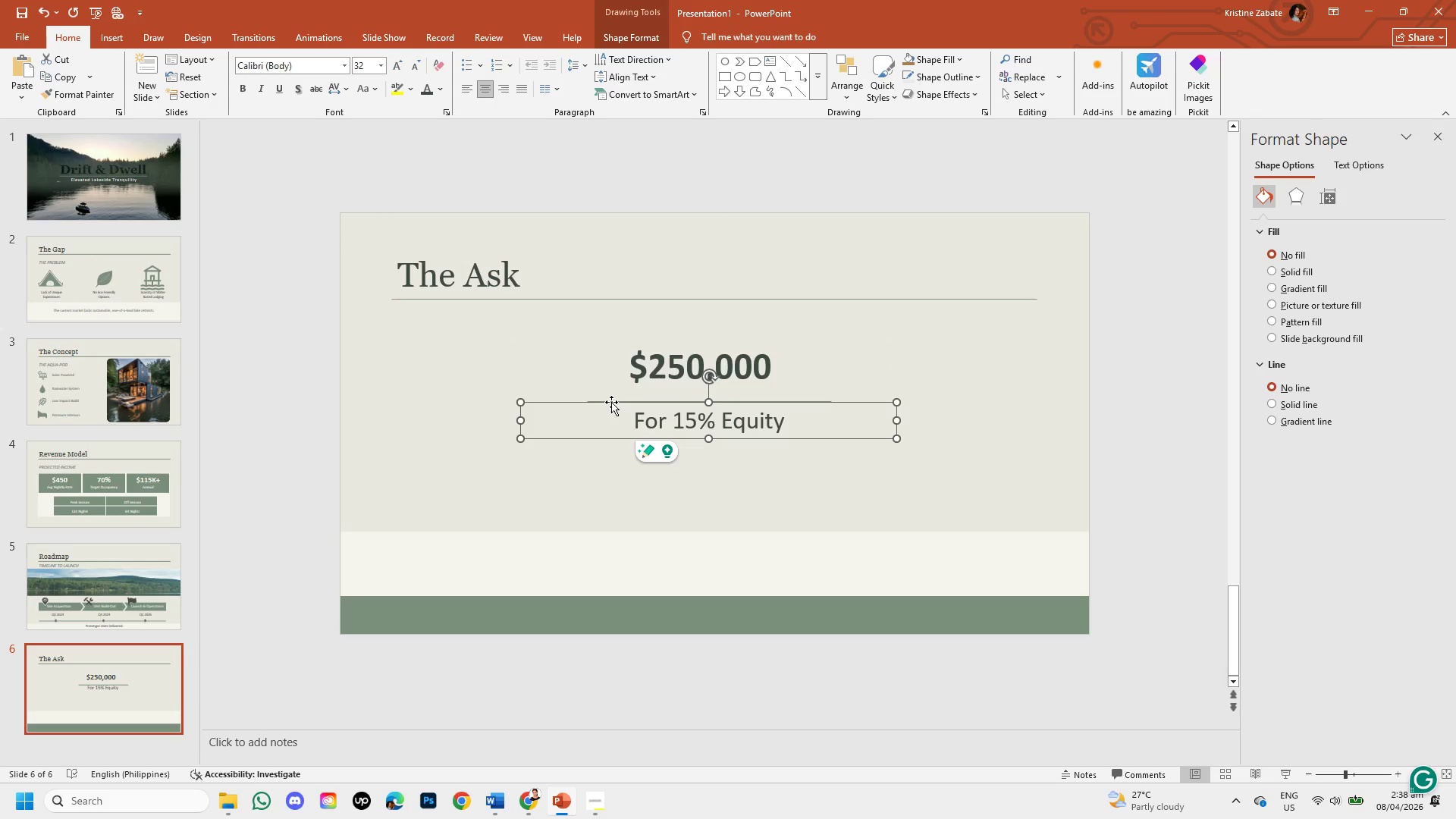 
double_click([611, 402])
 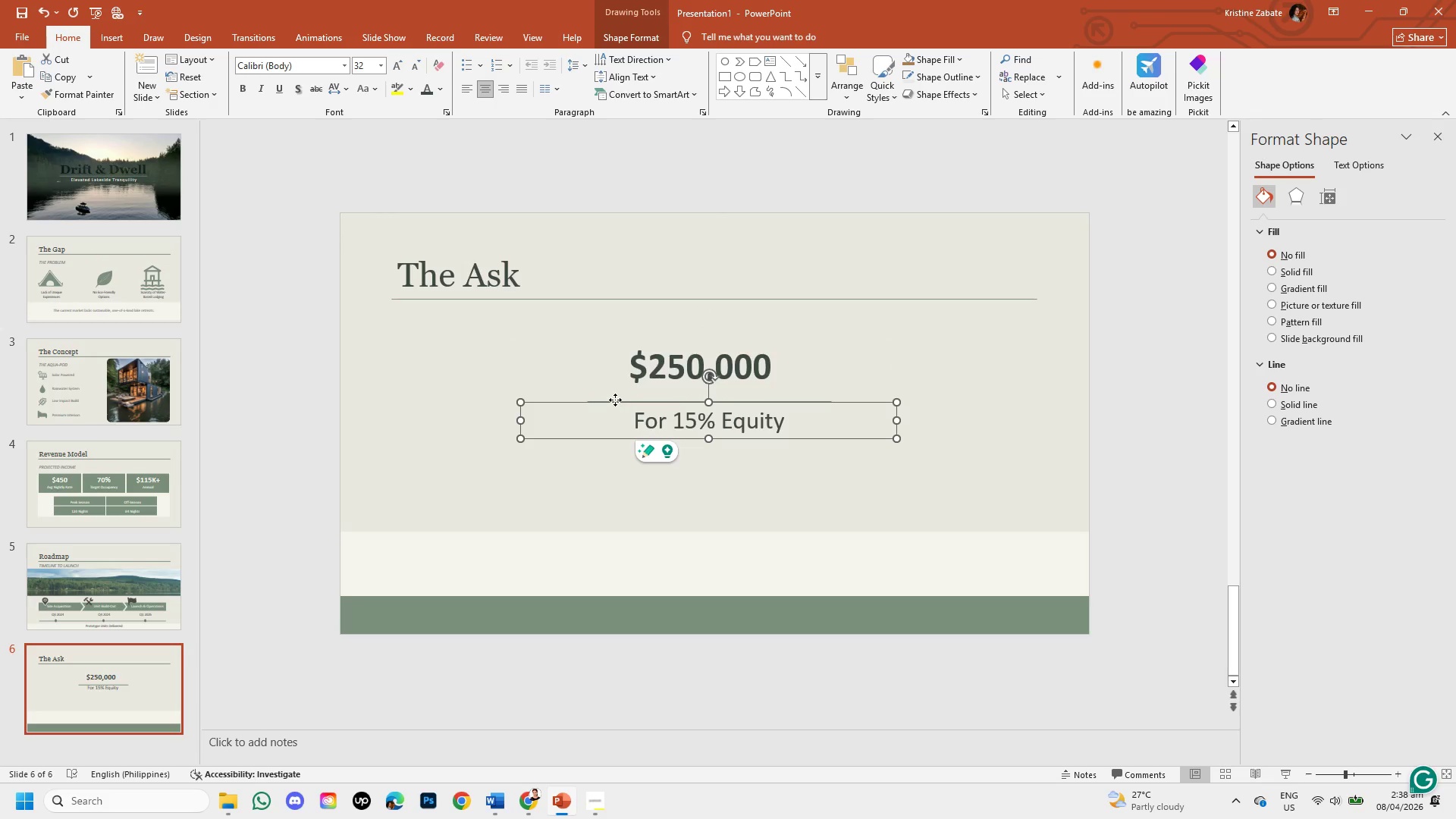 
triple_click([615, 400])
 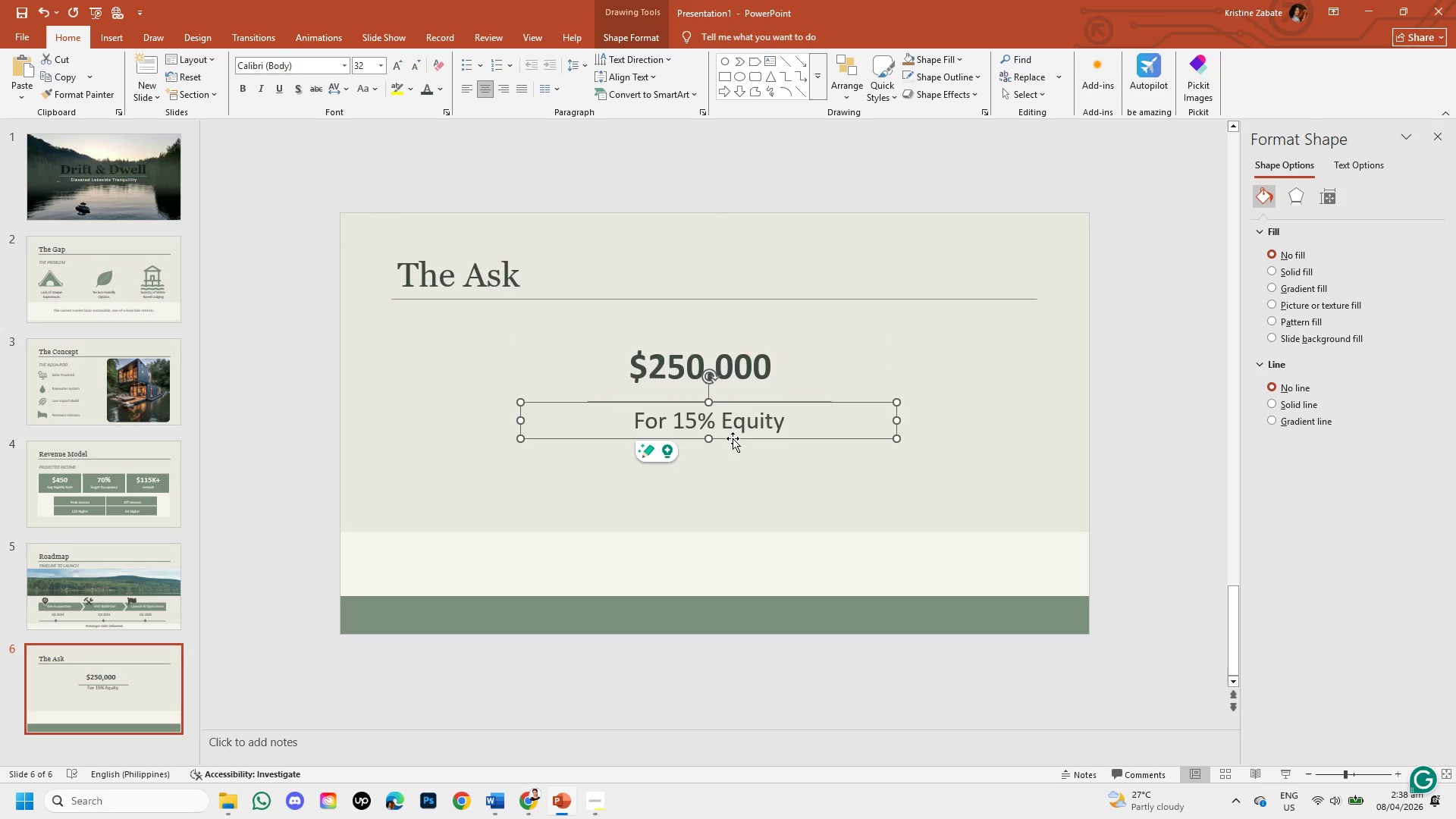 
left_click_drag(start_coordinate=[733, 438], to_coordinate=[737, 451])
 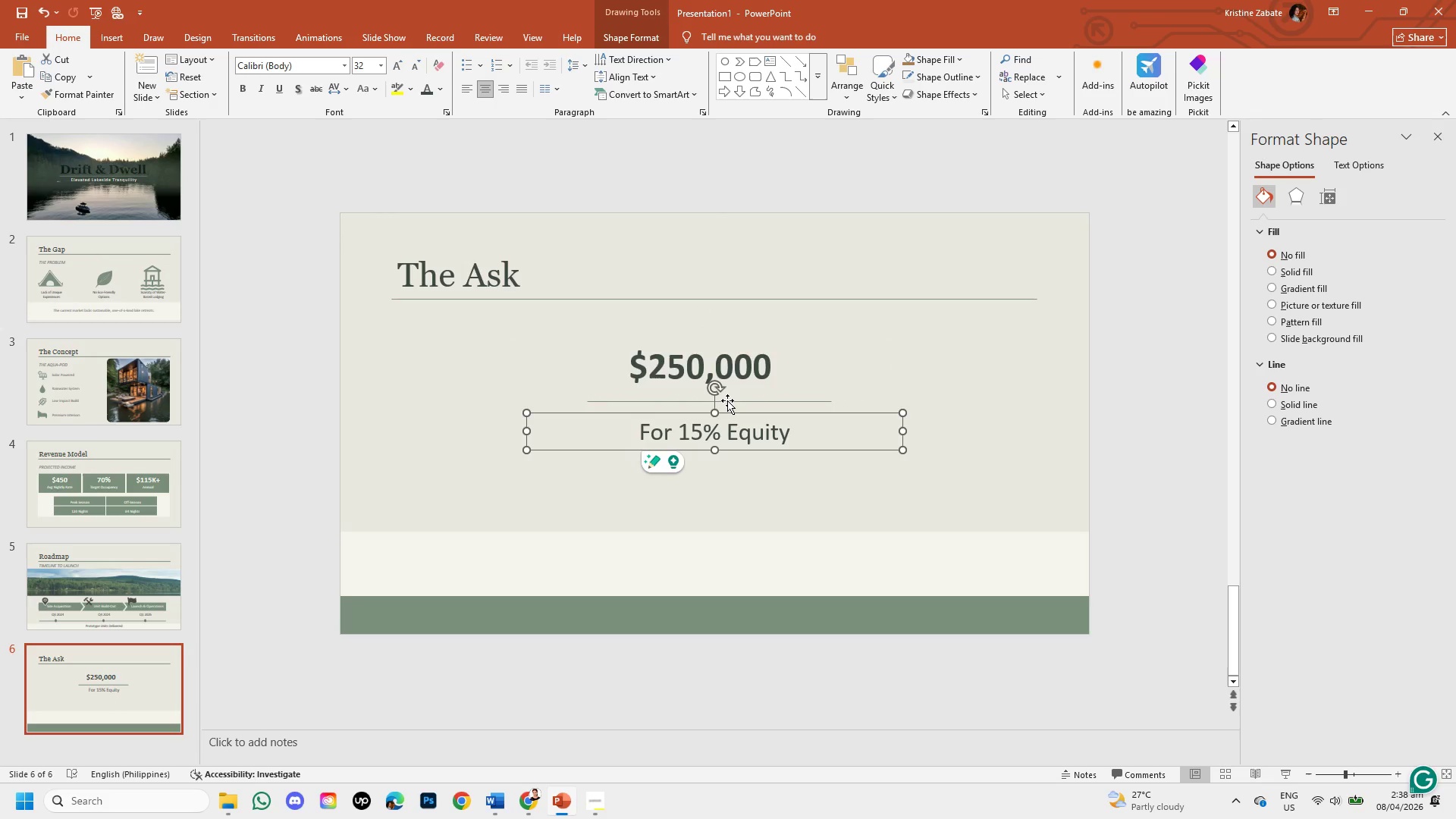 
left_click([727, 400])
 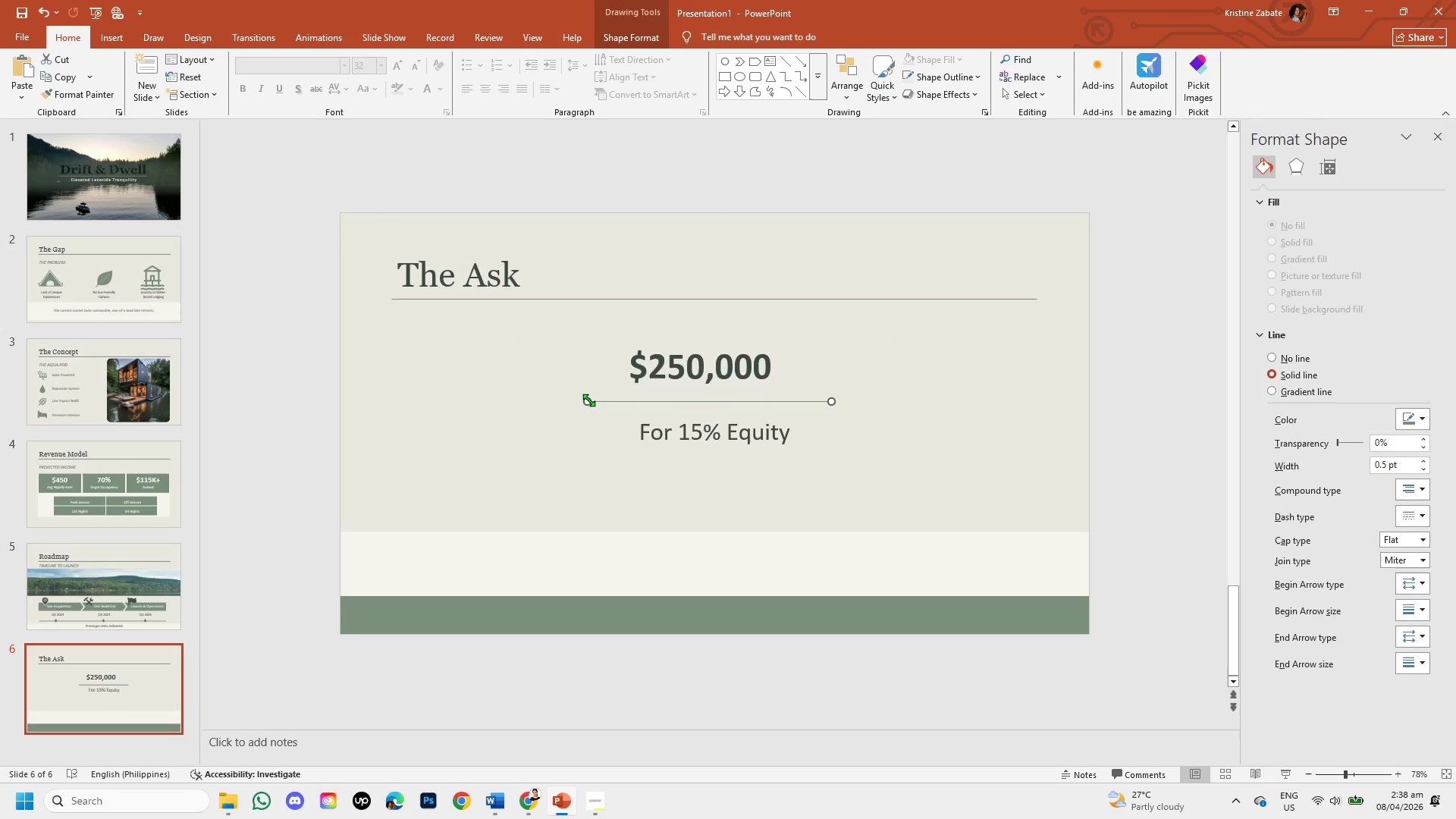 
left_click_drag(start_coordinate=[588, 400], to_coordinate=[626, 400])
 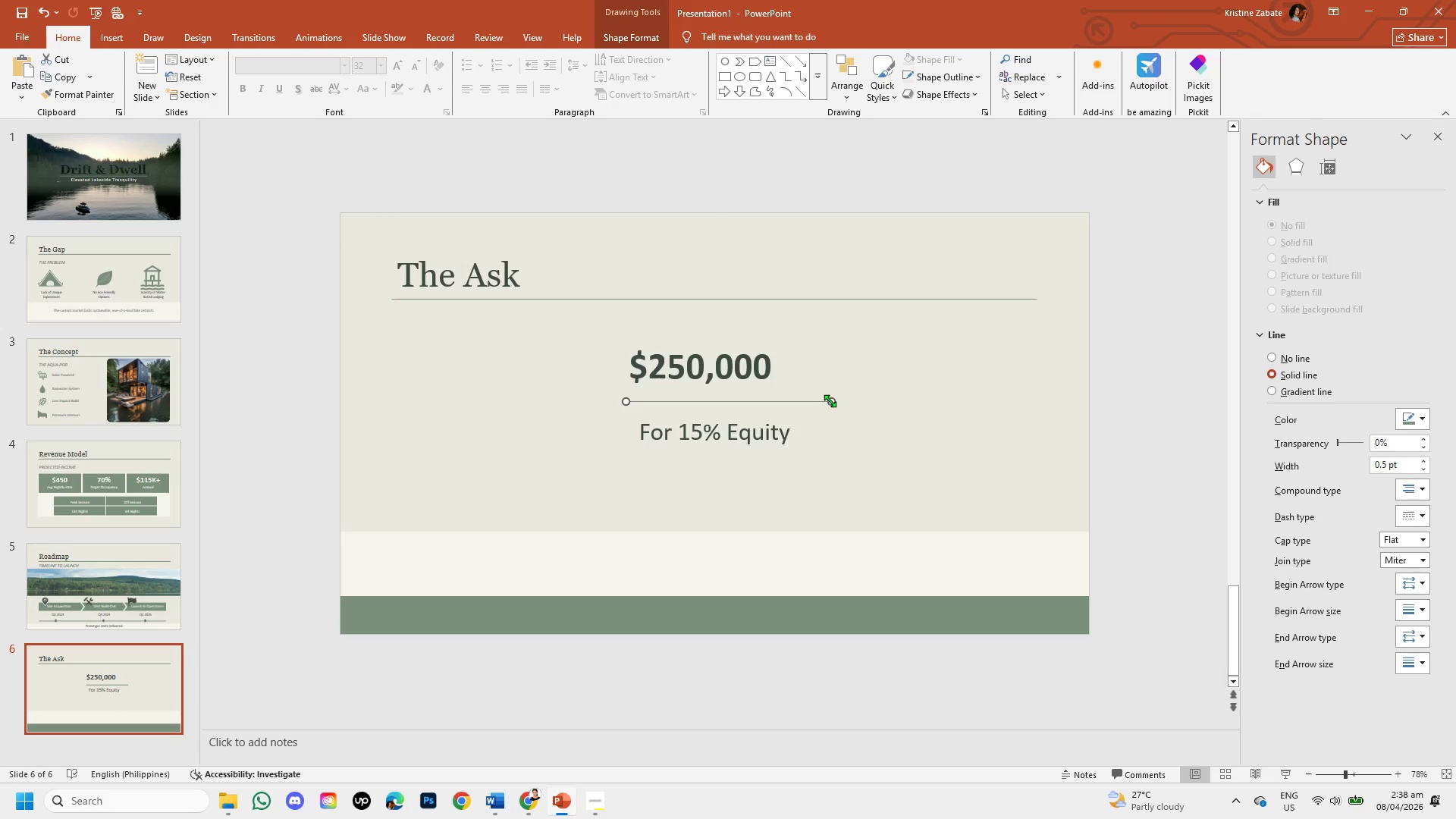 
left_click_drag(start_coordinate=[830, 400], to_coordinate=[772, 407])
 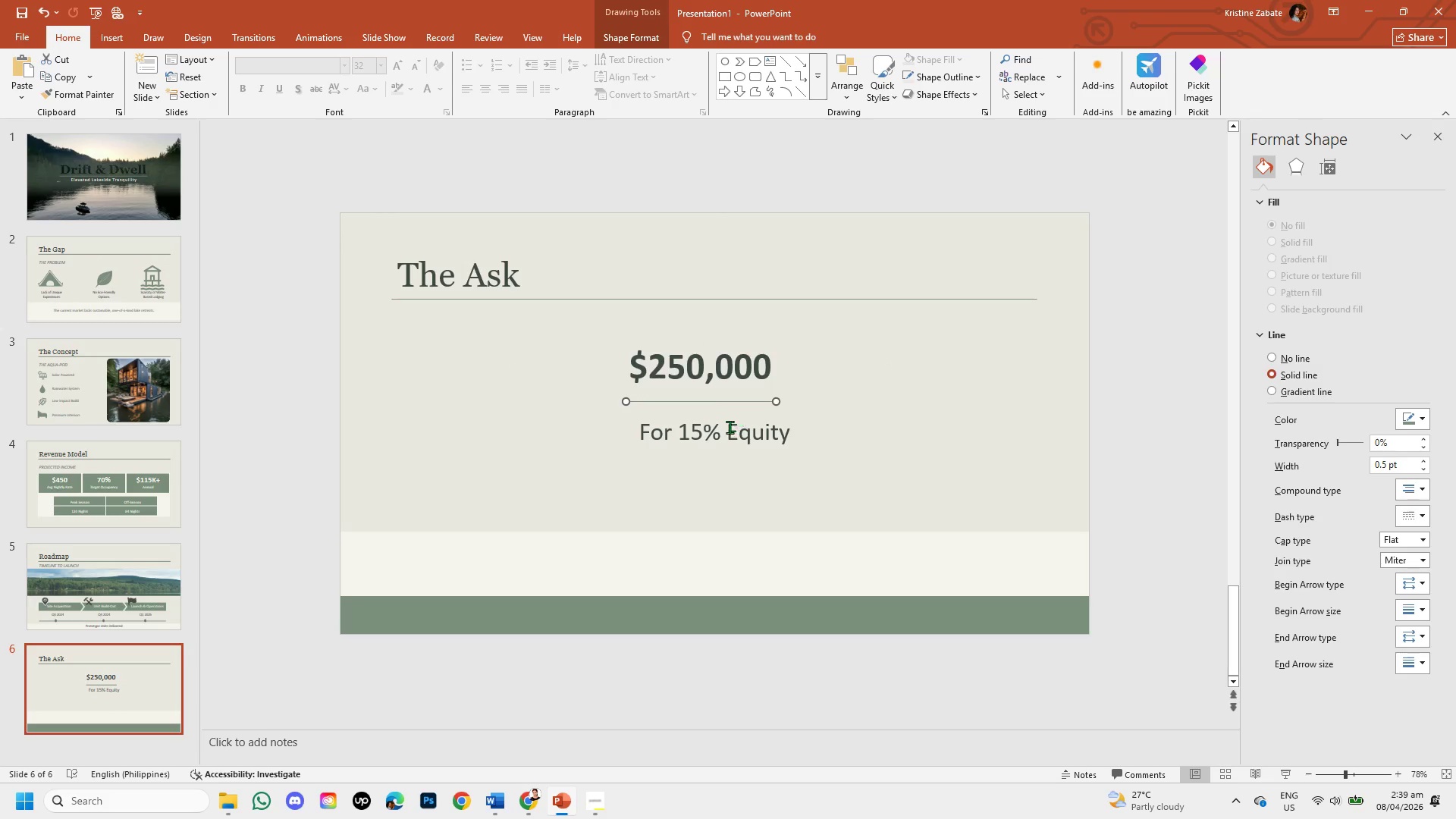 
left_click([726, 442])
 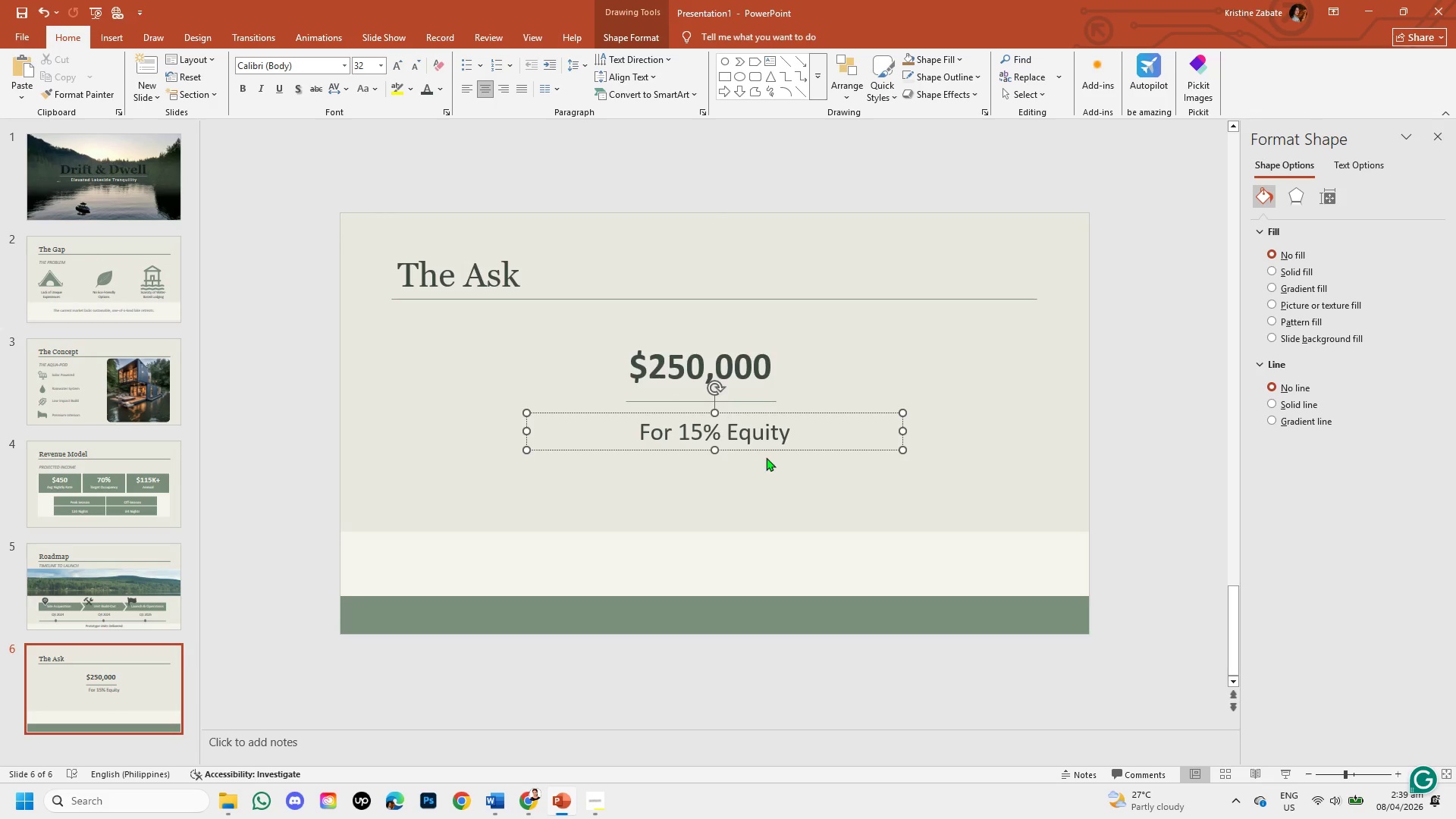 
left_click_drag(start_coordinate=[770, 452], to_coordinate=[758, 448])
 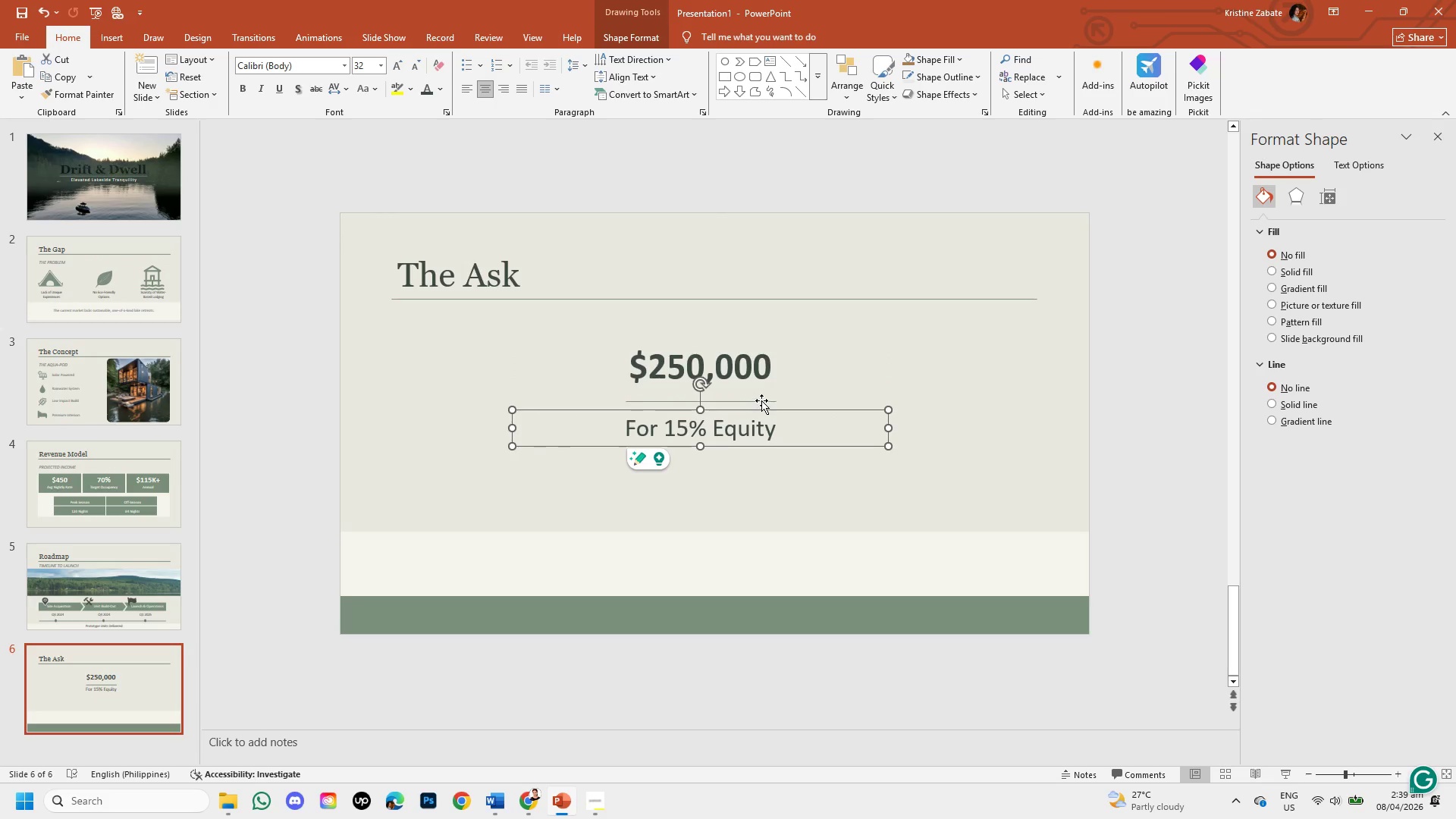 
left_click([761, 400])
 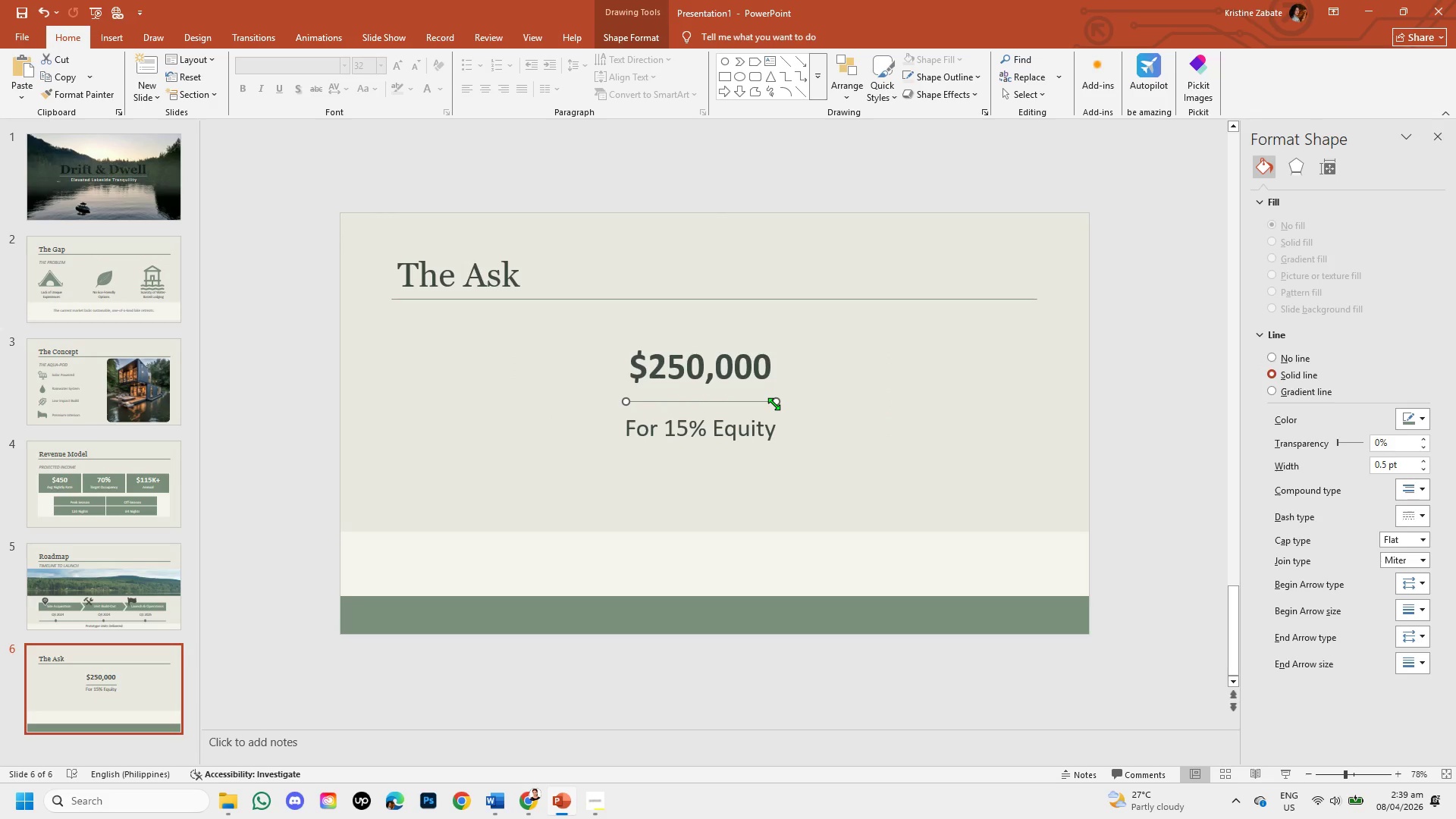 
left_click_drag(start_coordinate=[776, 402], to_coordinate=[785, 402])
 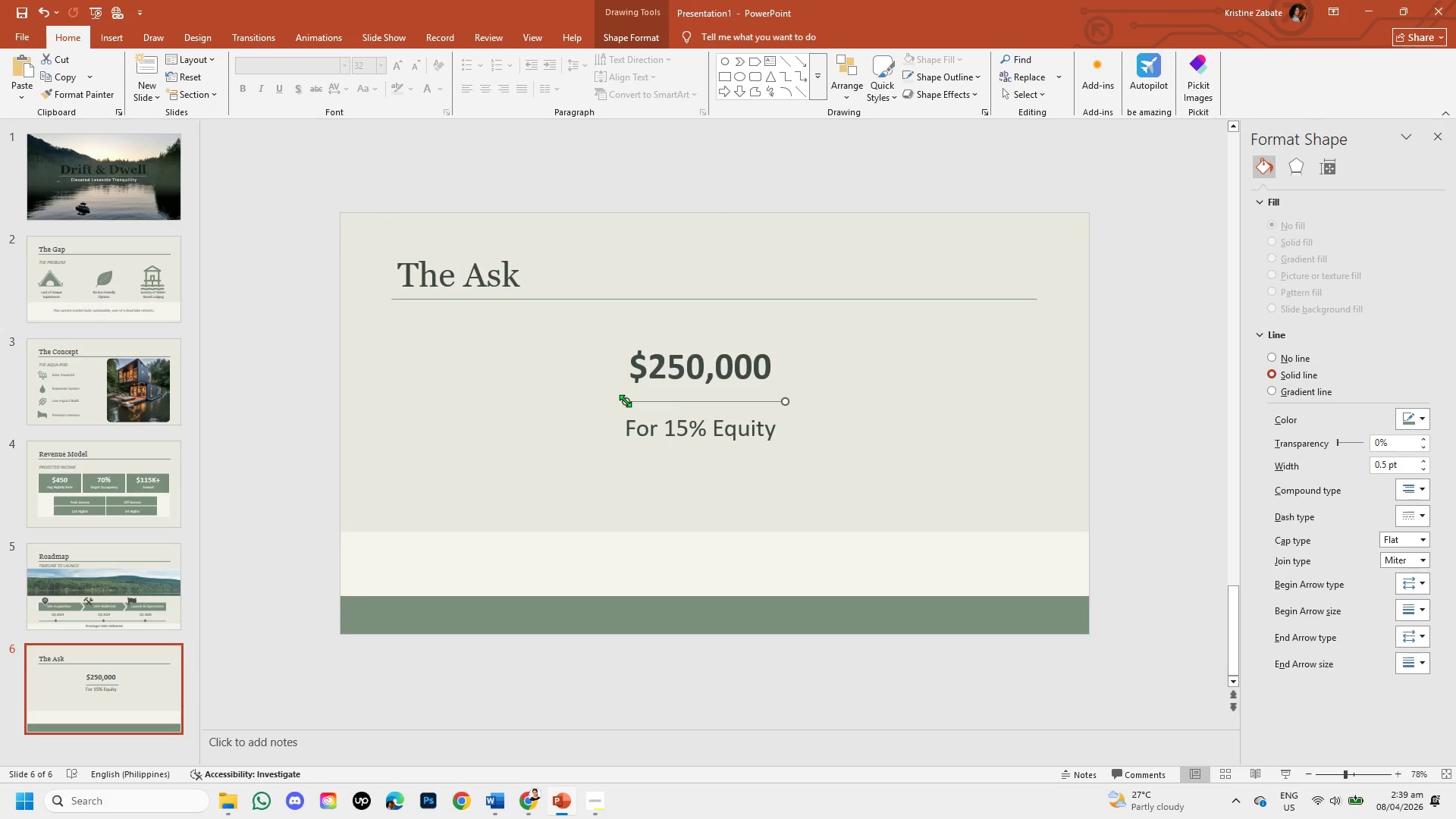 
left_click_drag(start_coordinate=[625, 400], to_coordinate=[617, 400])
 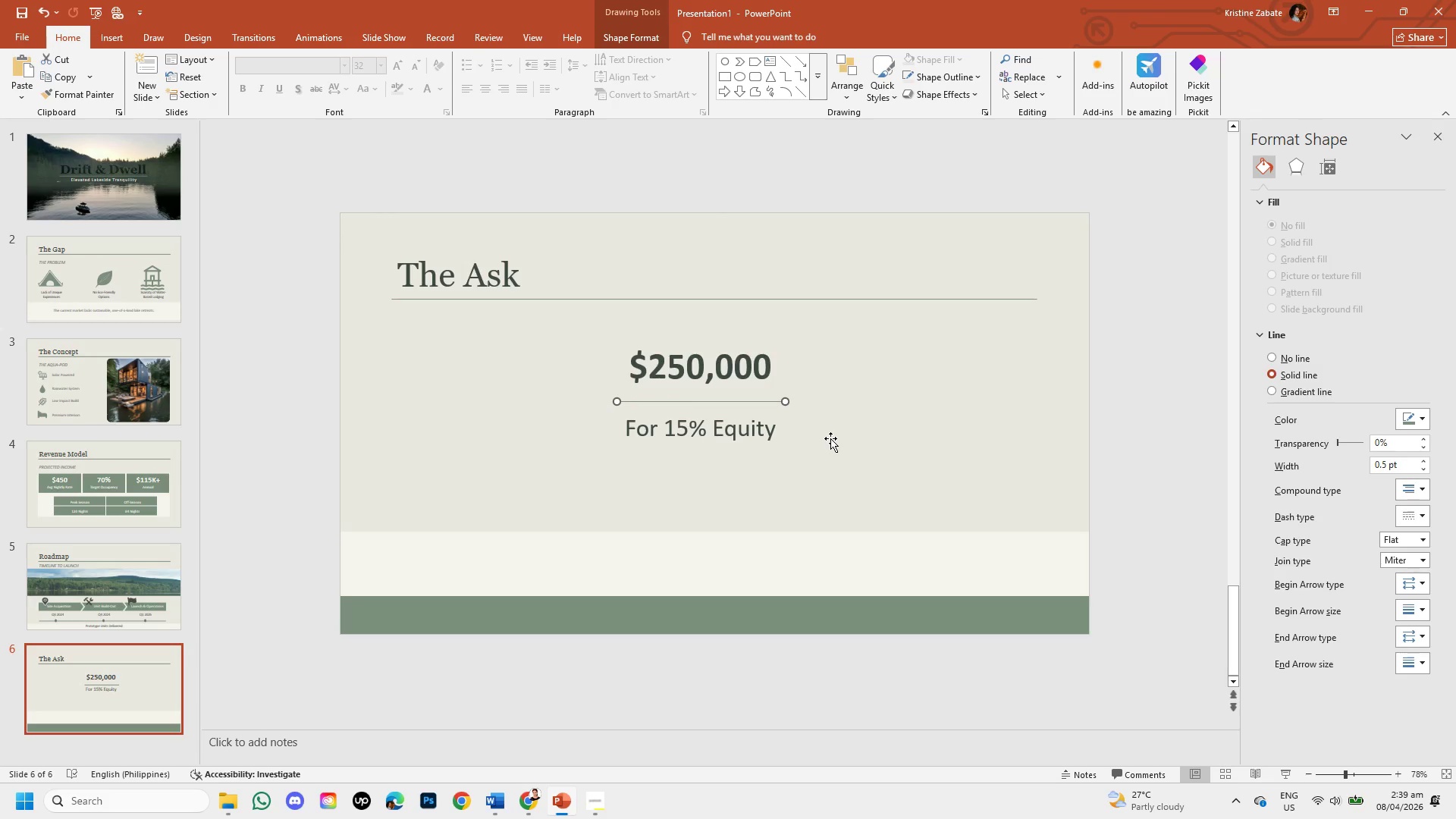 
left_click([830, 438])
 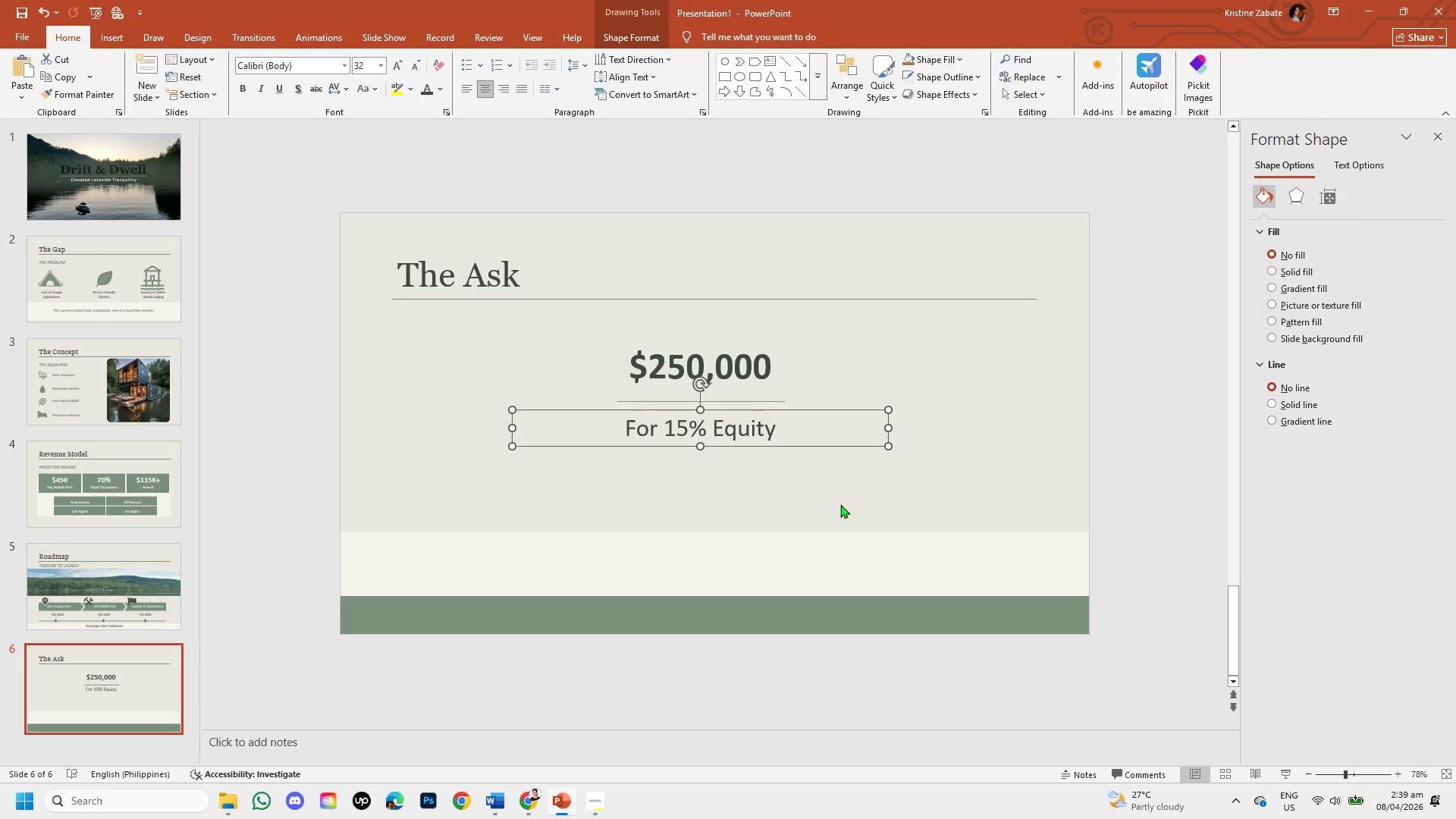 
left_click([837, 519])
 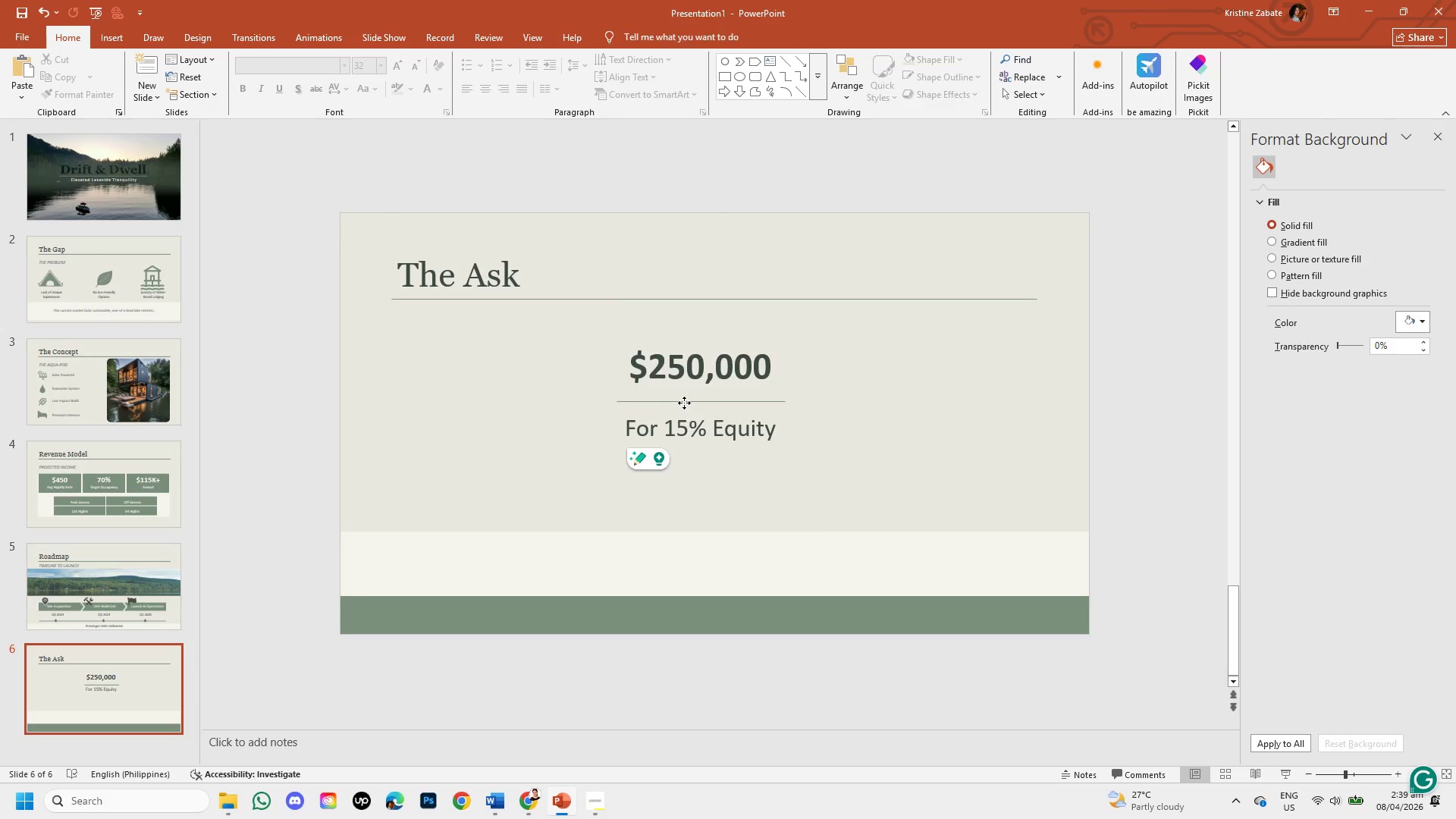 
double_click([688, 434])
 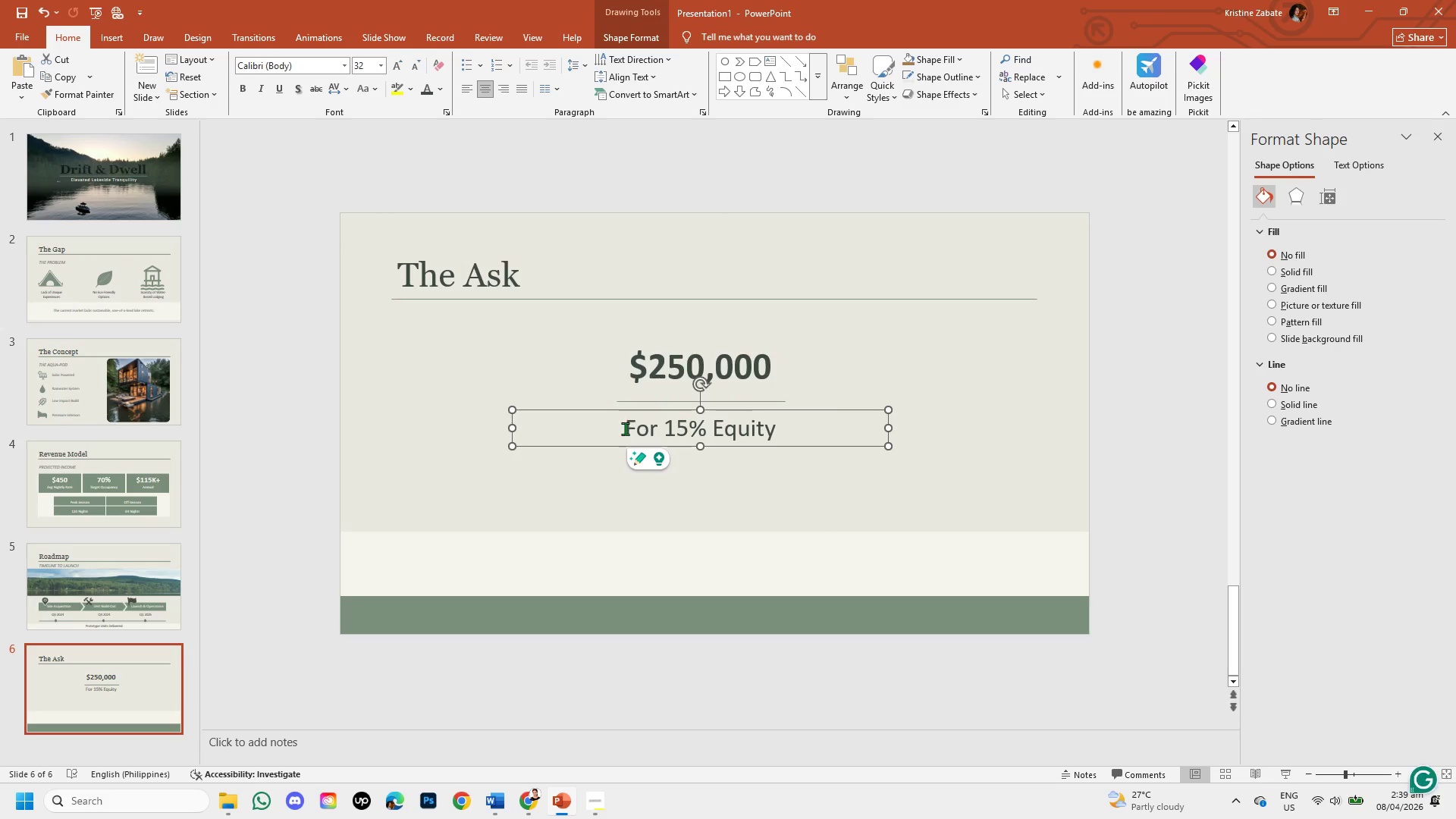 
left_click_drag(start_coordinate=[629, 428], to_coordinate=[781, 430])
 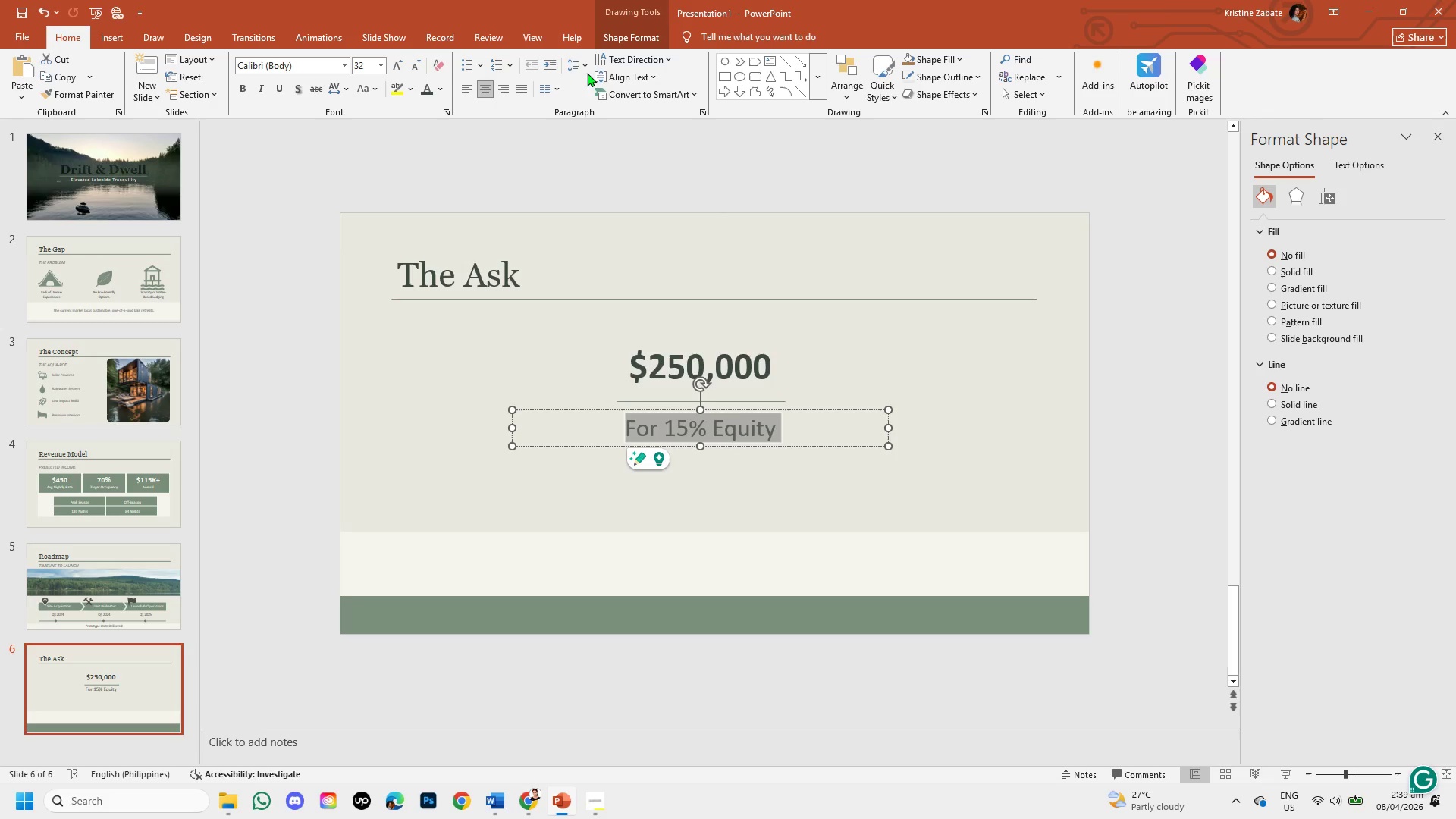 
left_click([585, 69])
 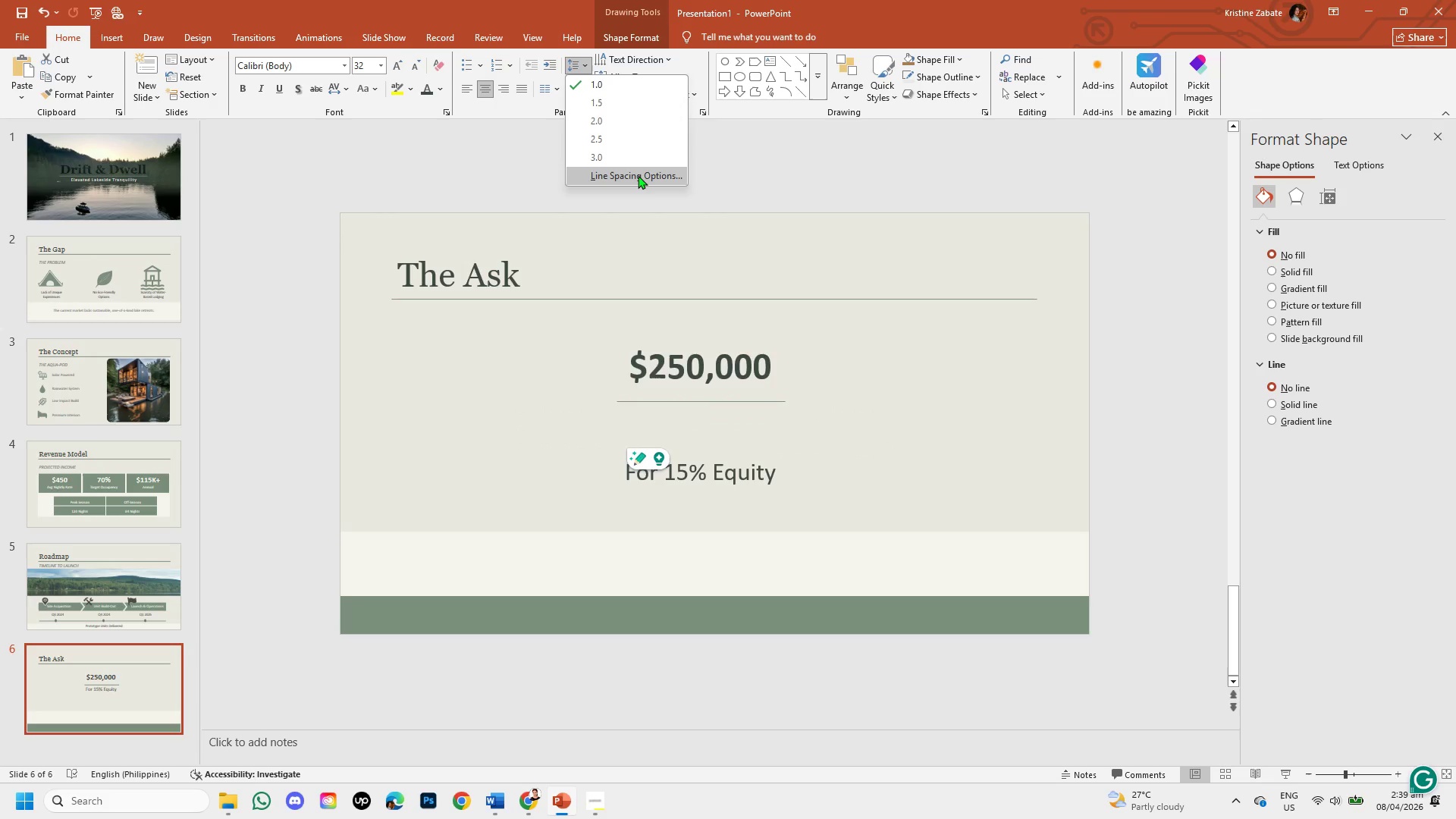 
left_click([638, 175])
 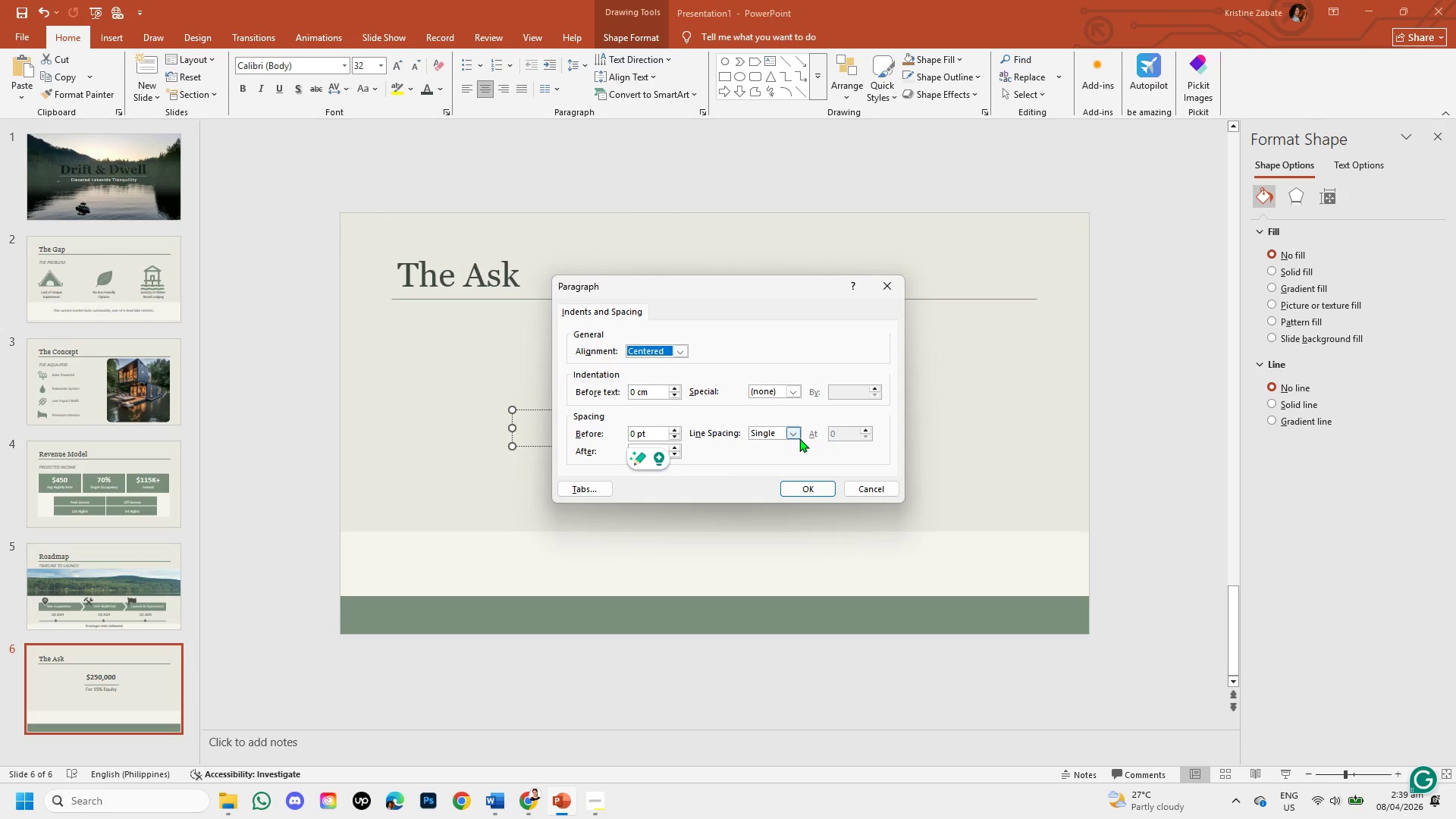 
left_click([797, 431])
 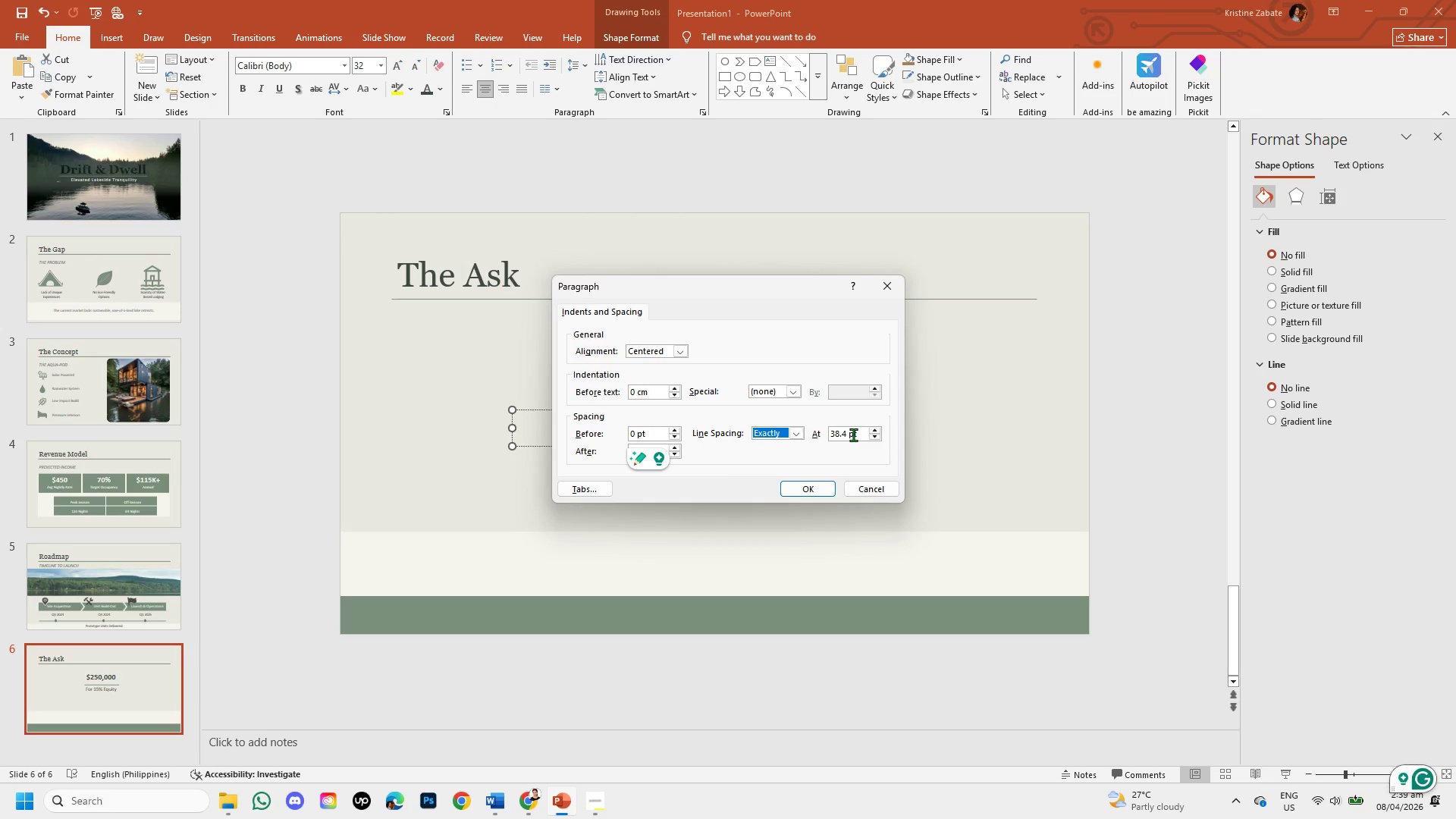 
left_click([814, 494])
 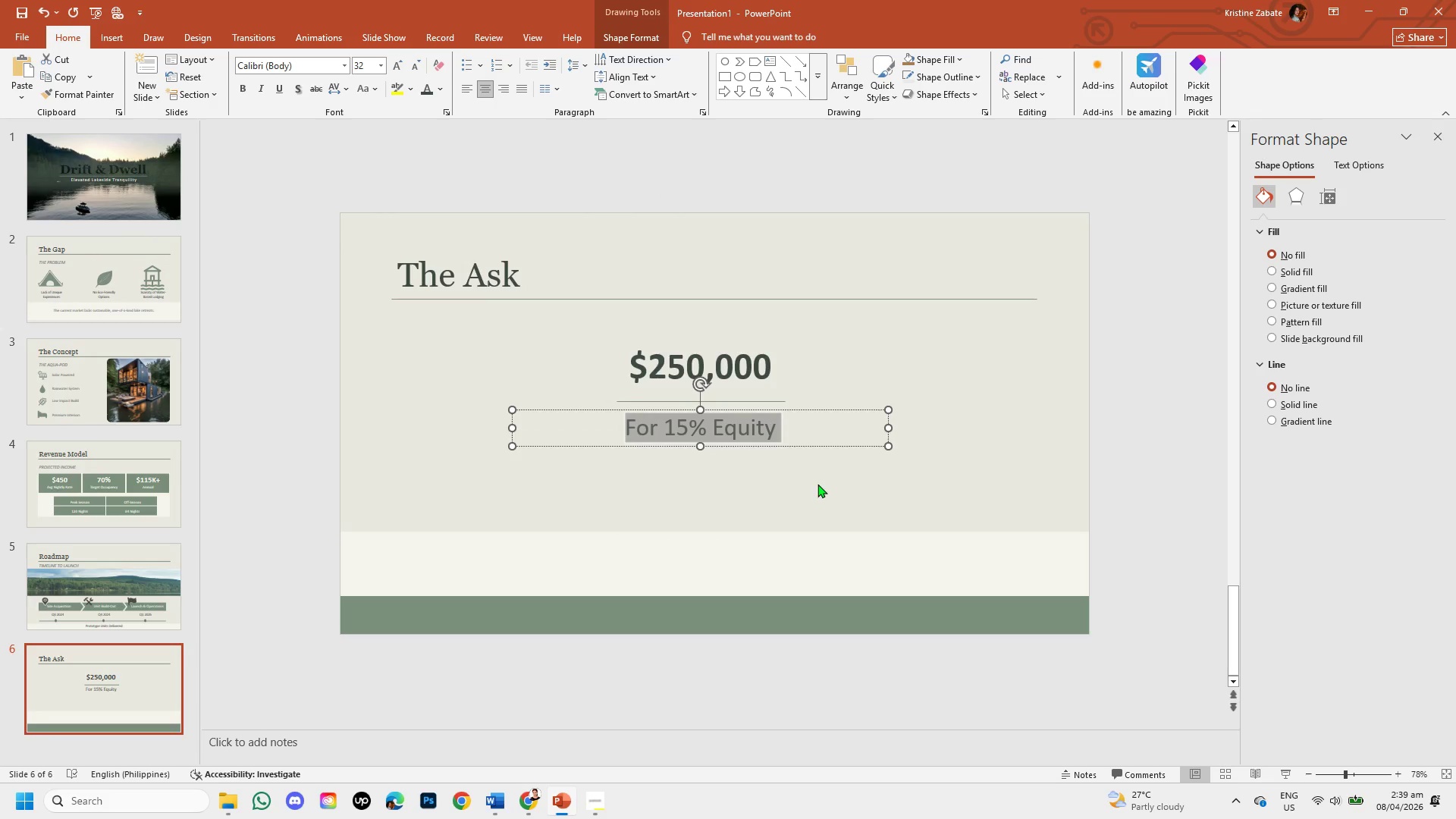 
left_click([817, 484])
 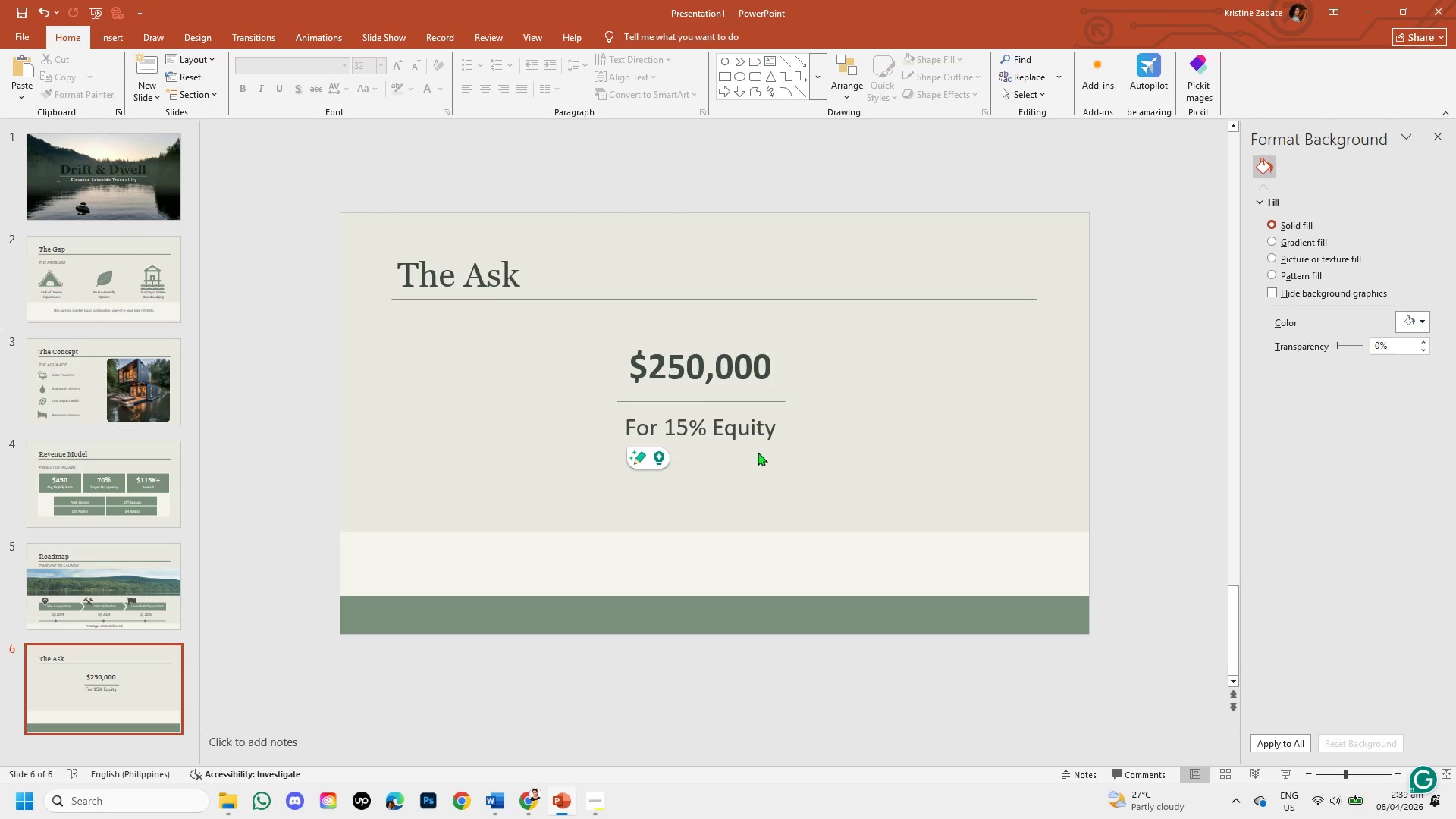 
left_click([730, 418])
 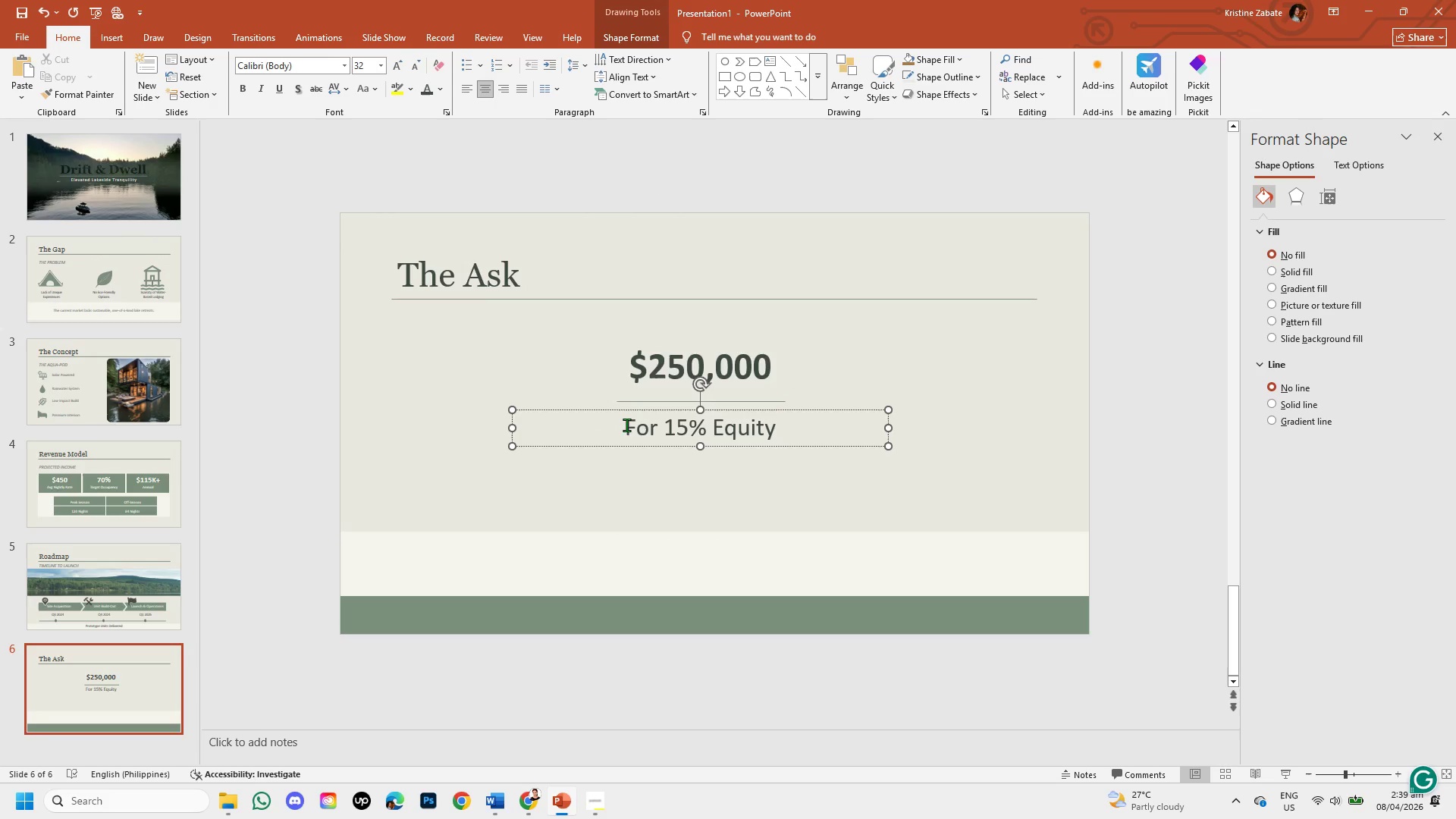 
left_click_drag(start_coordinate=[627, 426], to_coordinate=[866, 451])
 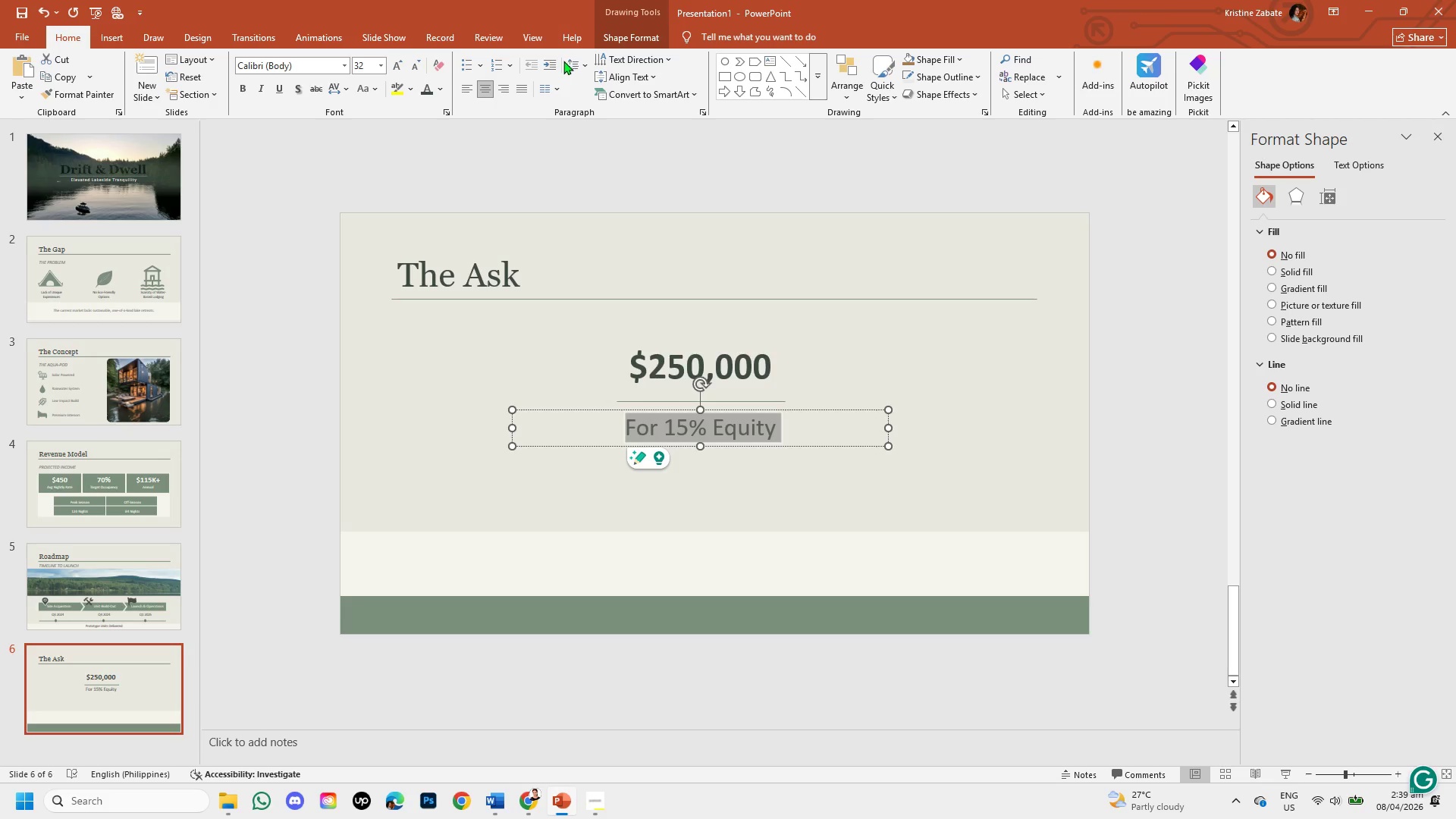 
left_click([581, 64])
 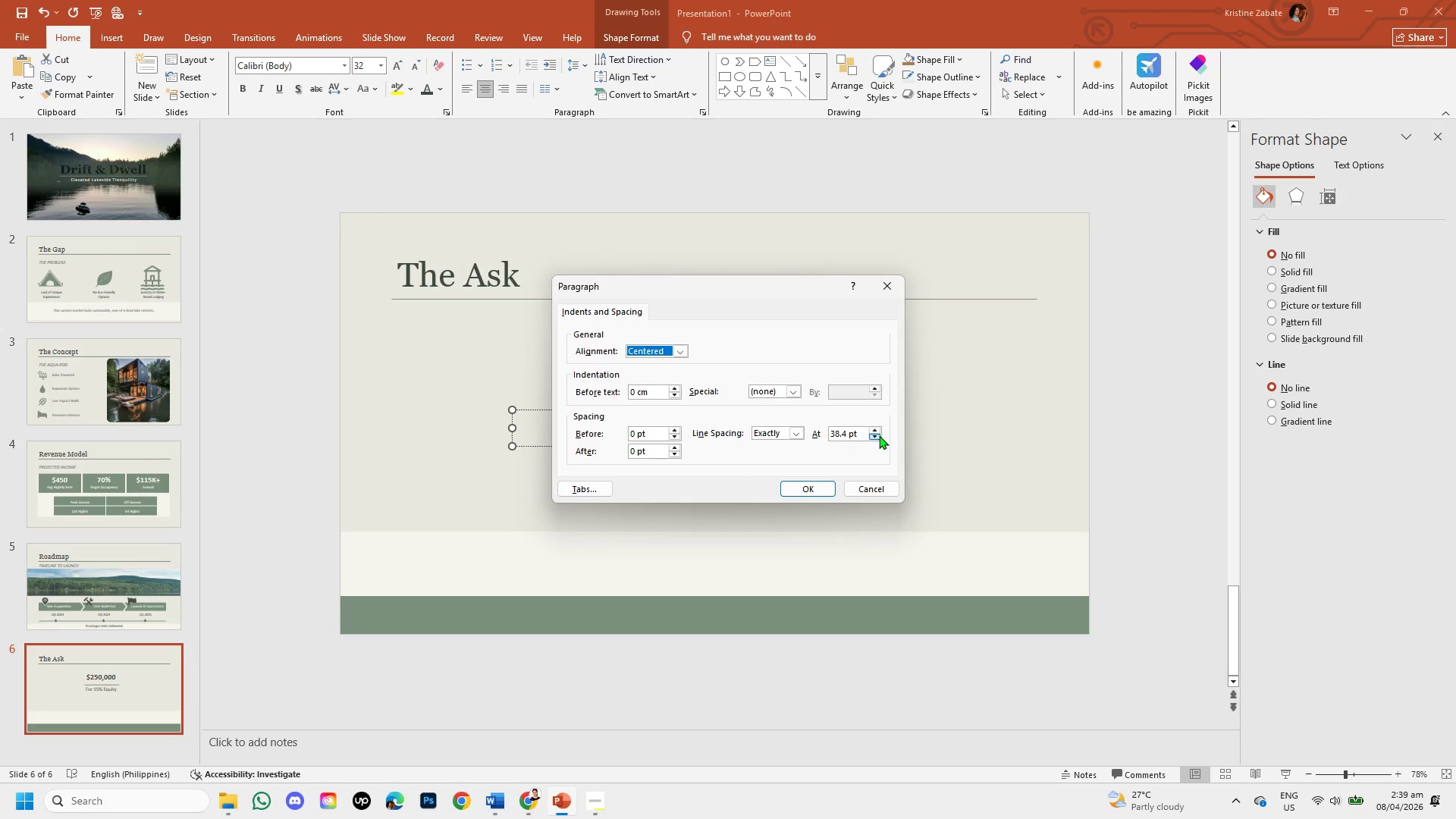 
left_click([876, 429])
 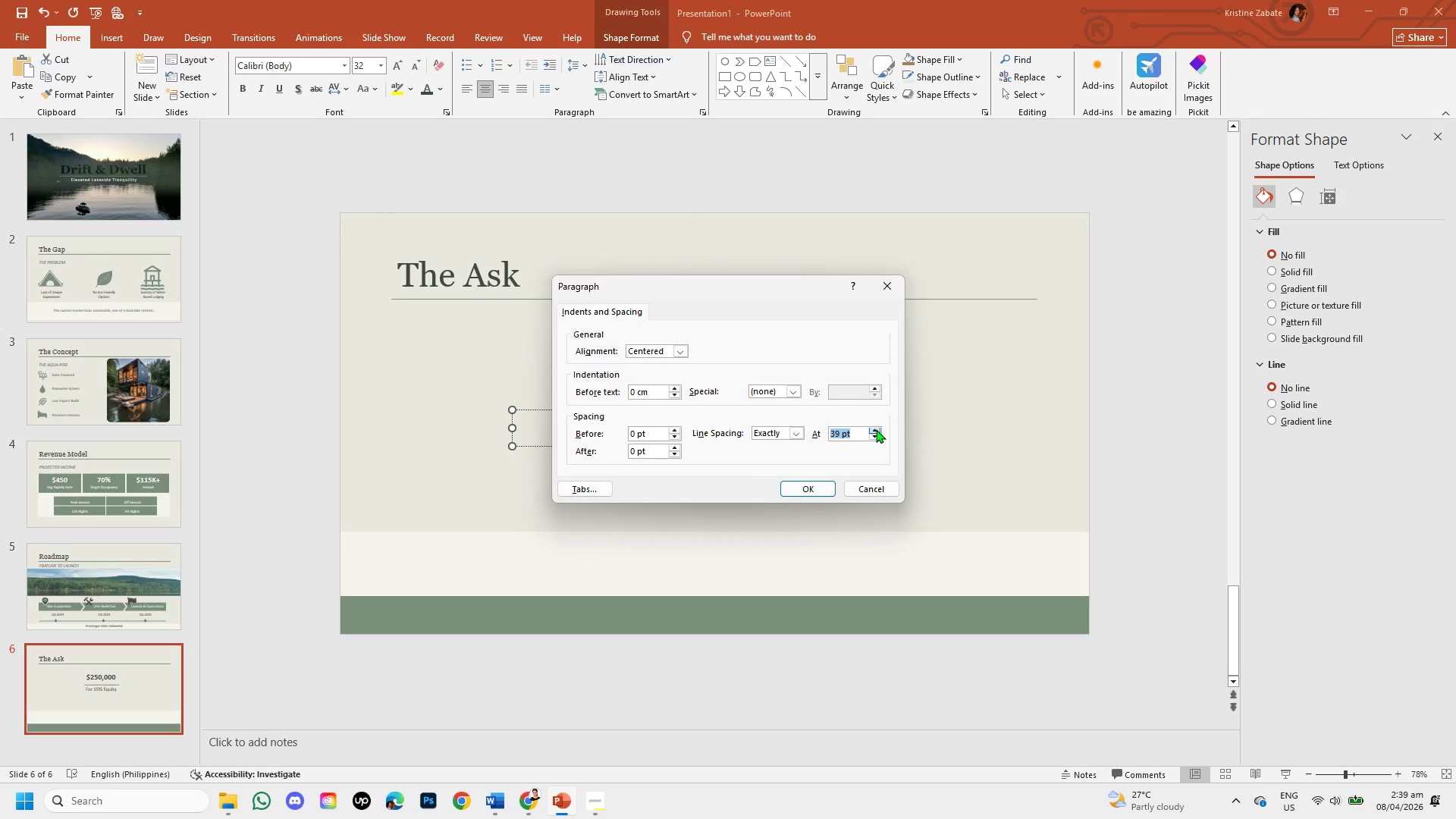 
left_click([876, 429])
 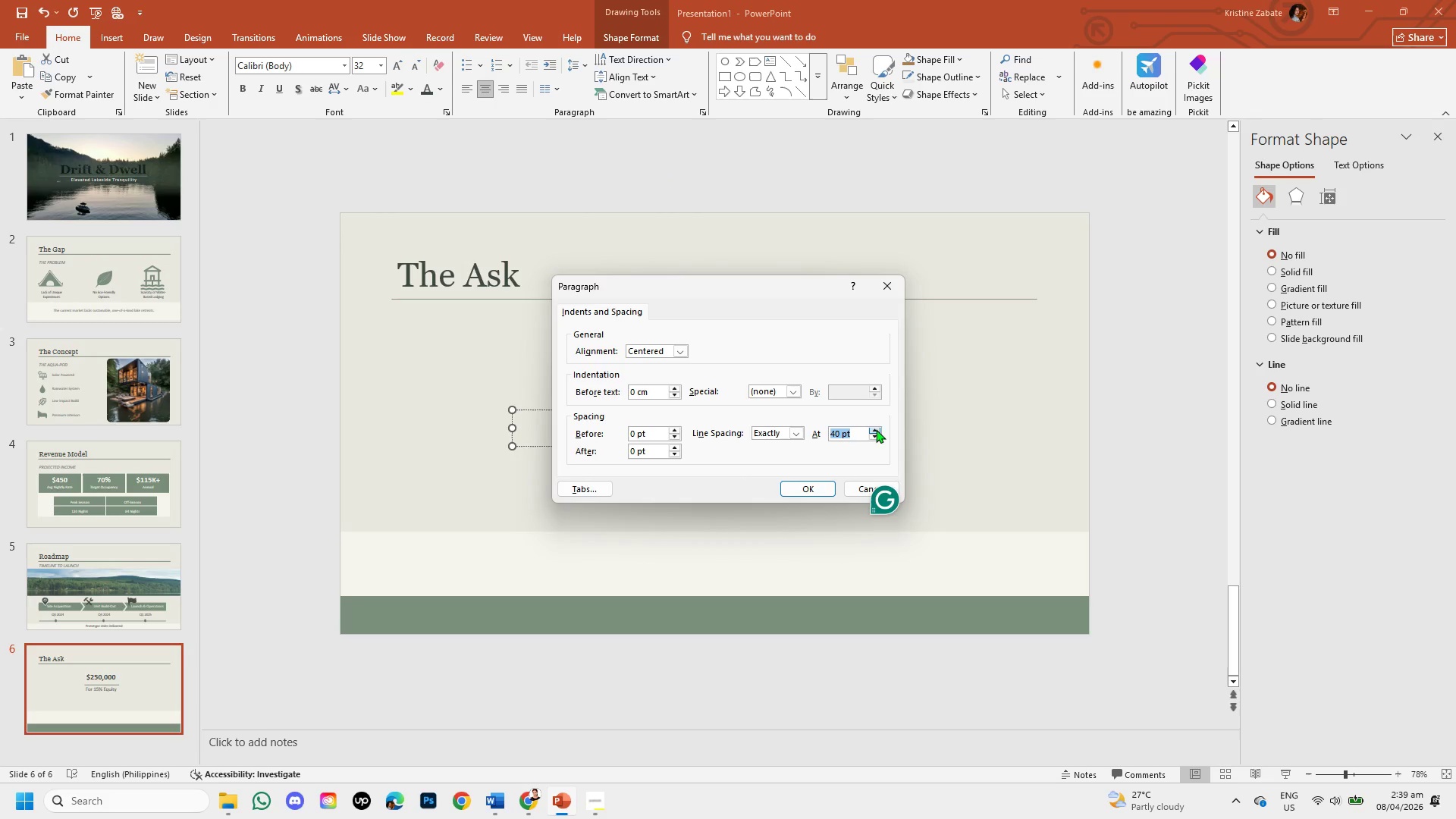 
double_click([876, 429])
 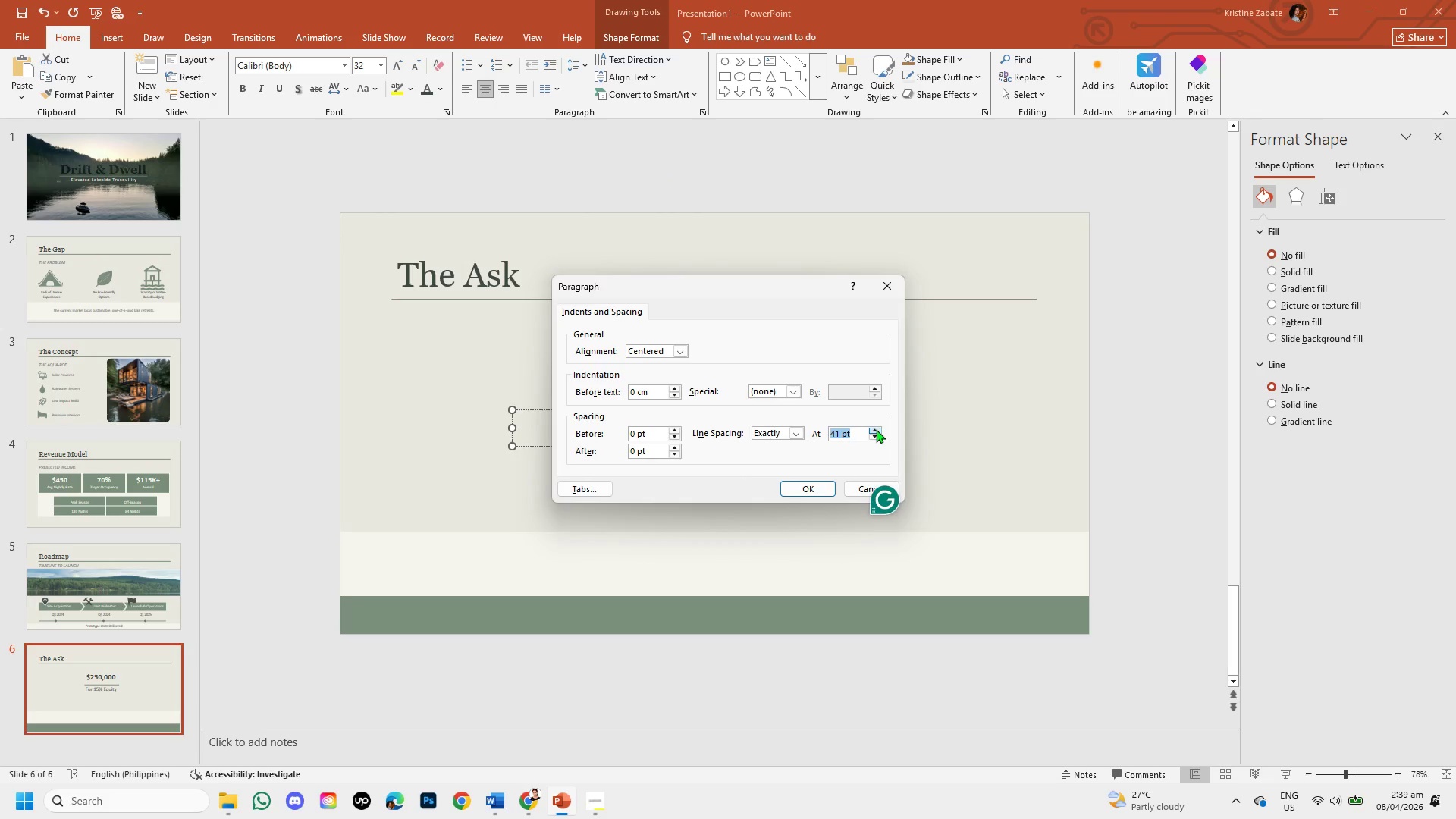 
left_click([876, 429])
 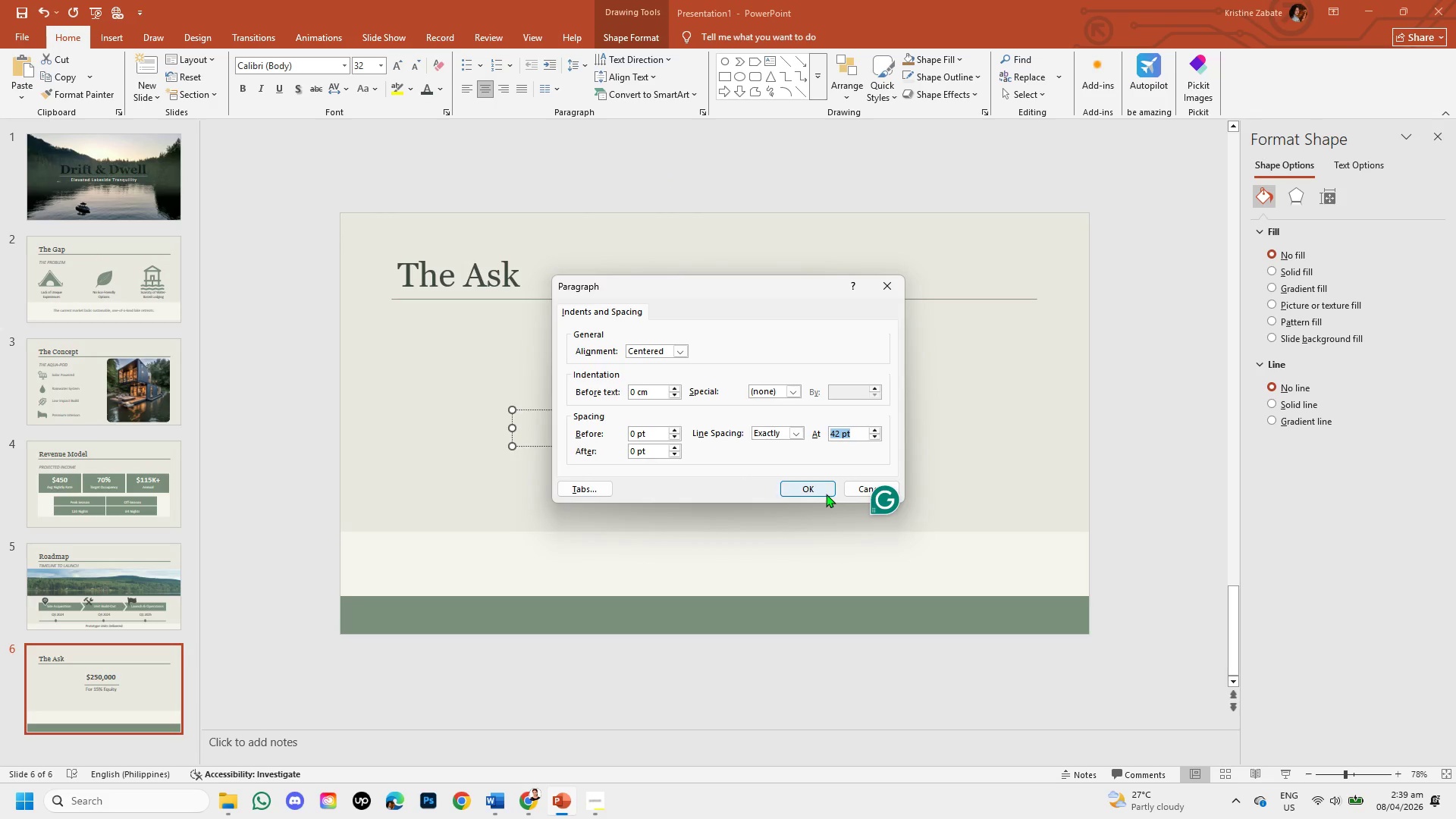 
left_click([824, 493])
 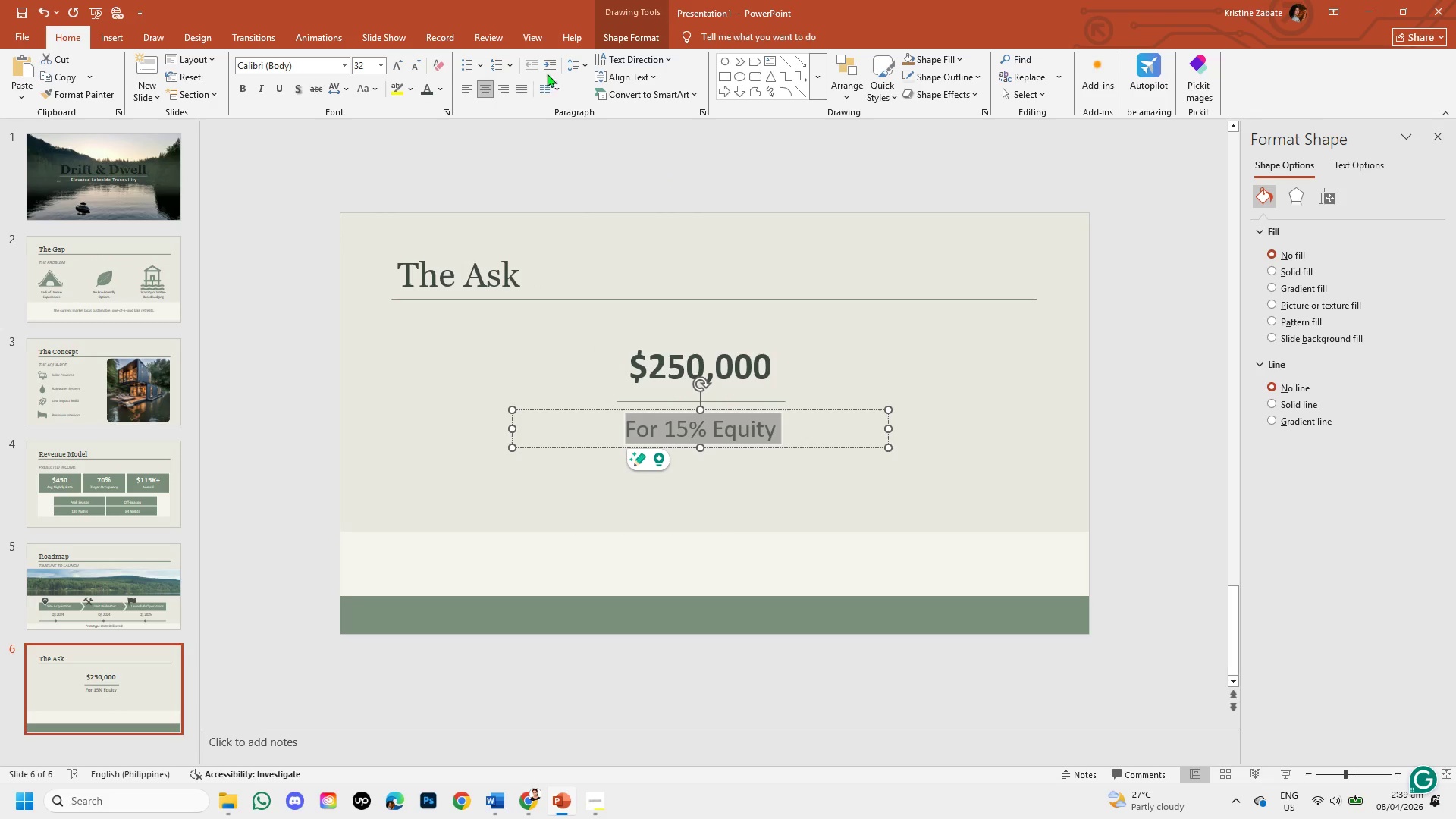 
left_click([583, 67])
 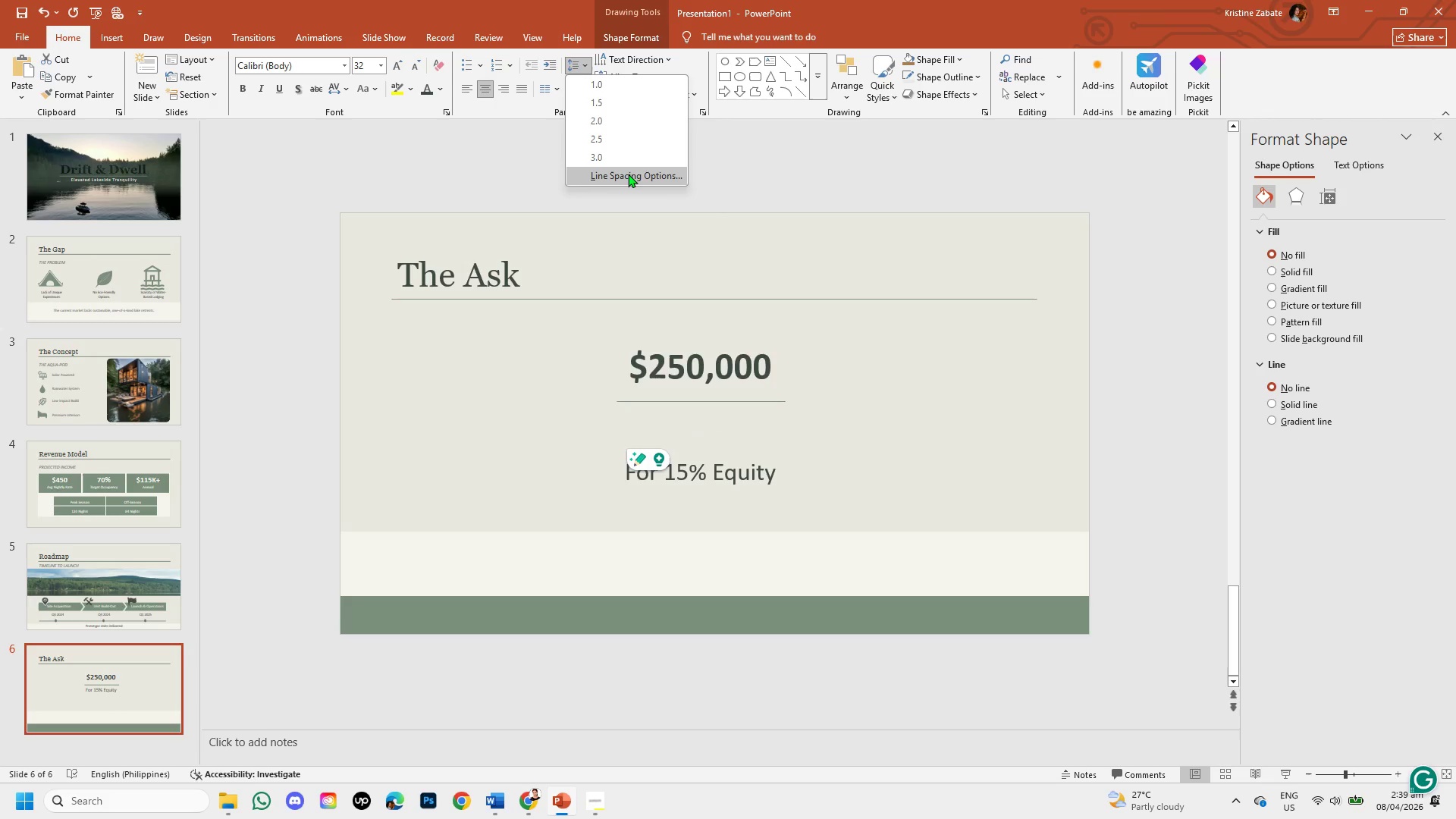 
left_click([629, 175])
 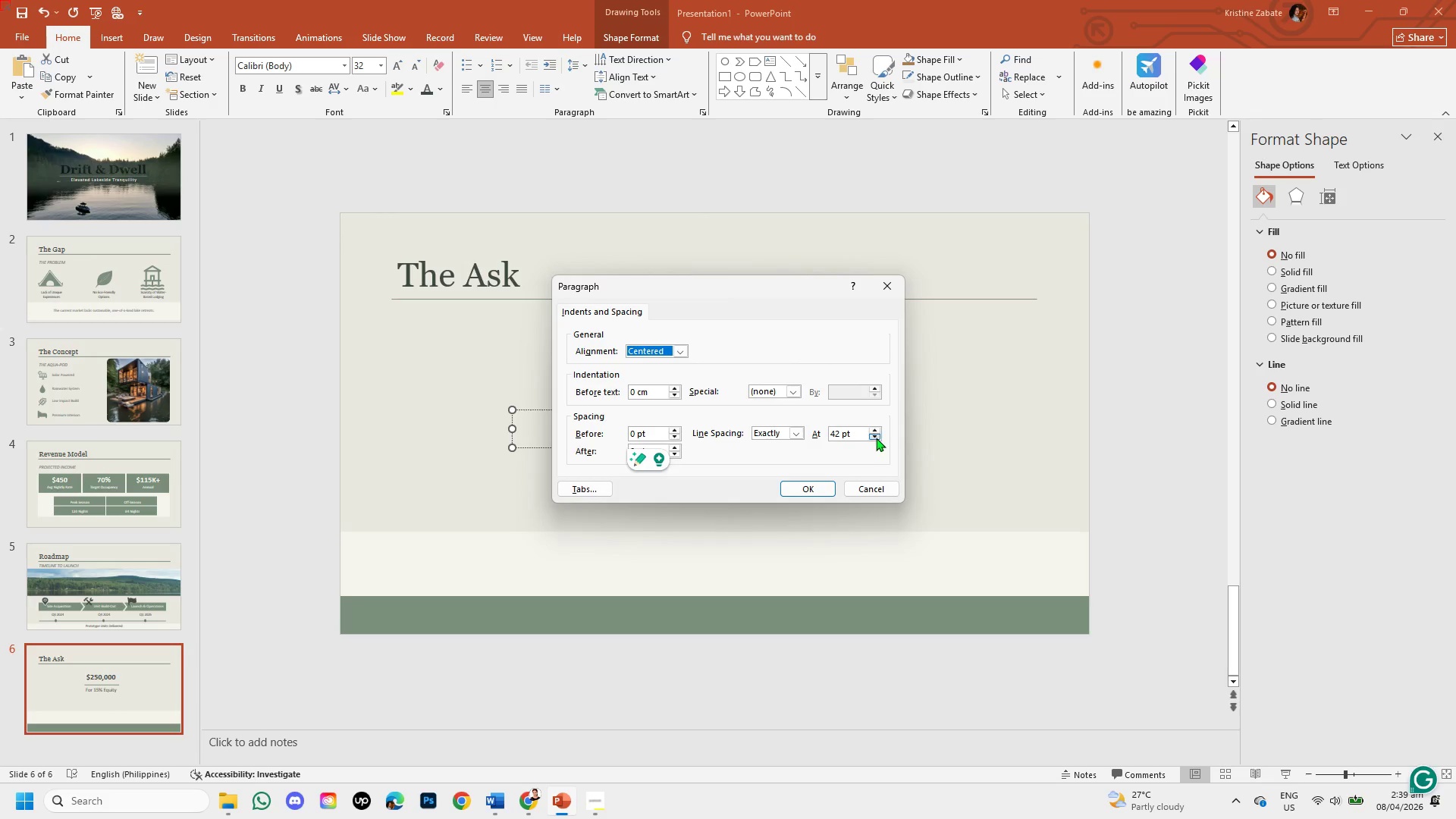 
double_click([875, 434])
 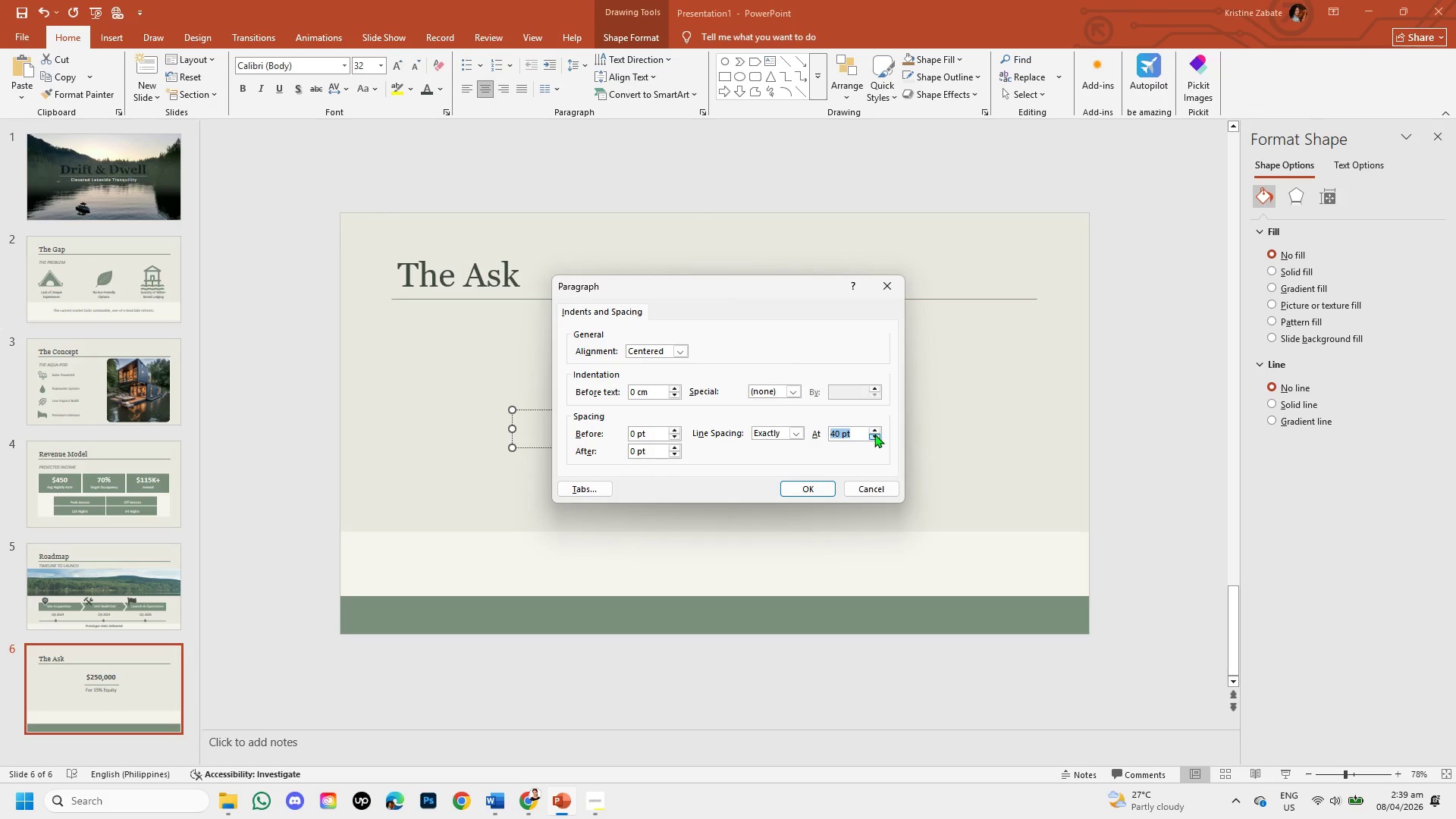 
triple_click([874, 434])
 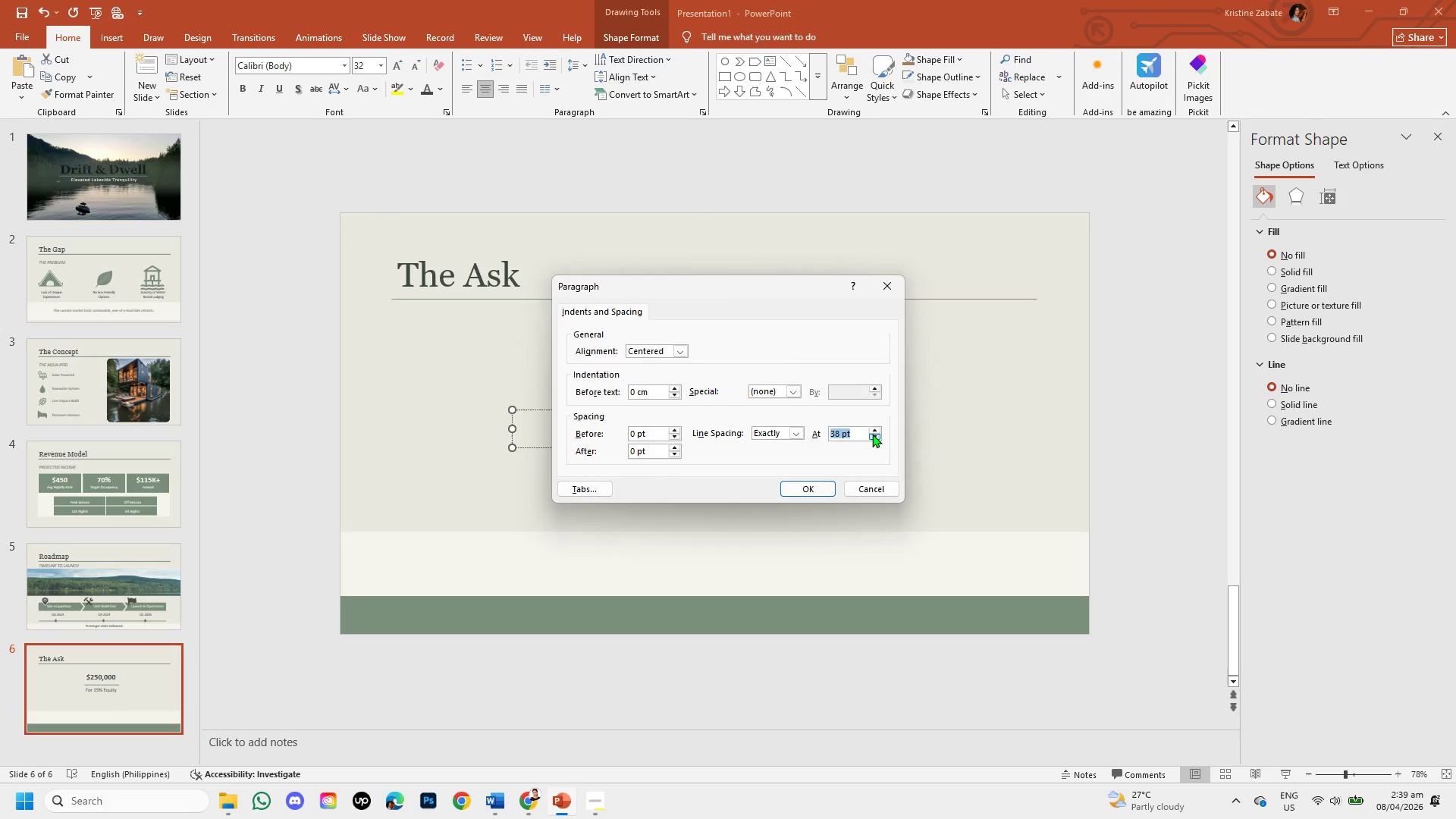 
triple_click([872, 434])
 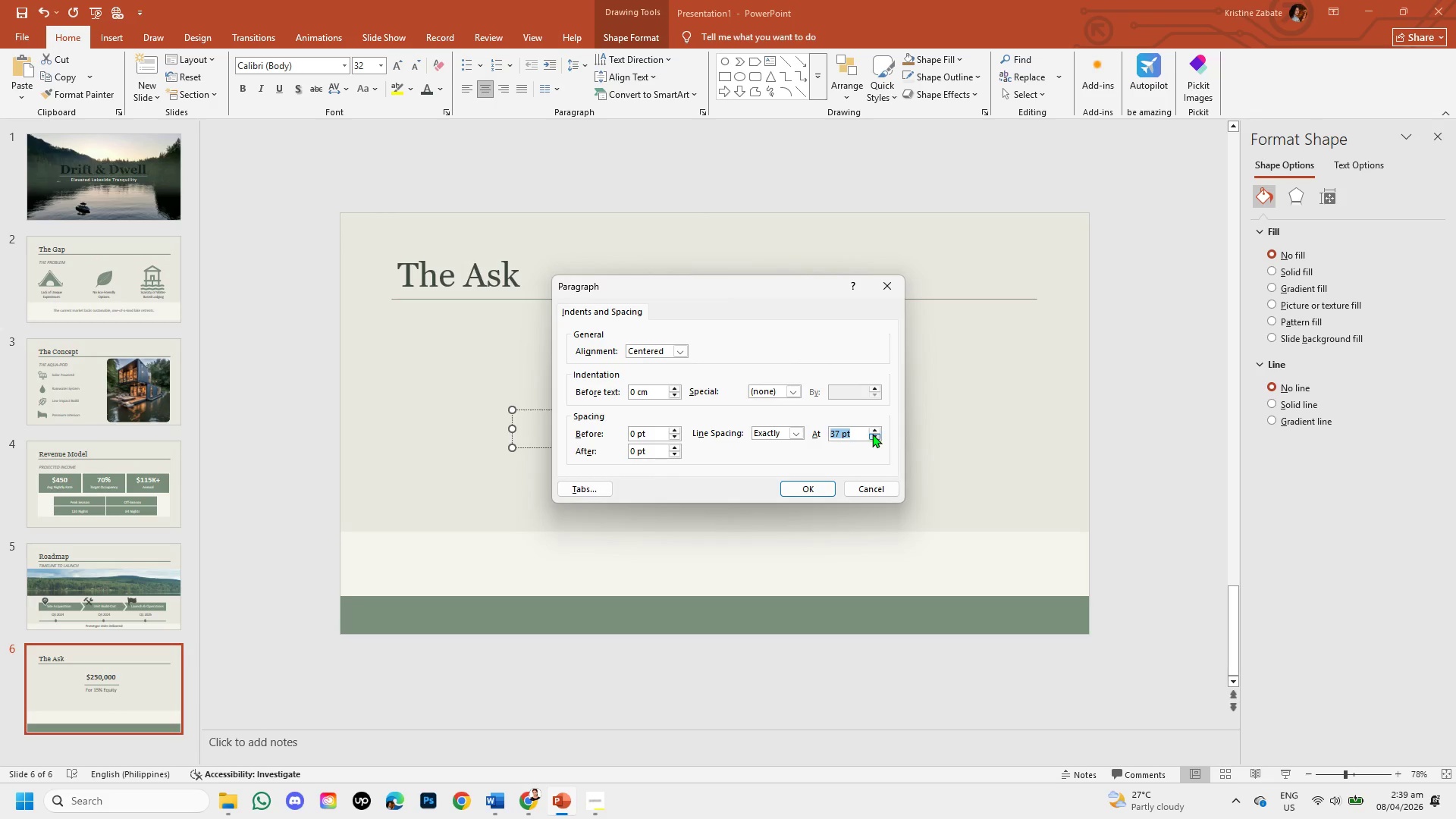 
triple_click([872, 434])
 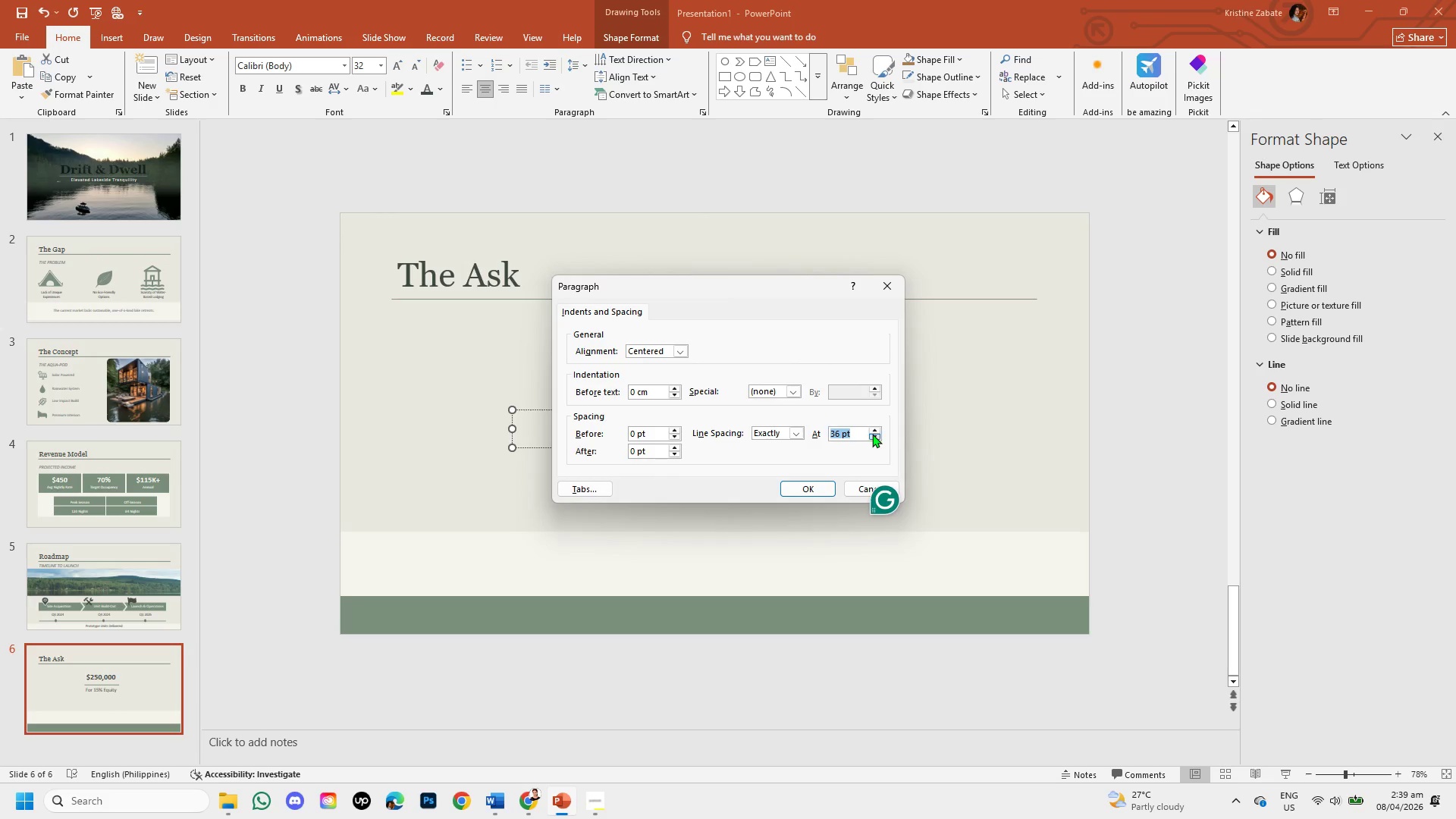 
triple_click([872, 434])
 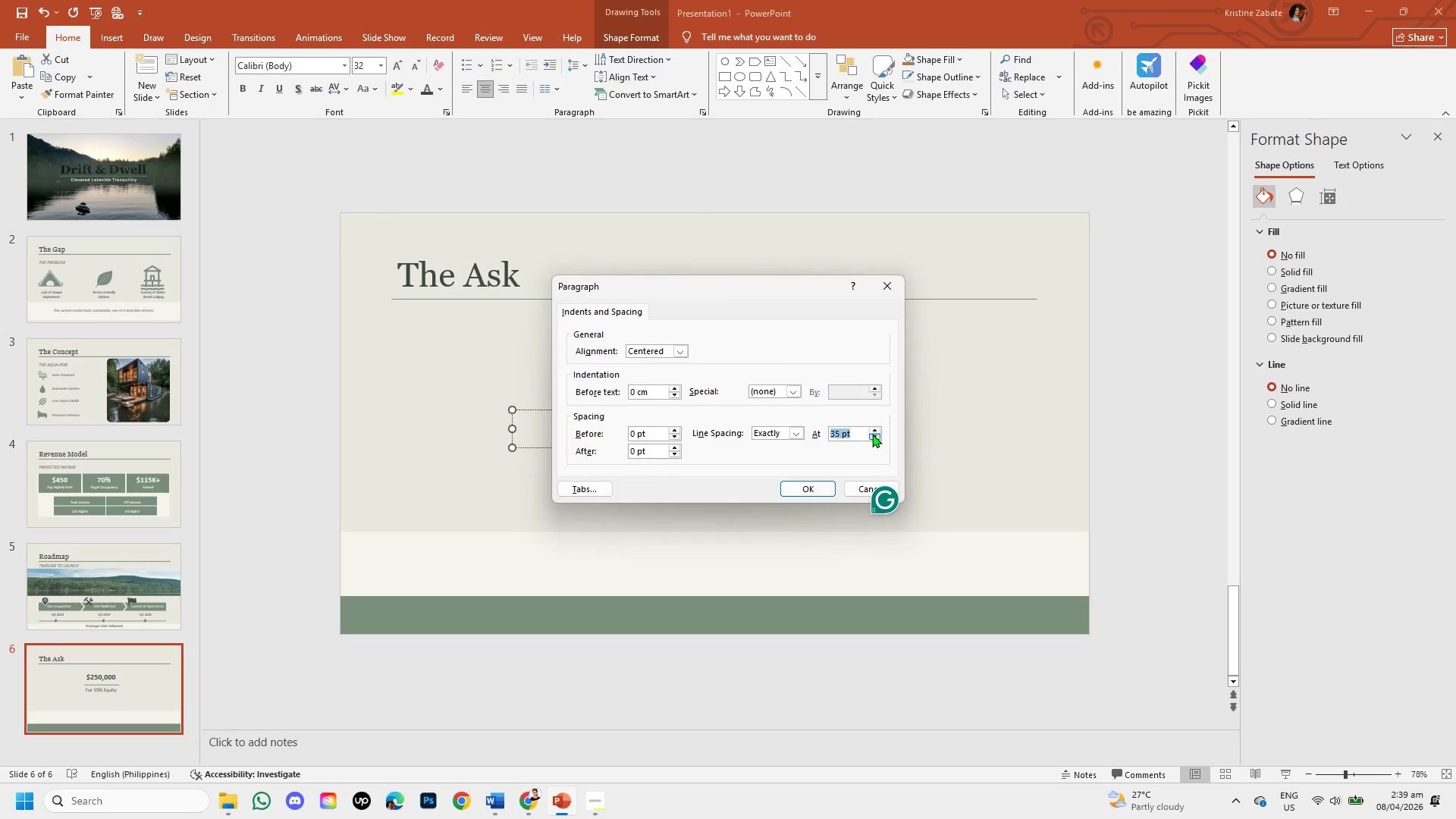 
triple_click([872, 434])
 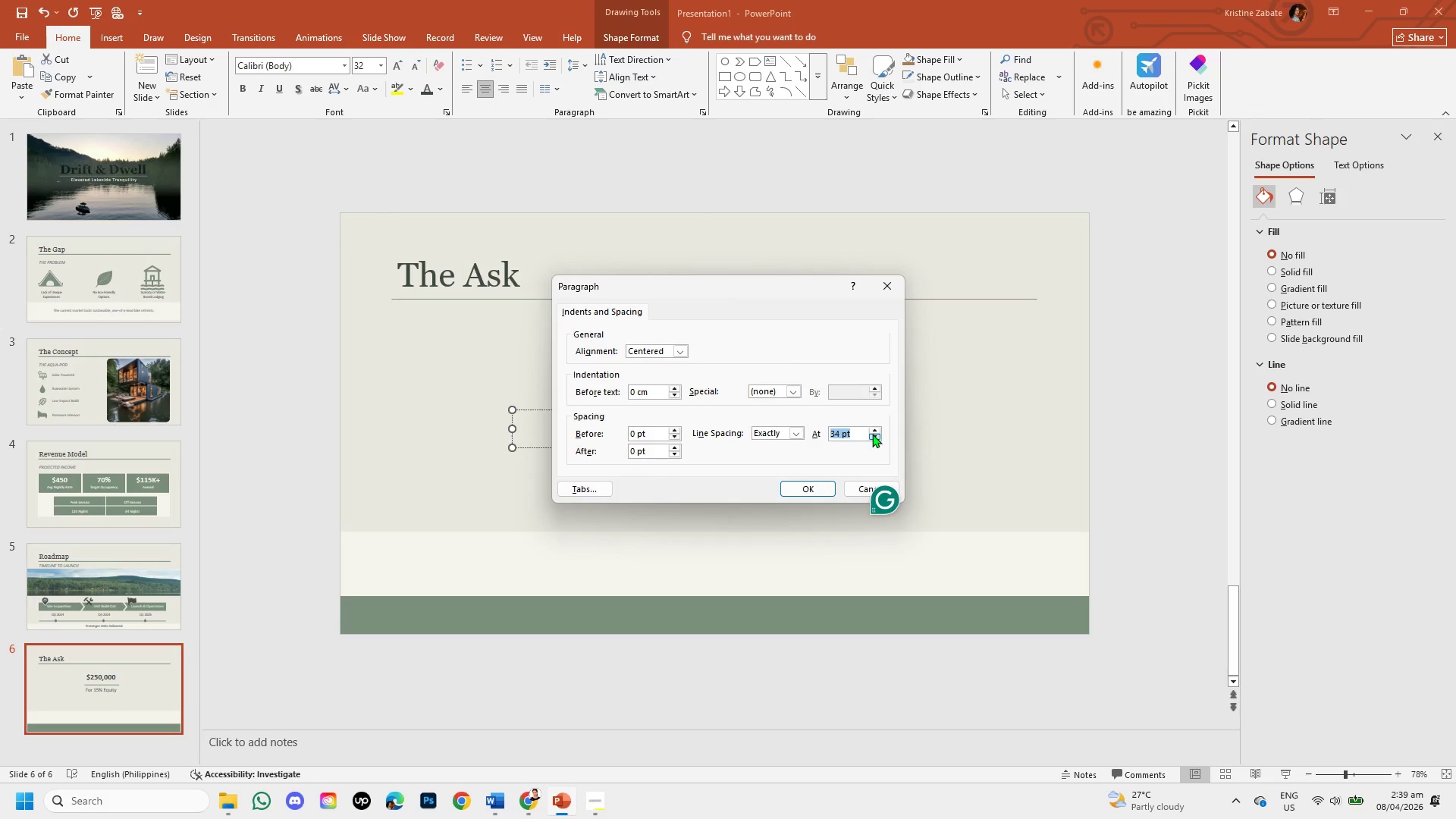 
triple_click([872, 434])
 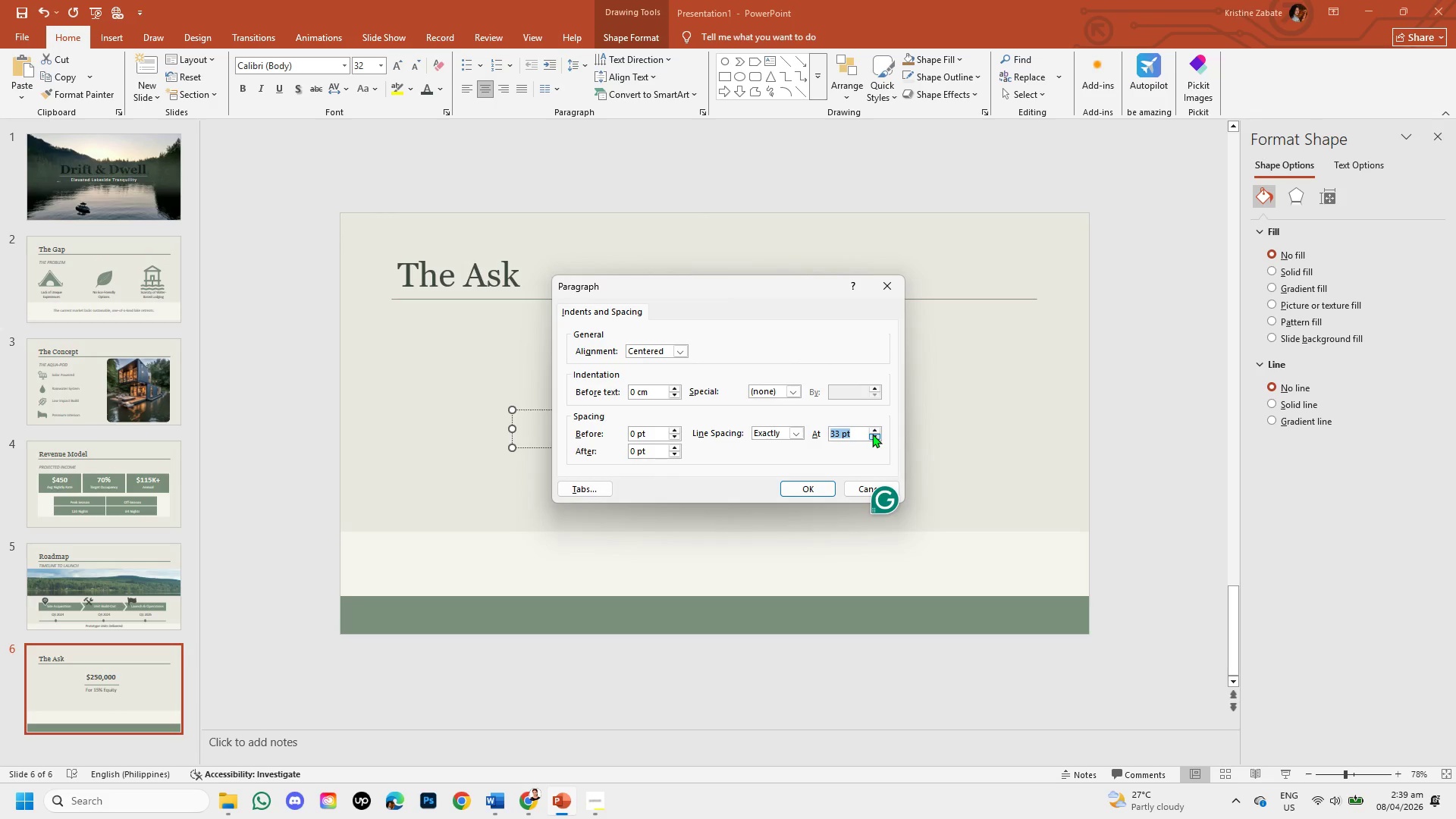 
left_click([872, 434])
 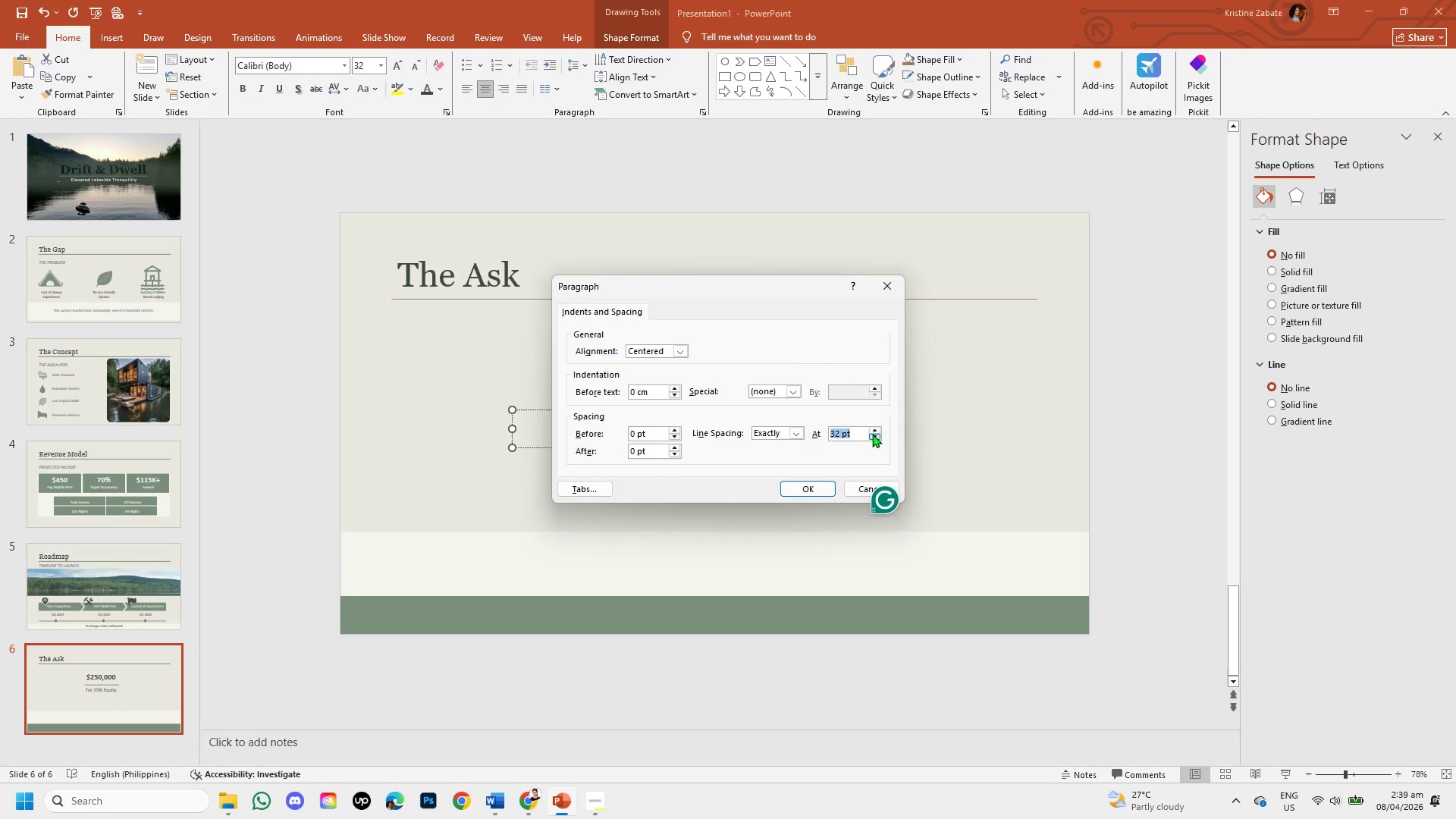 
double_click([872, 434])
 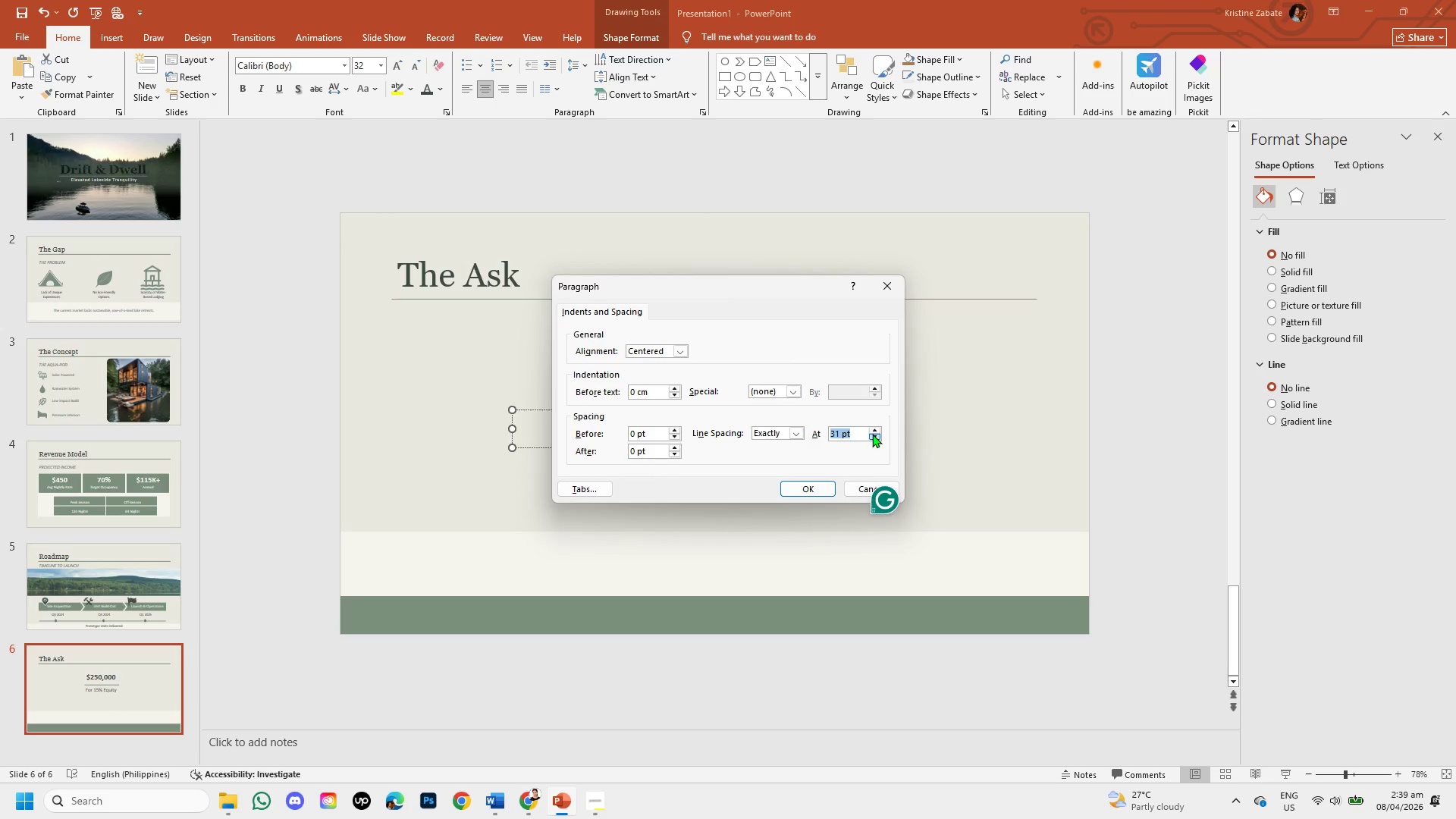 
left_click([872, 434])
 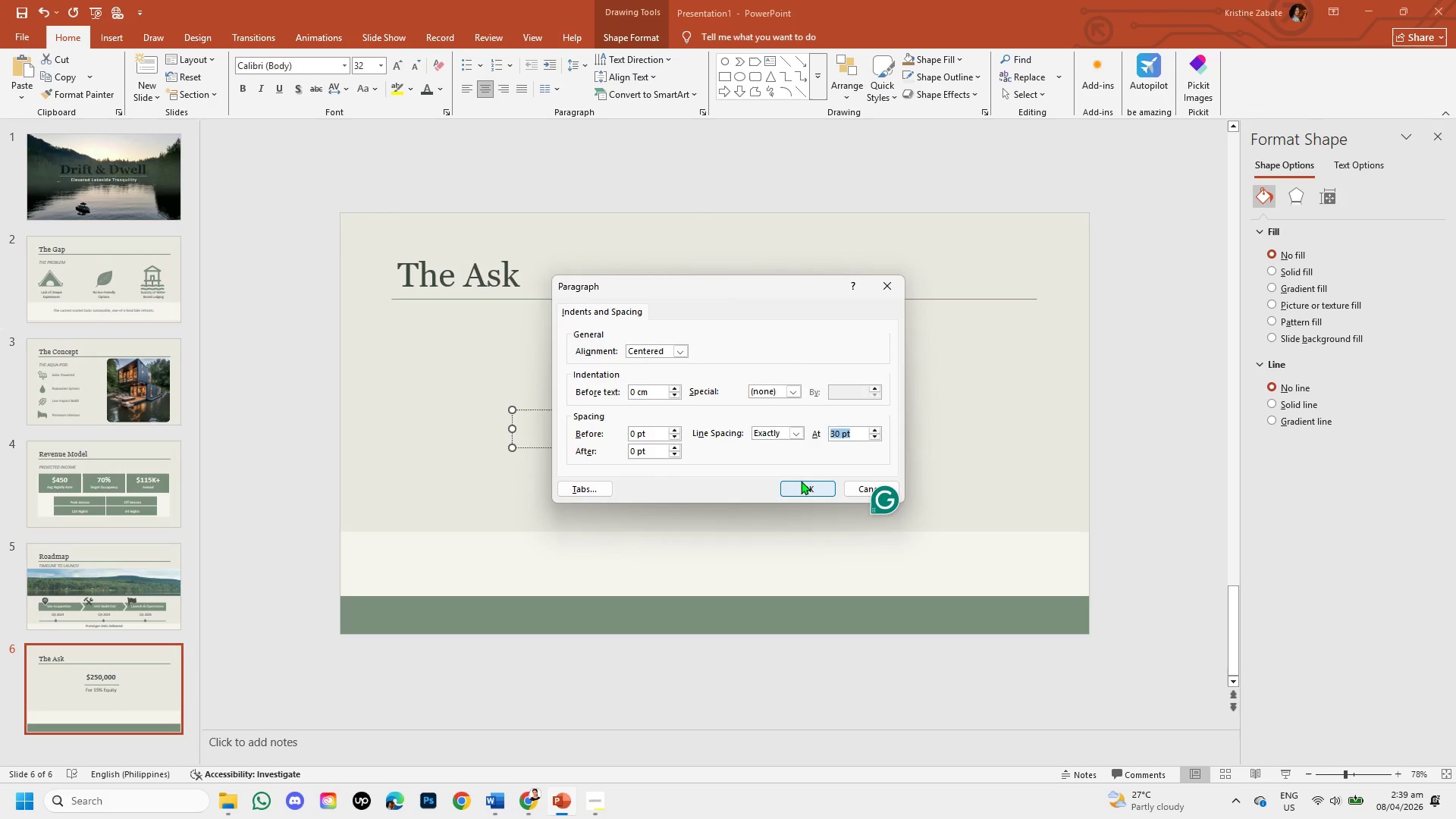 
left_click([801, 485])
 